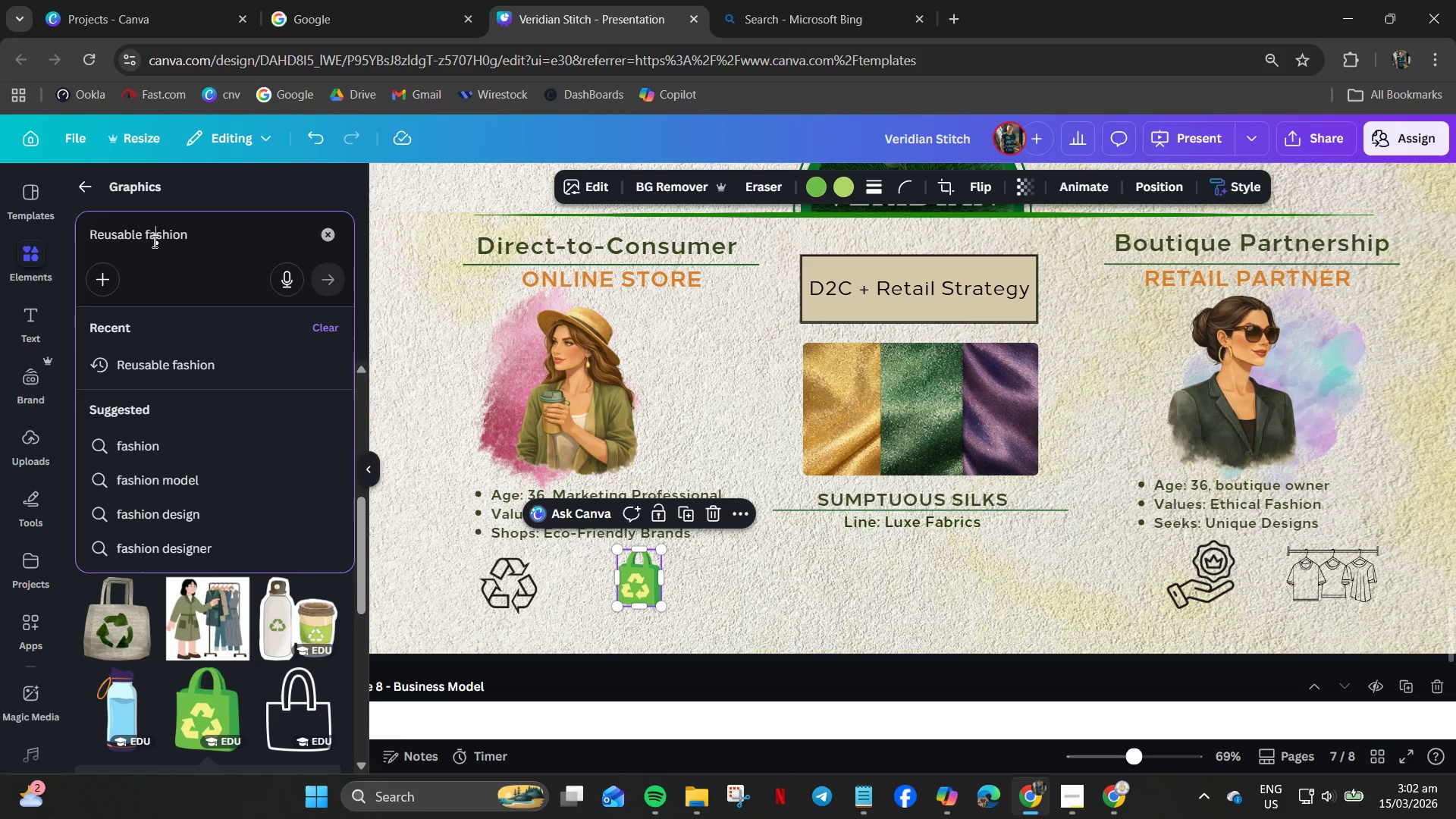 
key(Control+ControlLeft)
 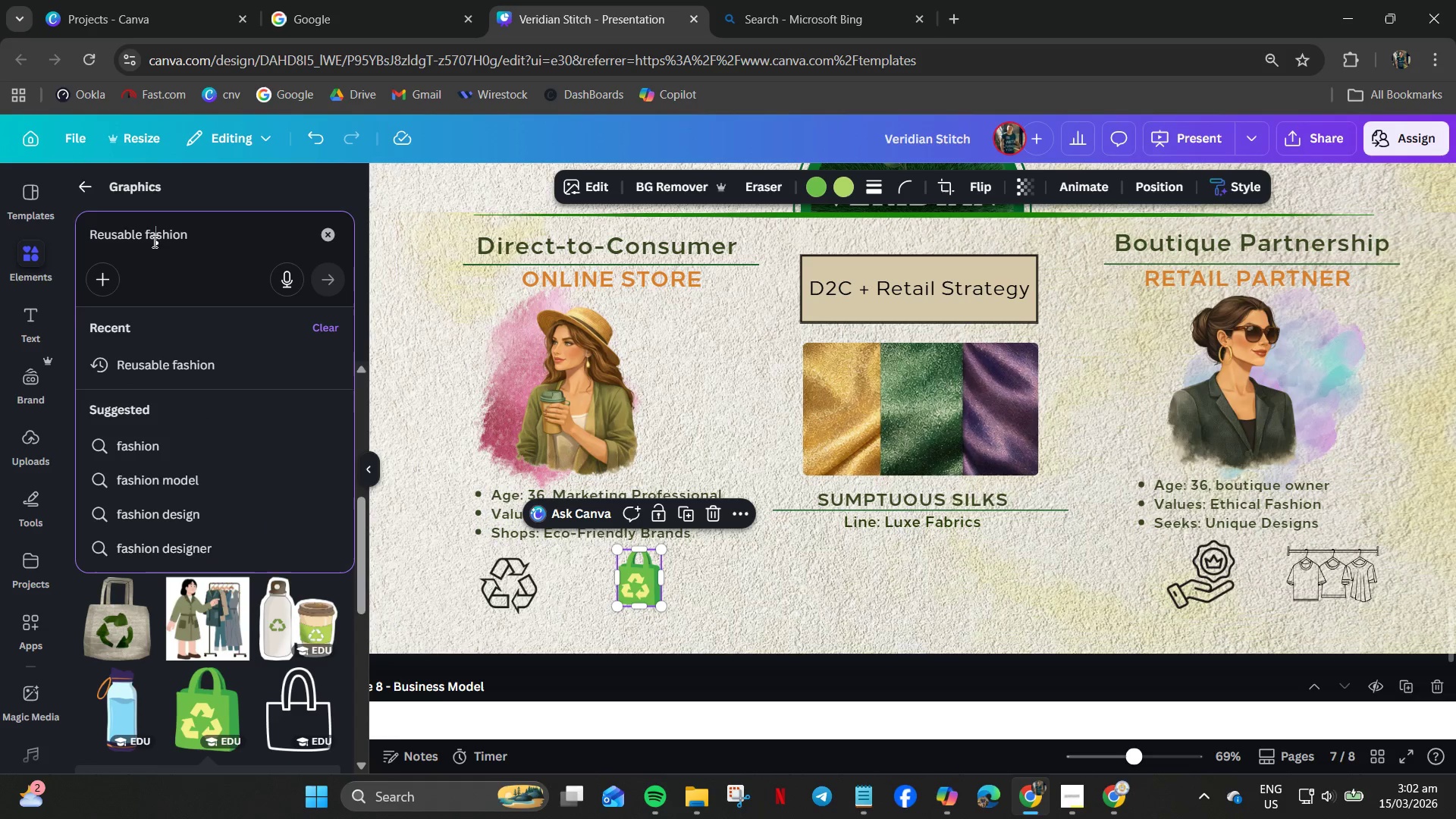 
key(Control+A)
 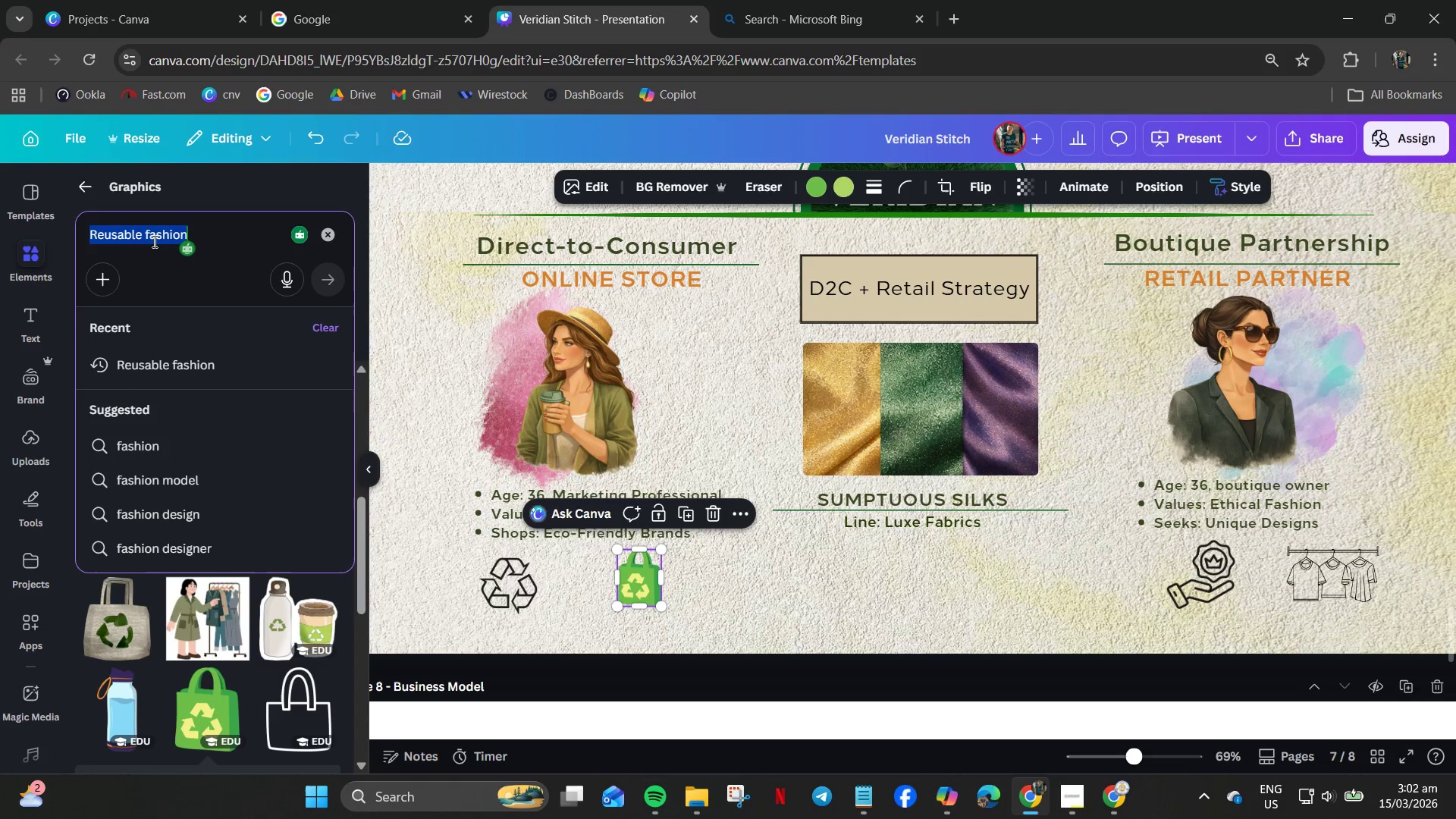 
type(arrow)
 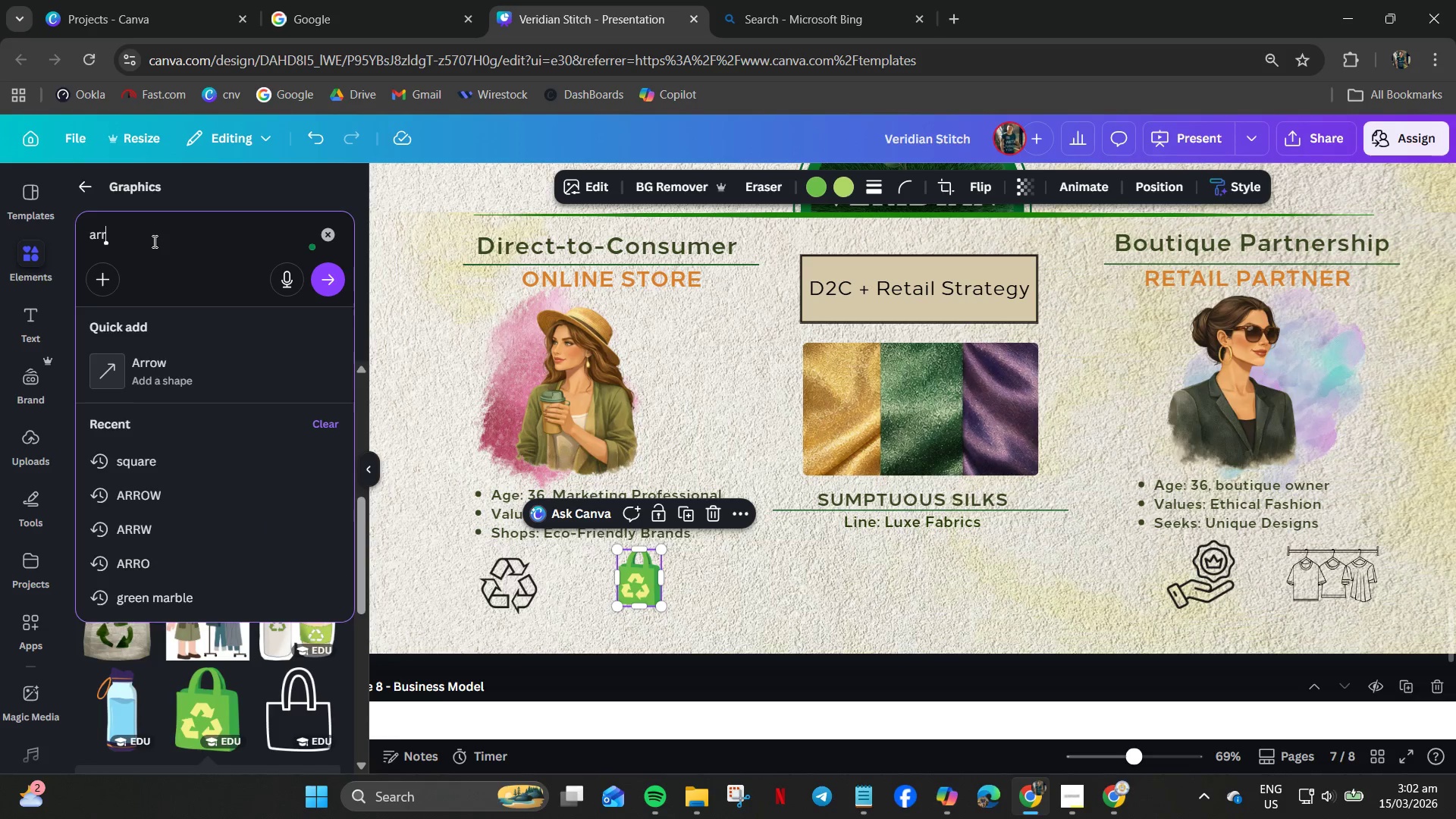 
key(Enter)
 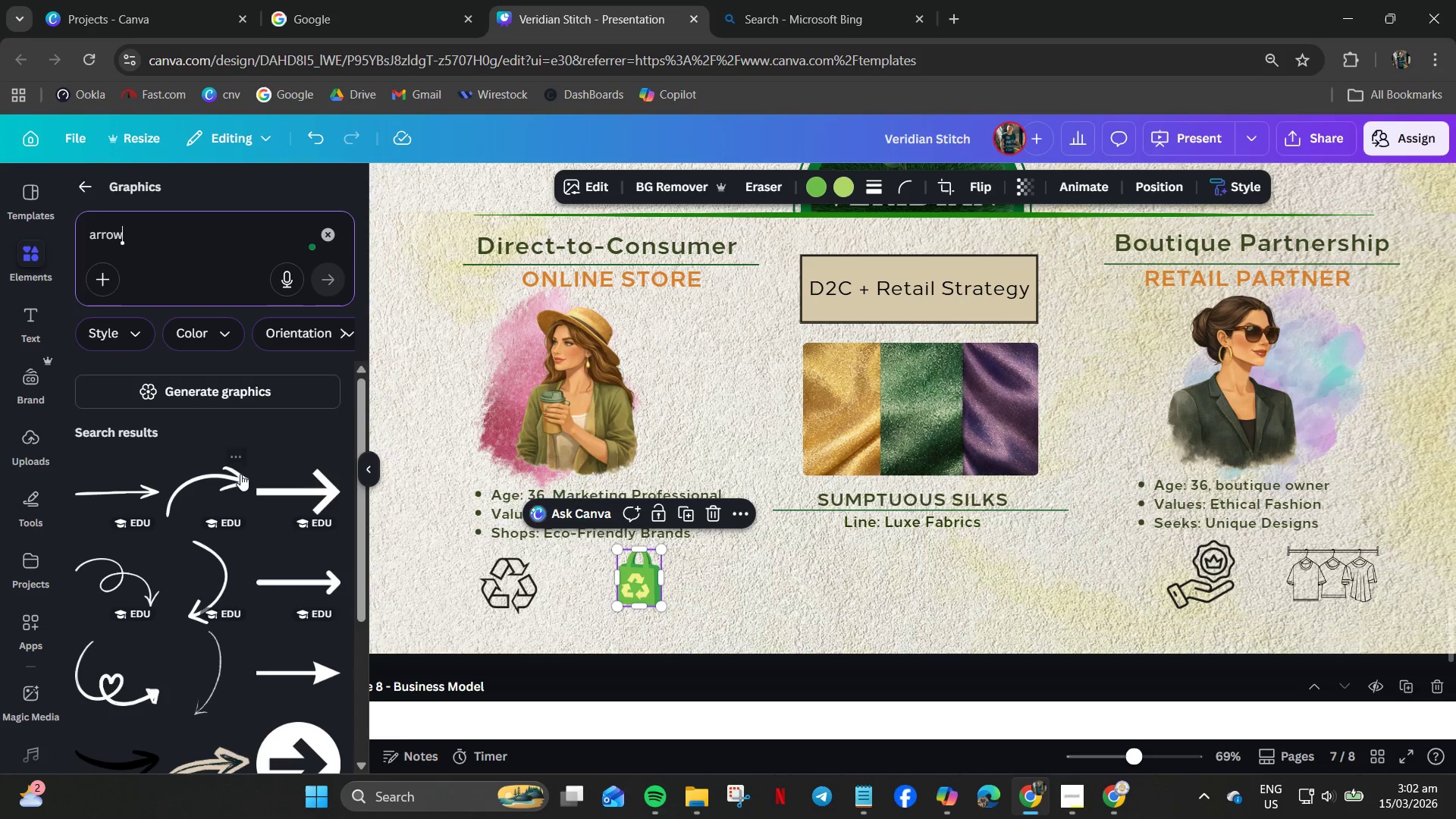 
scroll: coordinate [227, 601], scroll_direction: down, amount: 4.0
 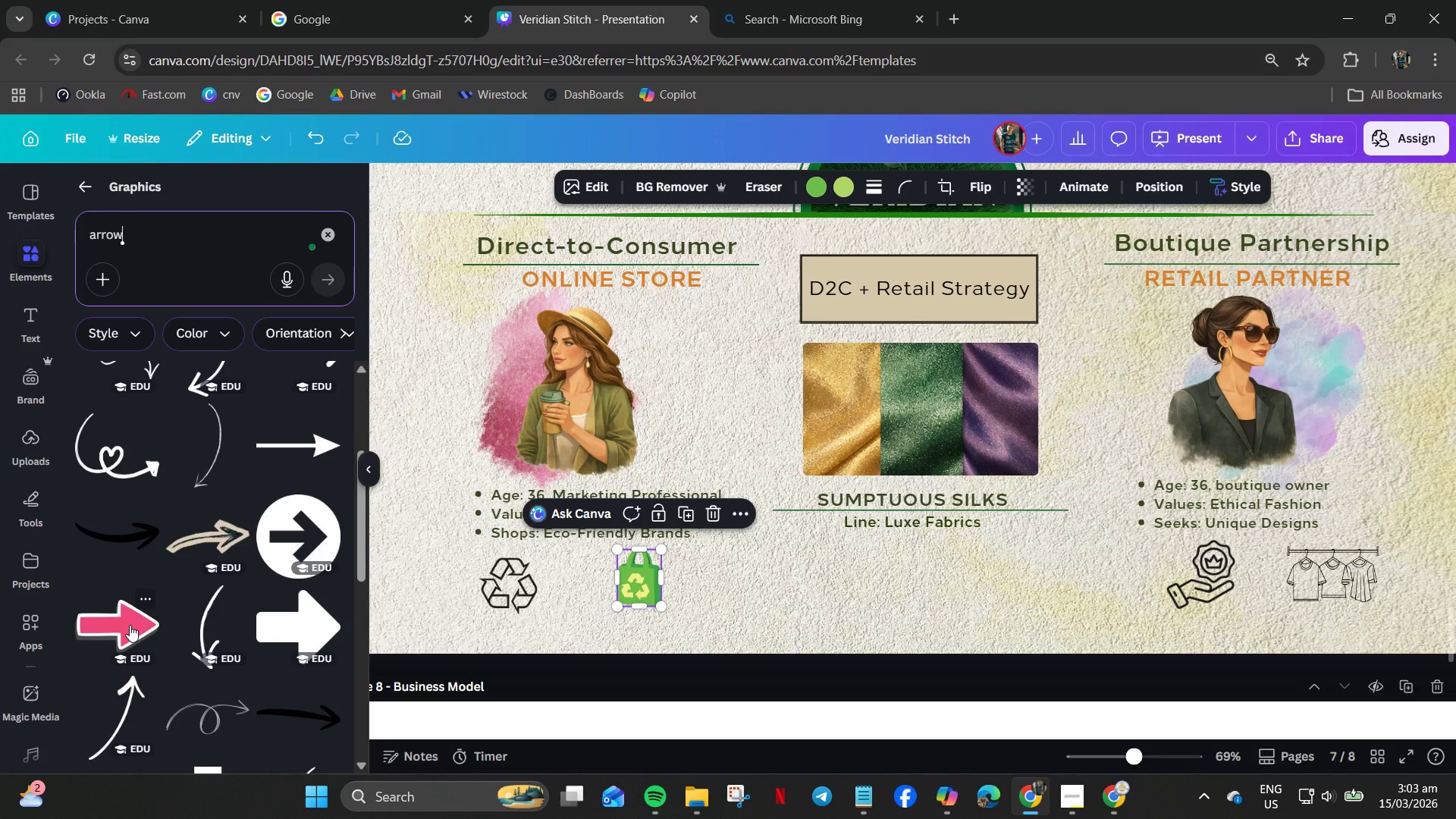 
left_click([130, 624])
 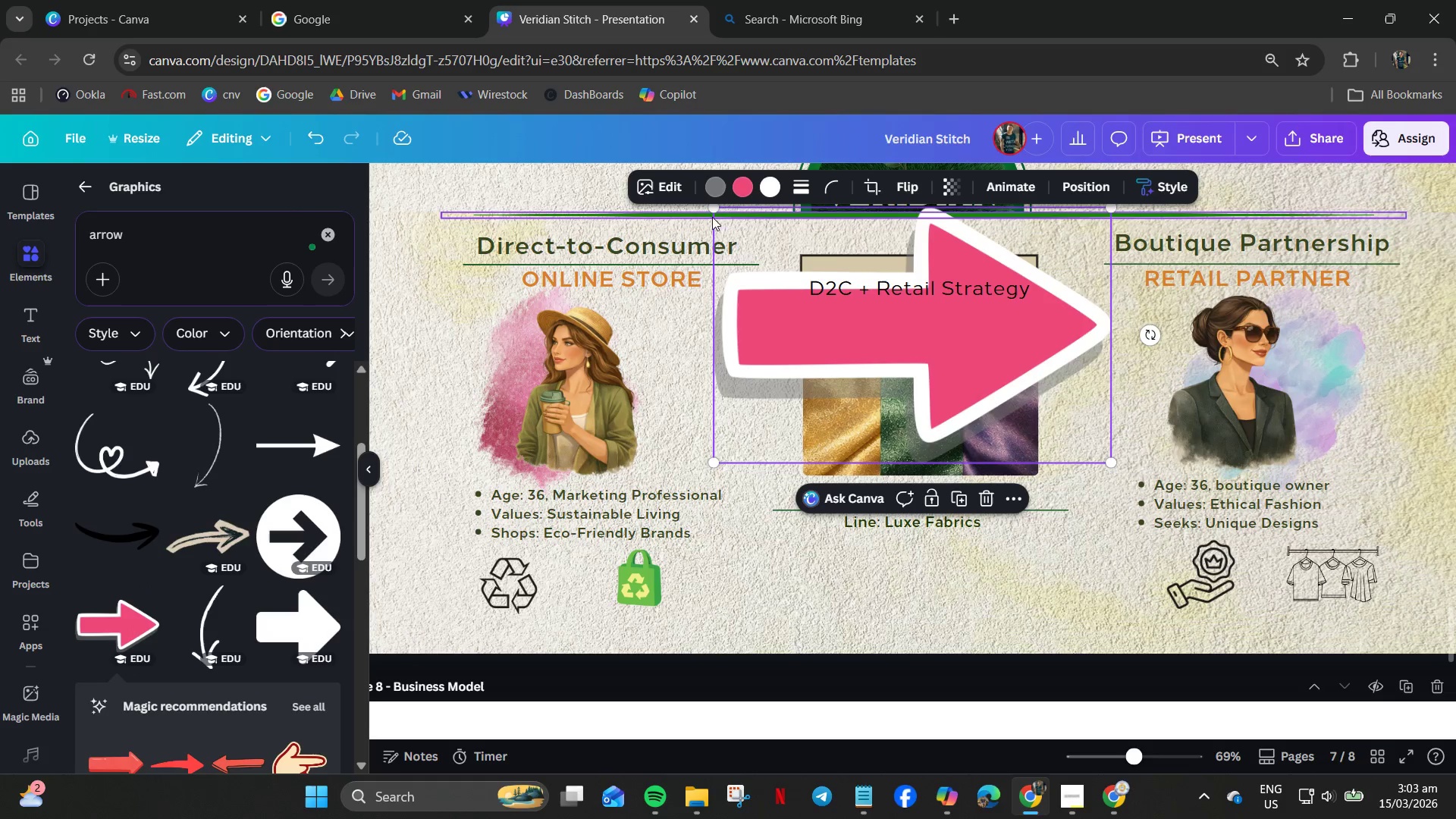 
left_click_drag(start_coordinate=[716, 208], to_coordinate=[1059, 388])
 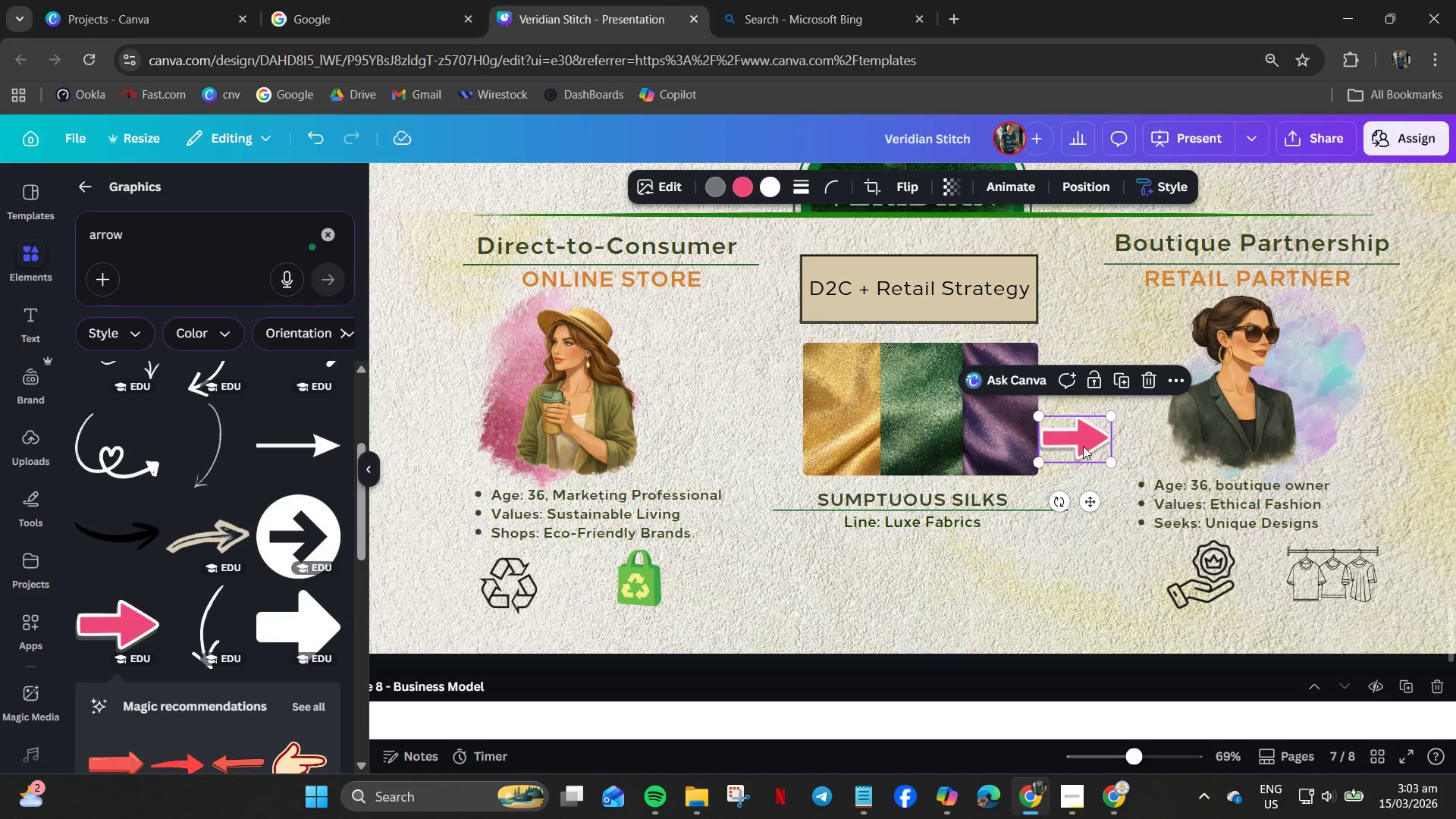 
left_click_drag(start_coordinate=[1079, 435], to_coordinate=[1085, 301])
 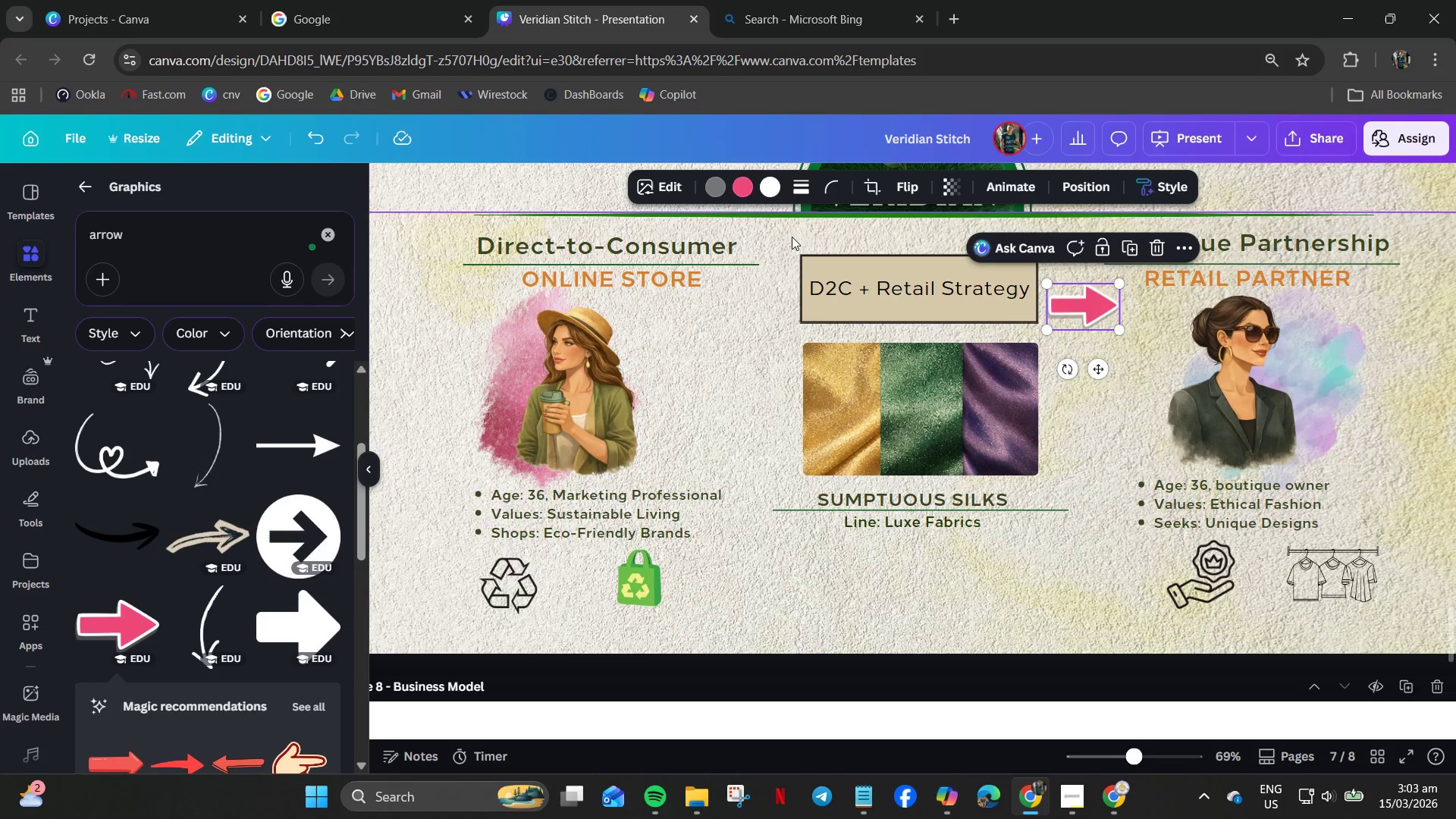 
left_click([746, 189])
 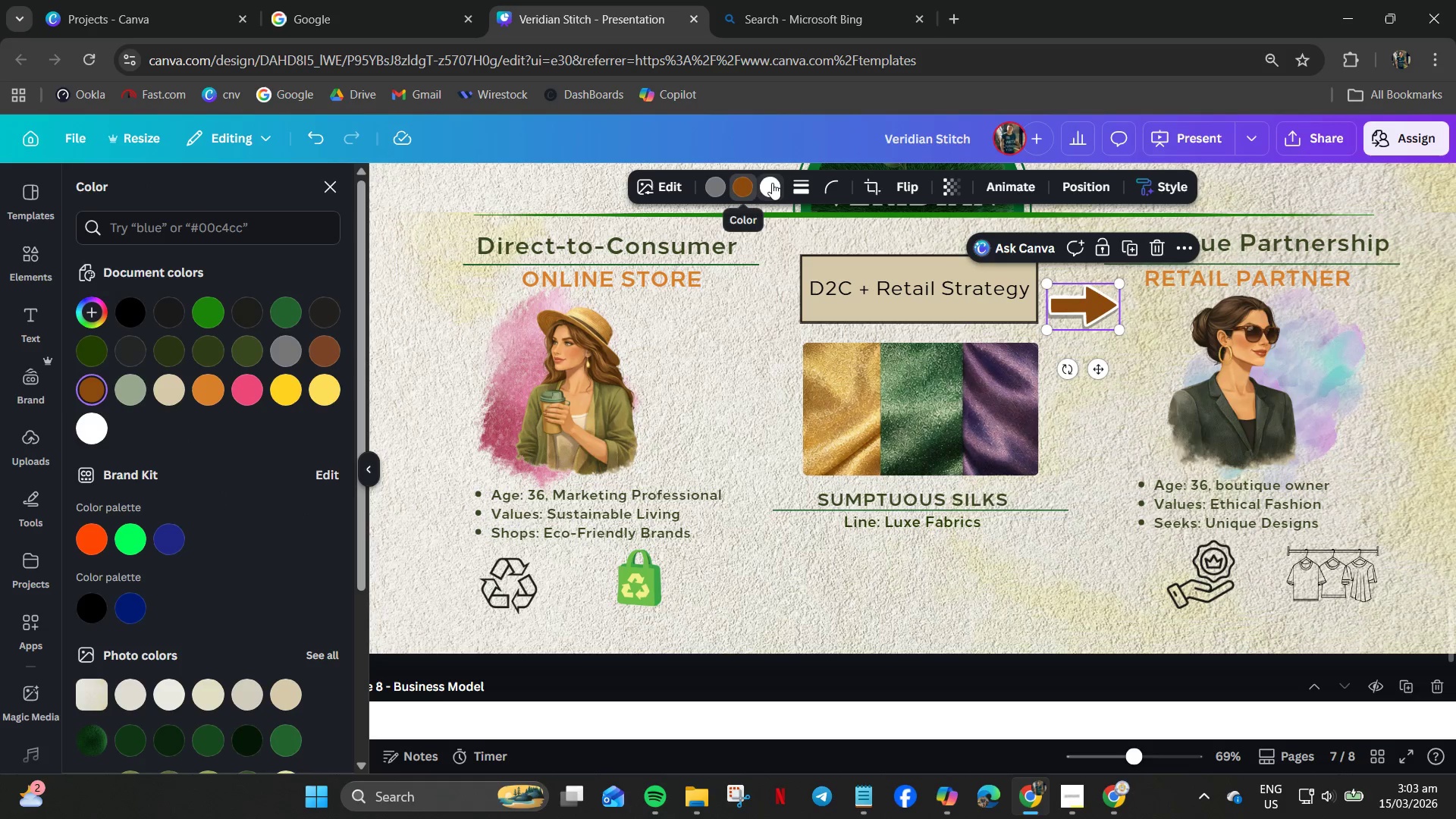 
mouse_move([177, 397])
 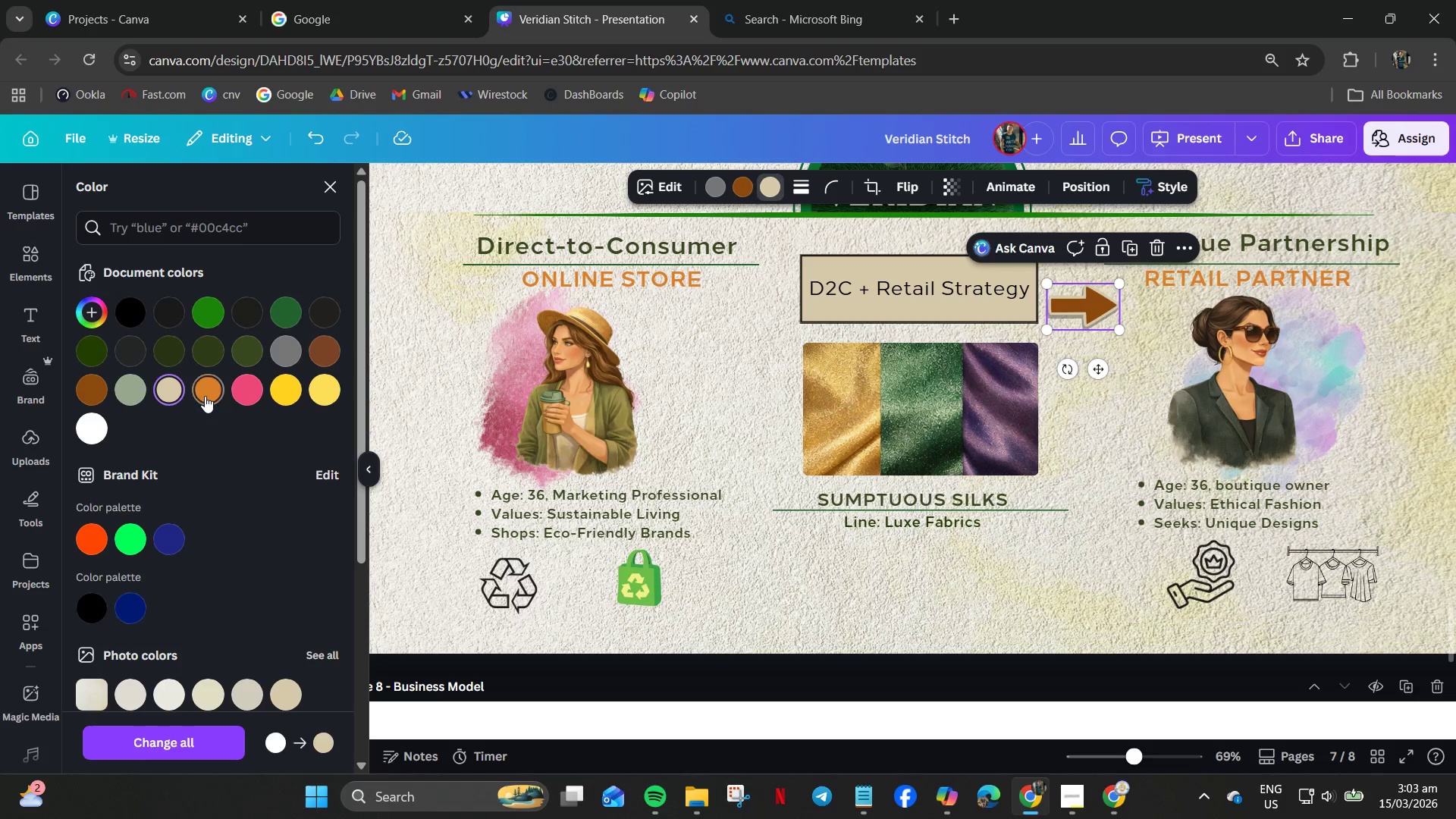 
left_click([206, 395])
 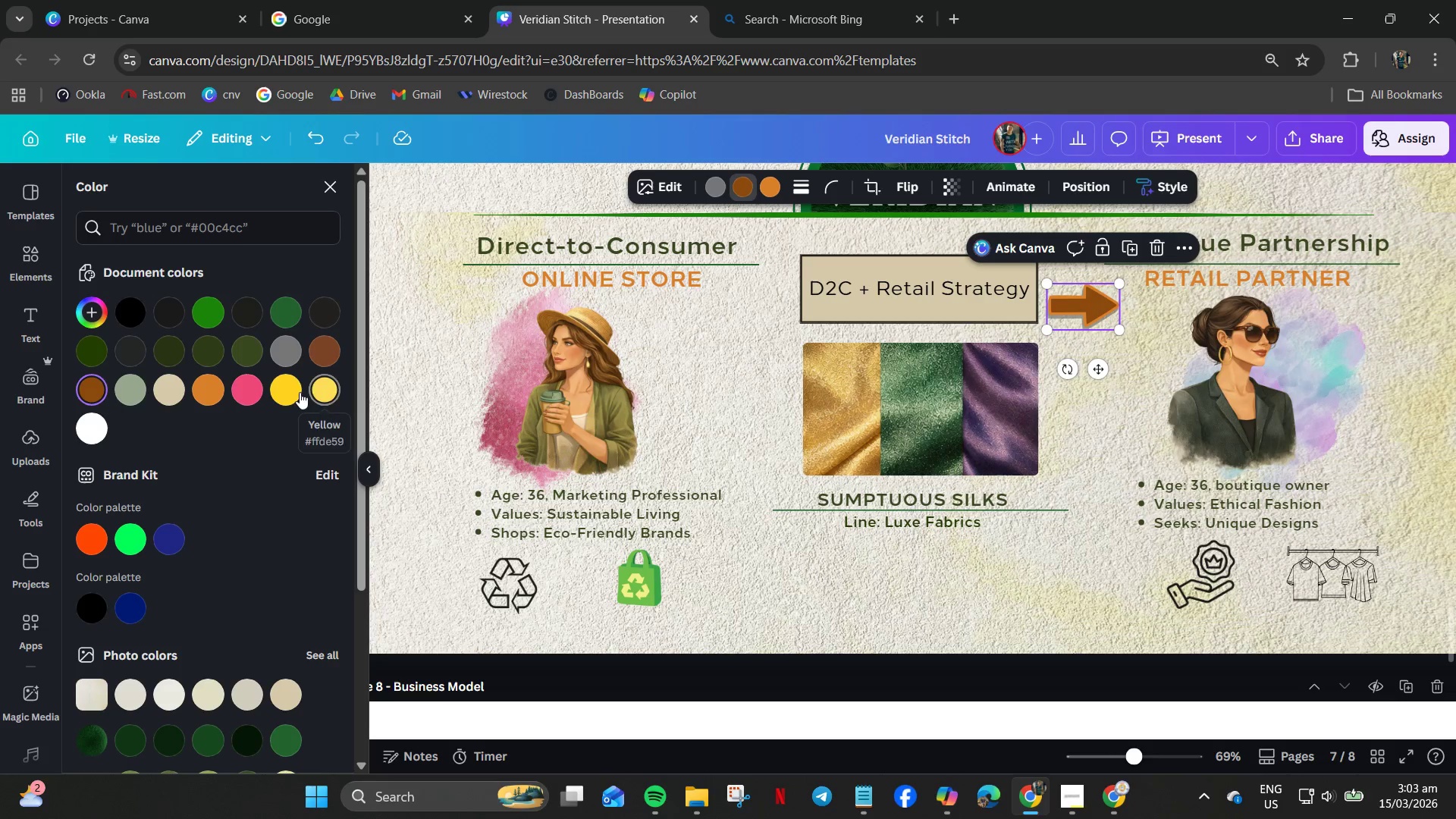 
left_click([174, 388])
 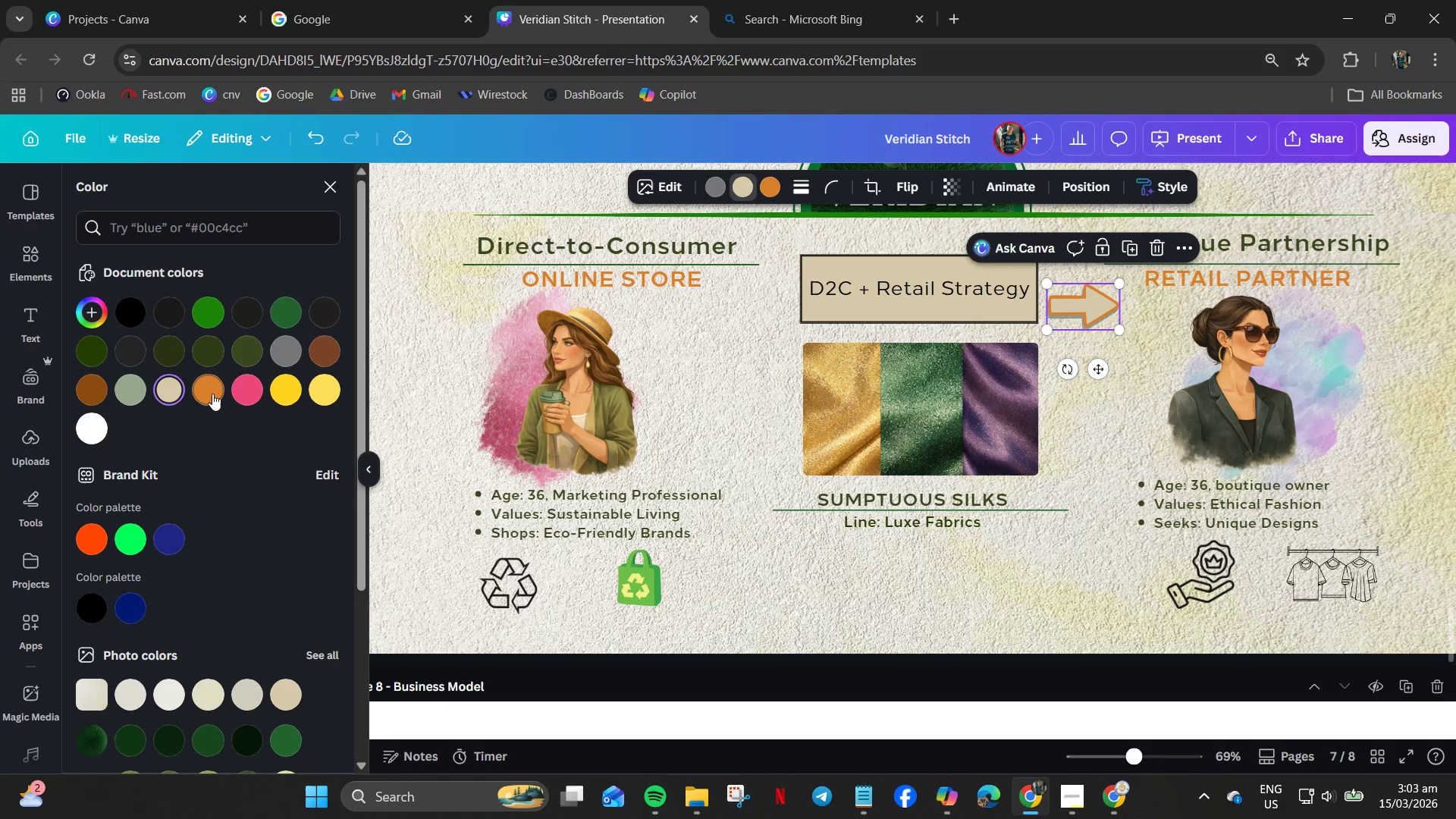 
left_click([212, 389])
 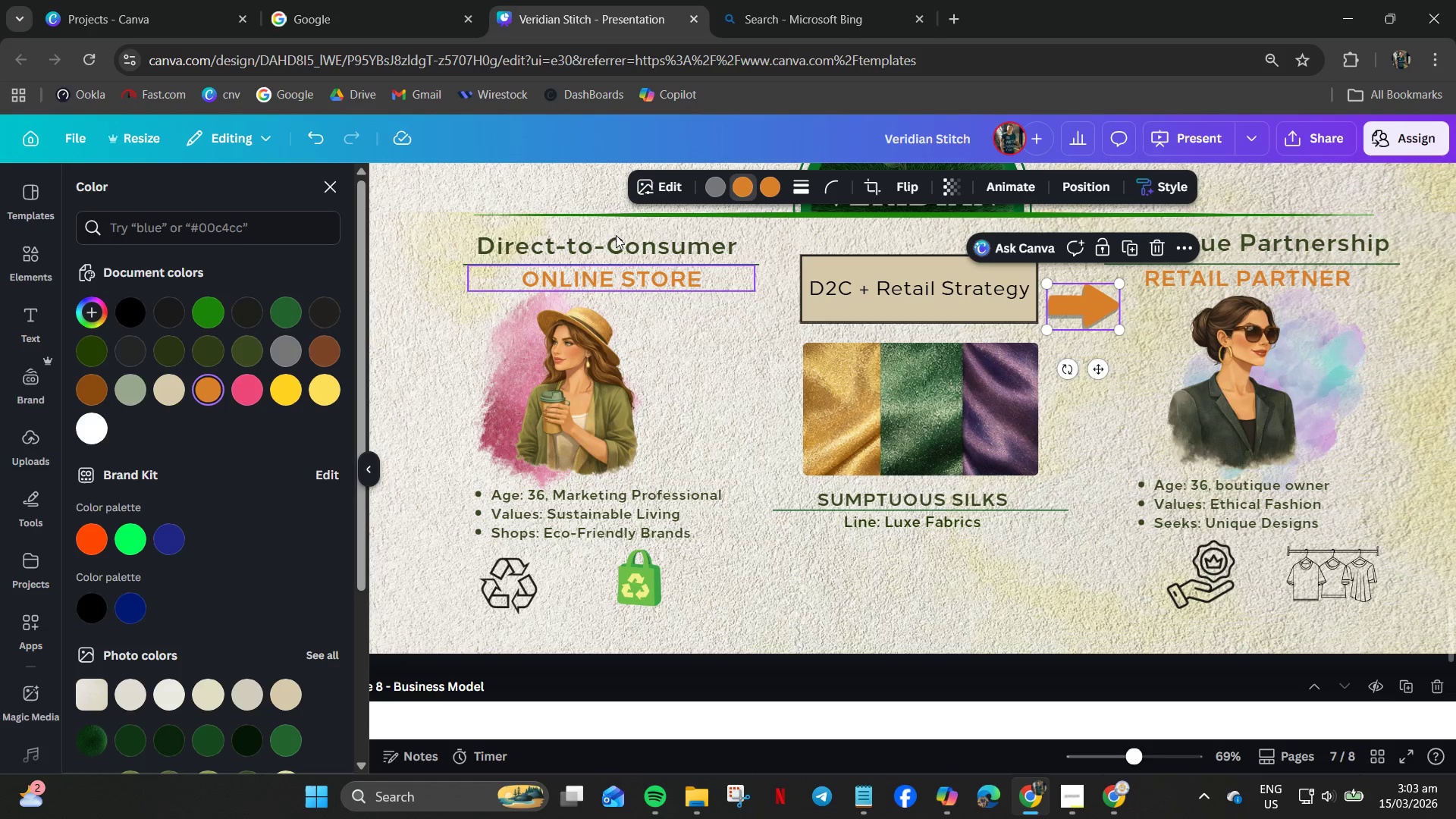 
left_click([774, 191])
 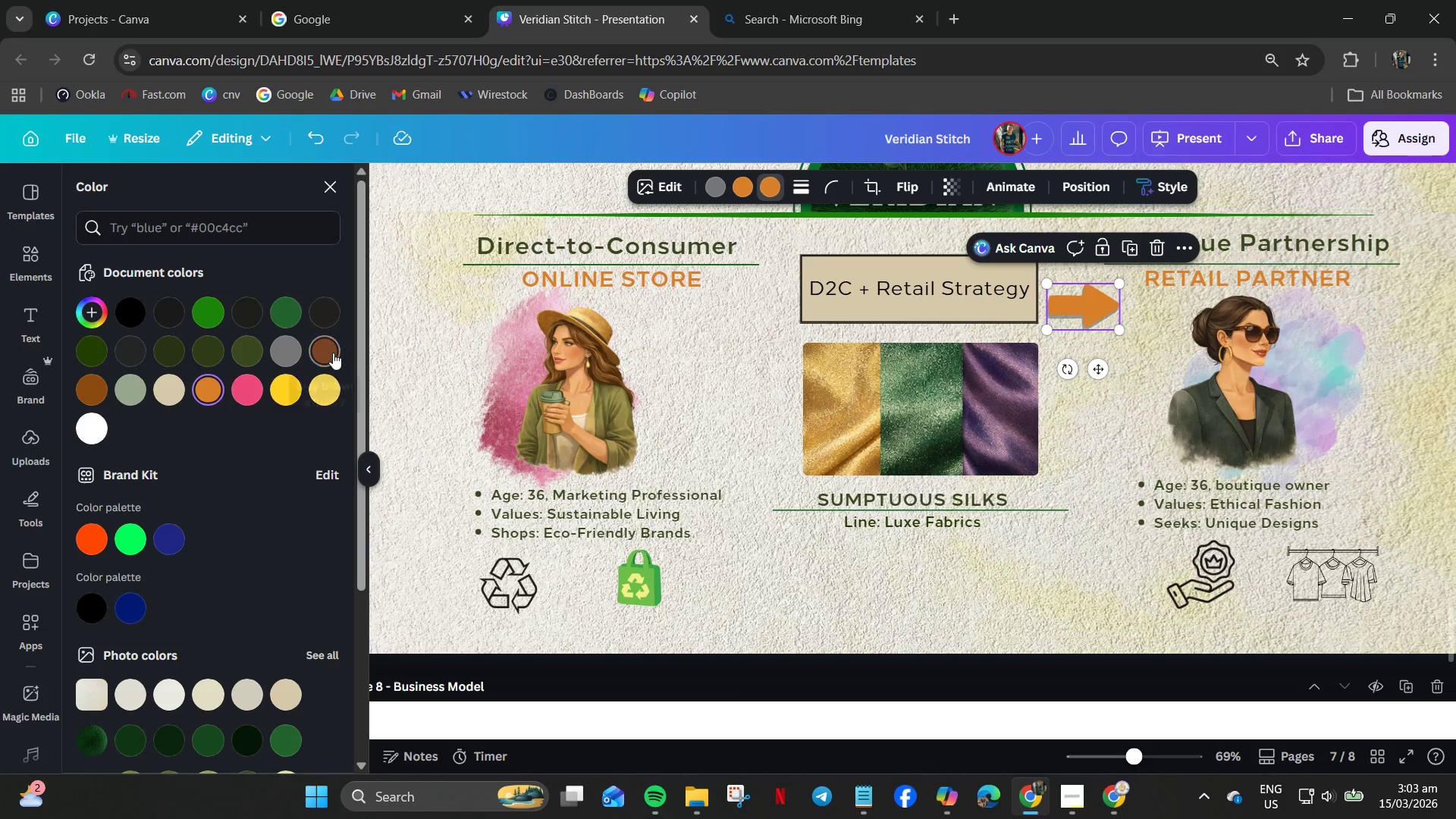 
left_click([322, 391])
 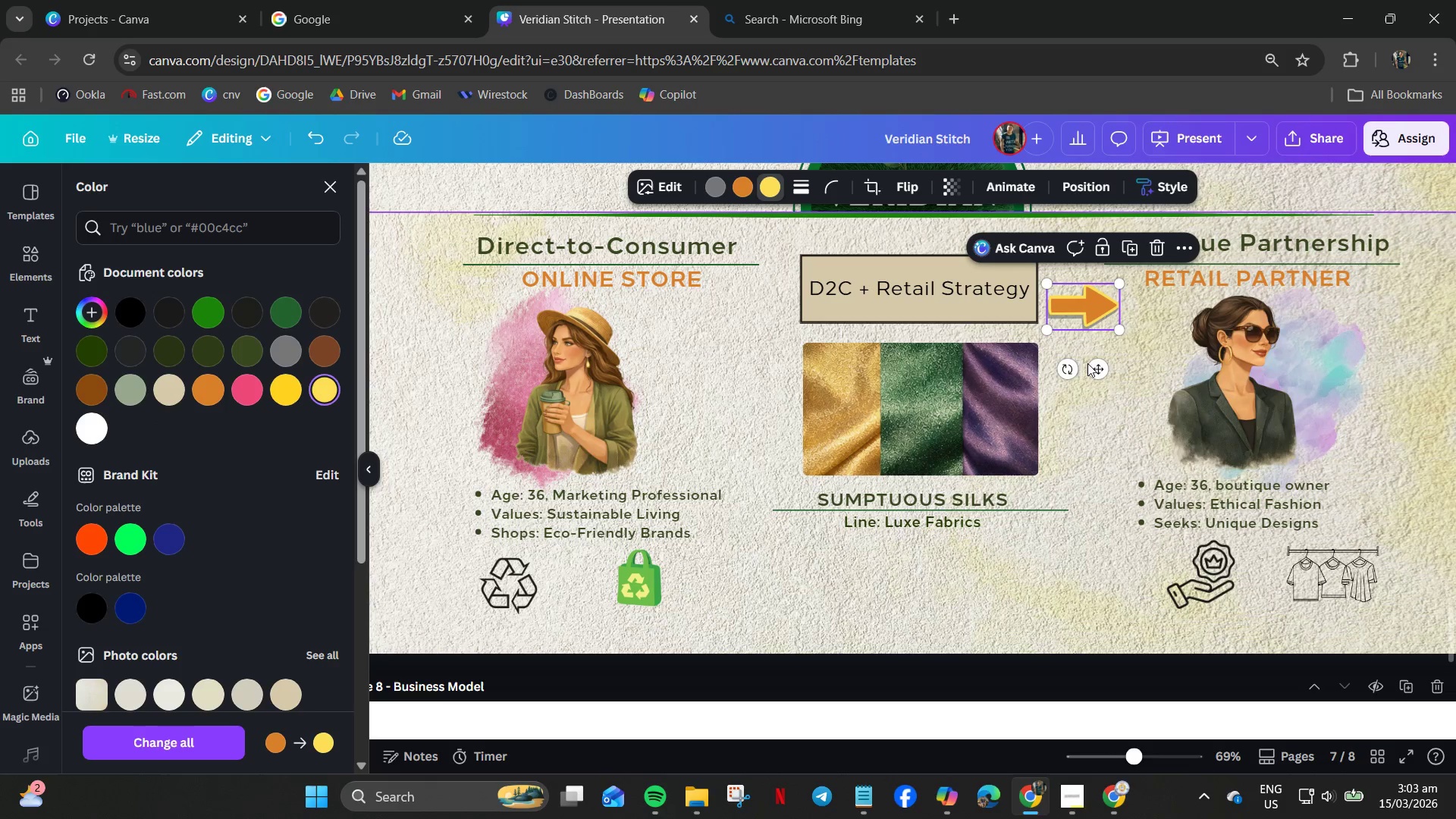 
key(Control+C)
 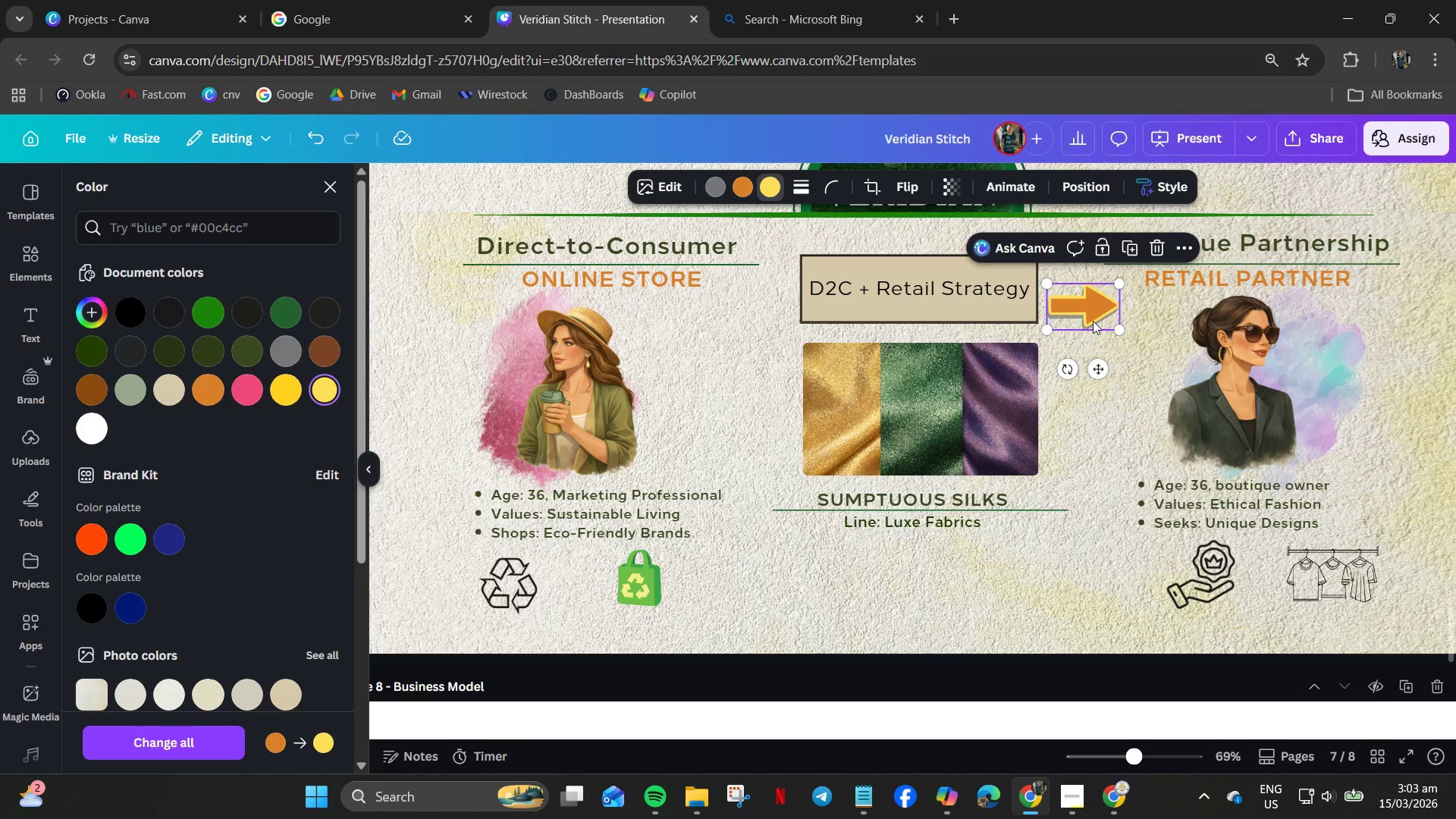 
key(Control+V)
 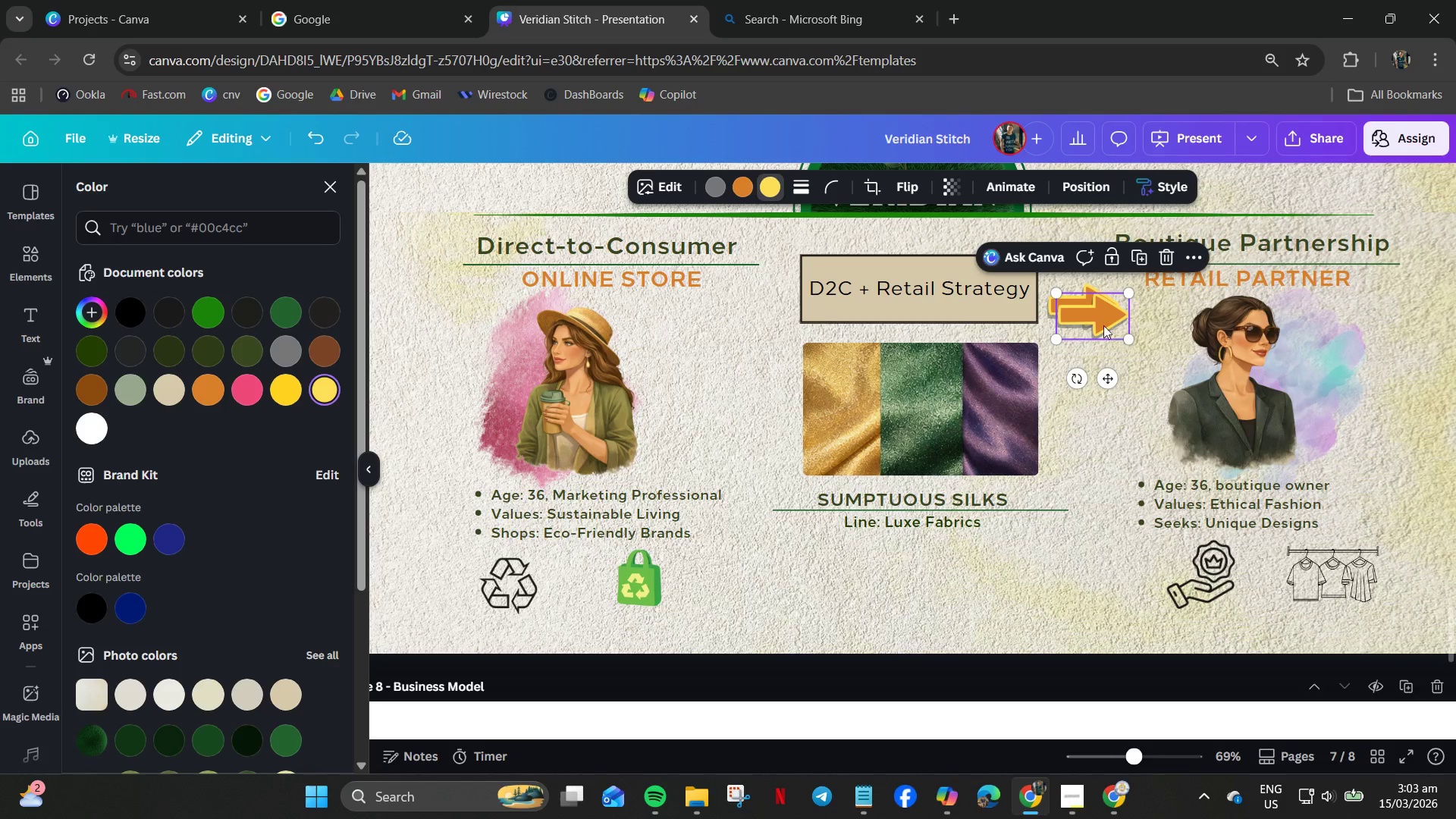 
left_click_drag(start_coordinate=[1065, 313], to_coordinate=[742, 306])
 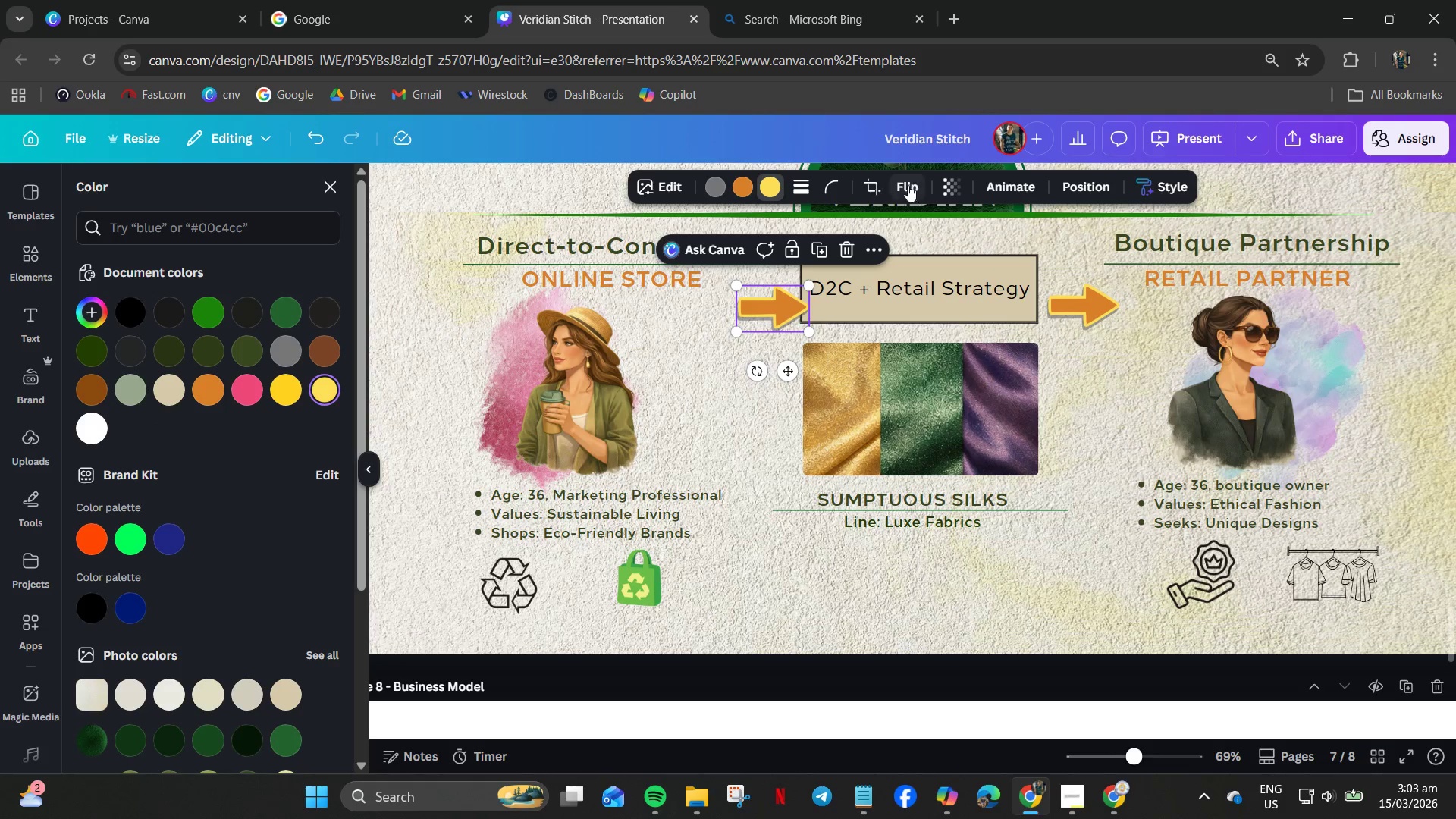 
left_click([899, 188])
 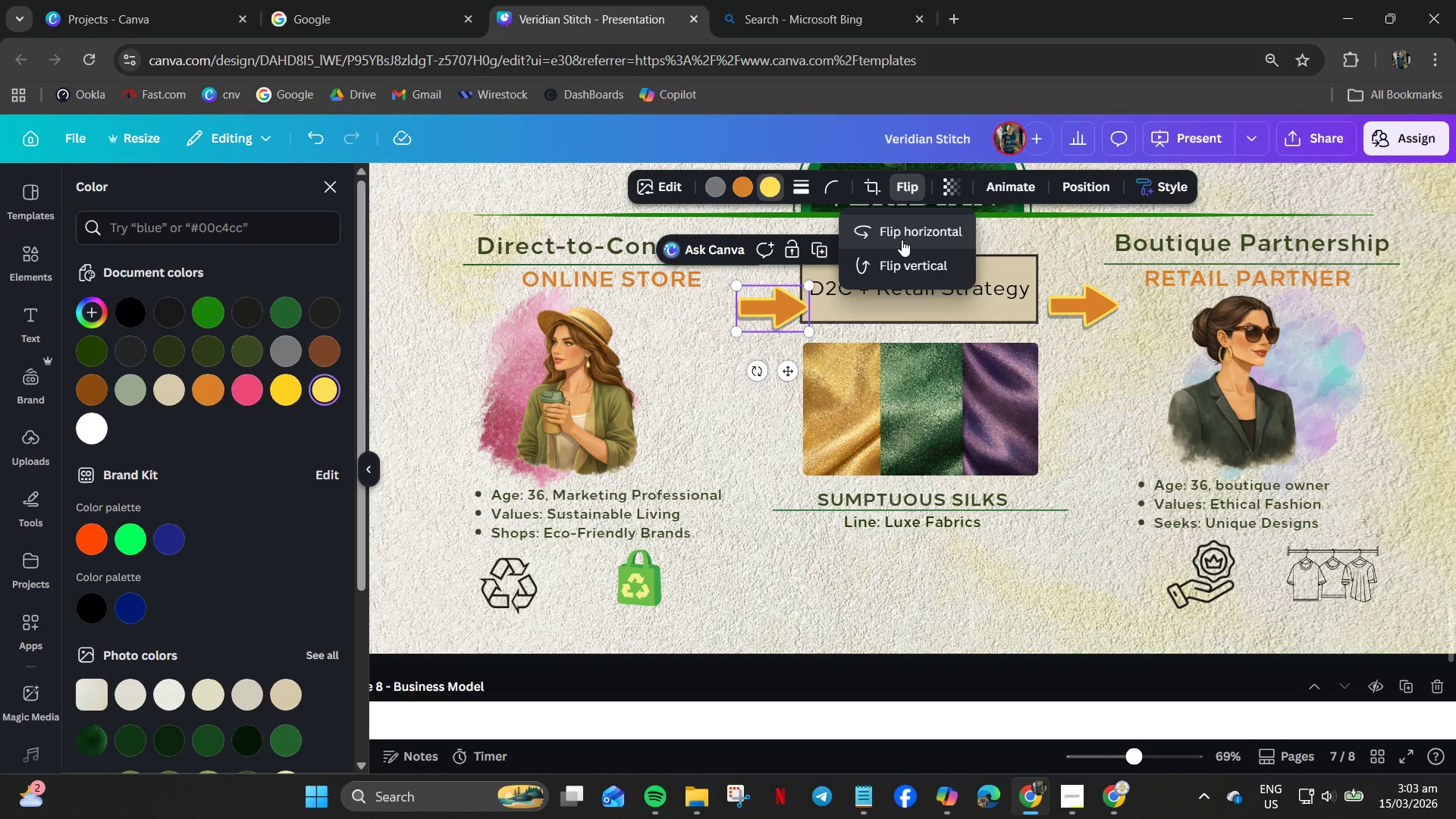 
left_click([901, 230])
 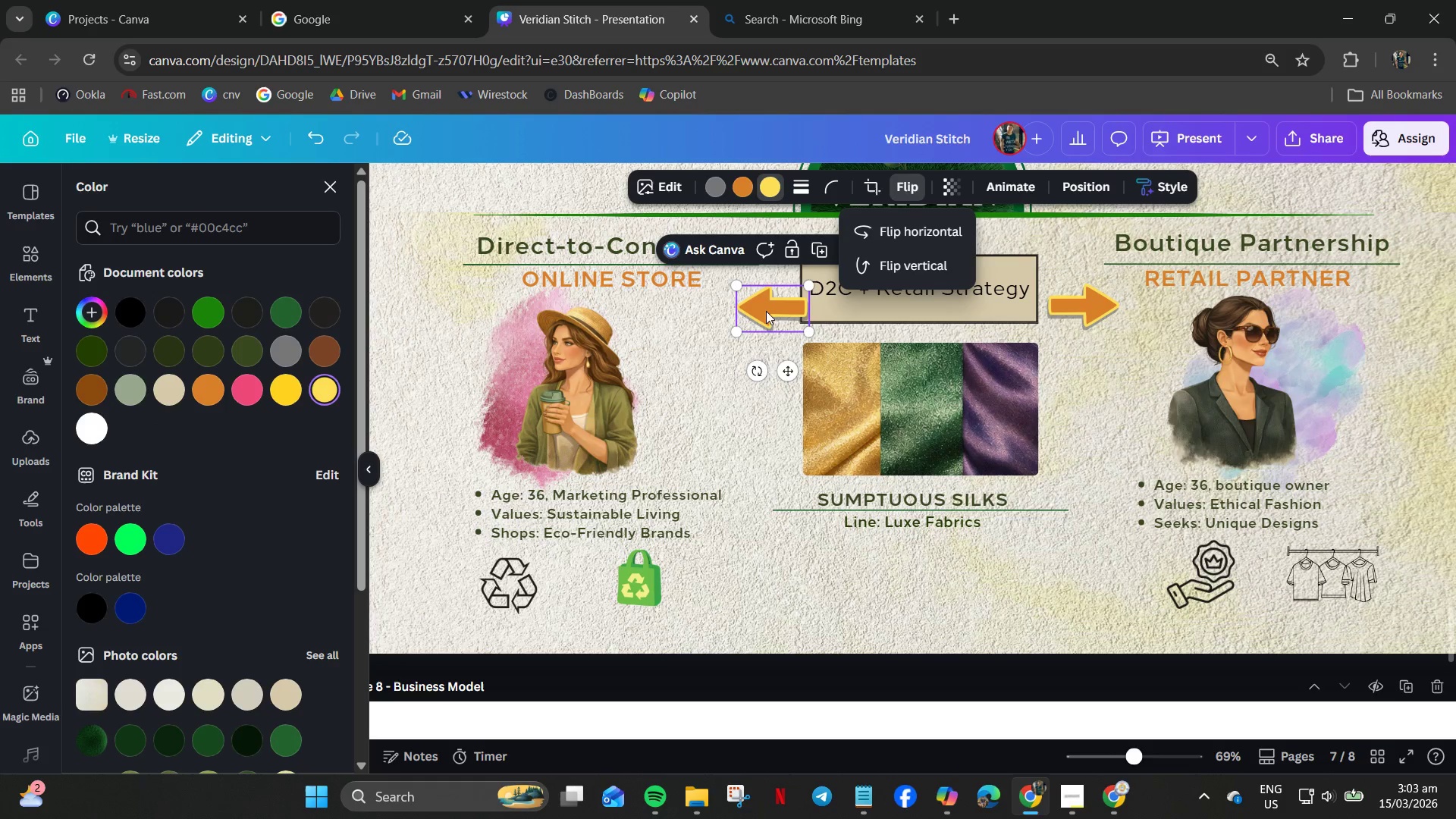 
left_click_drag(start_coordinate=[770, 307], to_coordinate=[753, 306])
 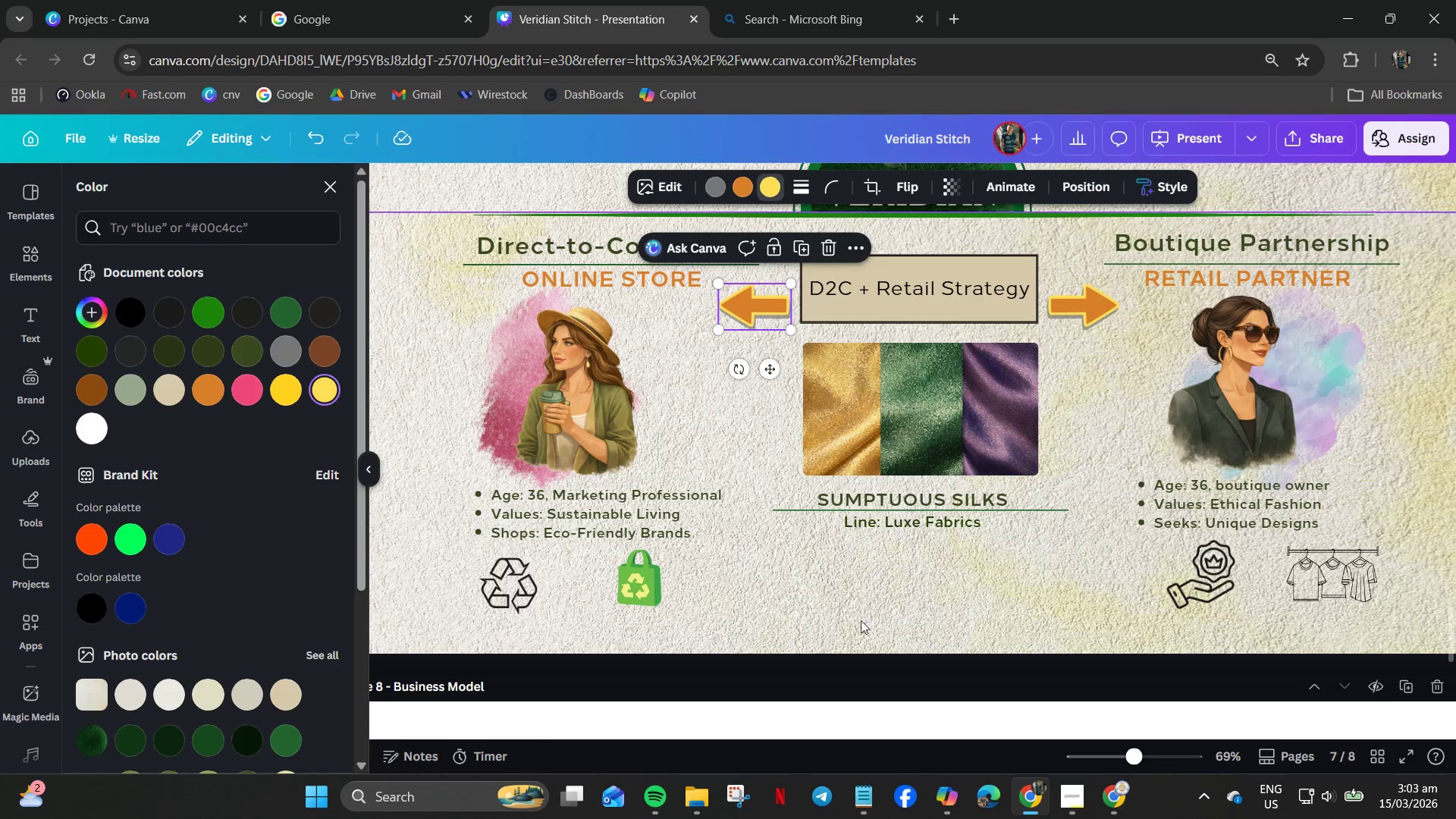 
left_click([864, 608])
 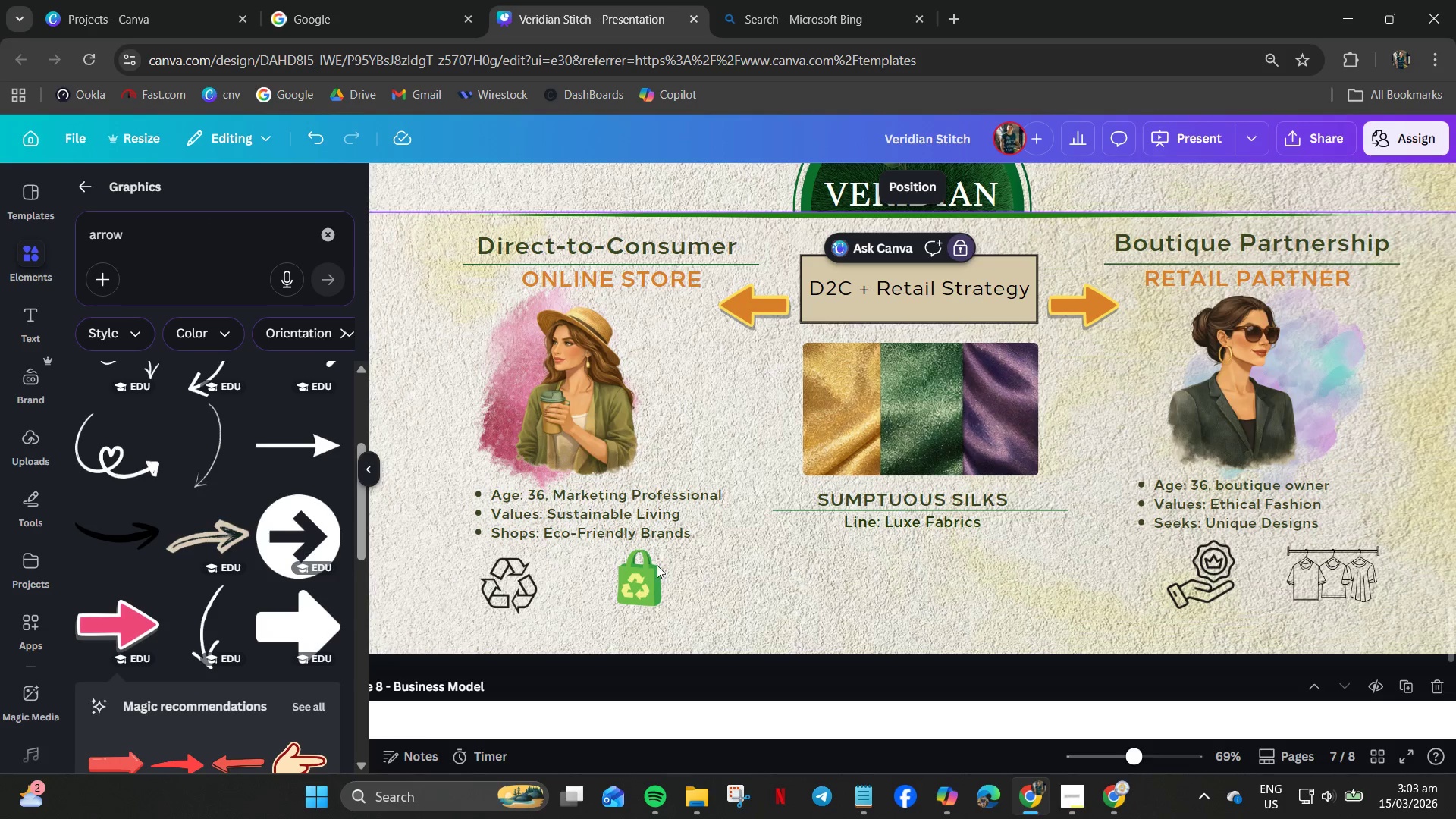 
left_click_drag(start_coordinate=[520, 578], to_coordinate=[539, 570])
 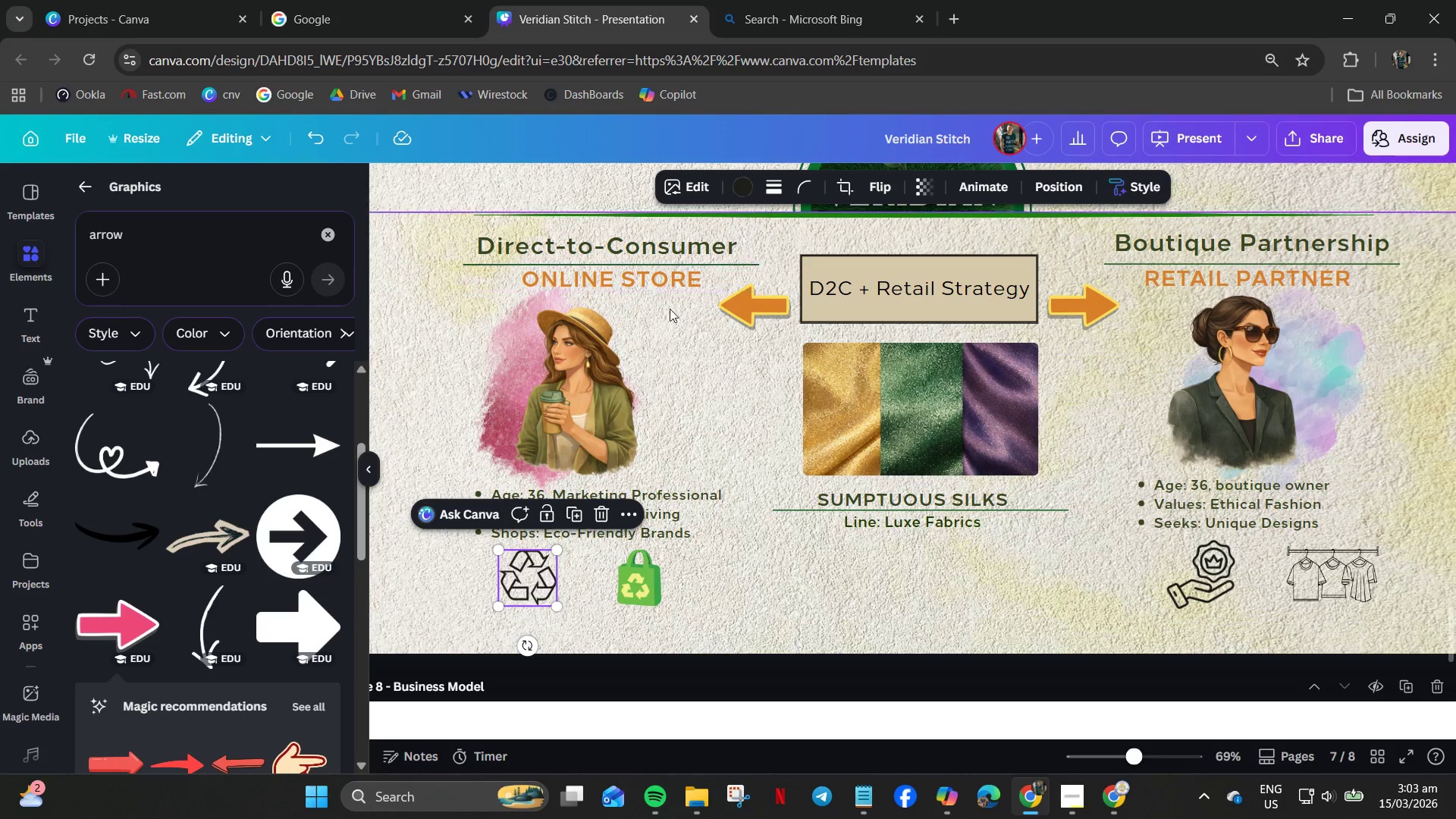 
left_click([862, 525])
 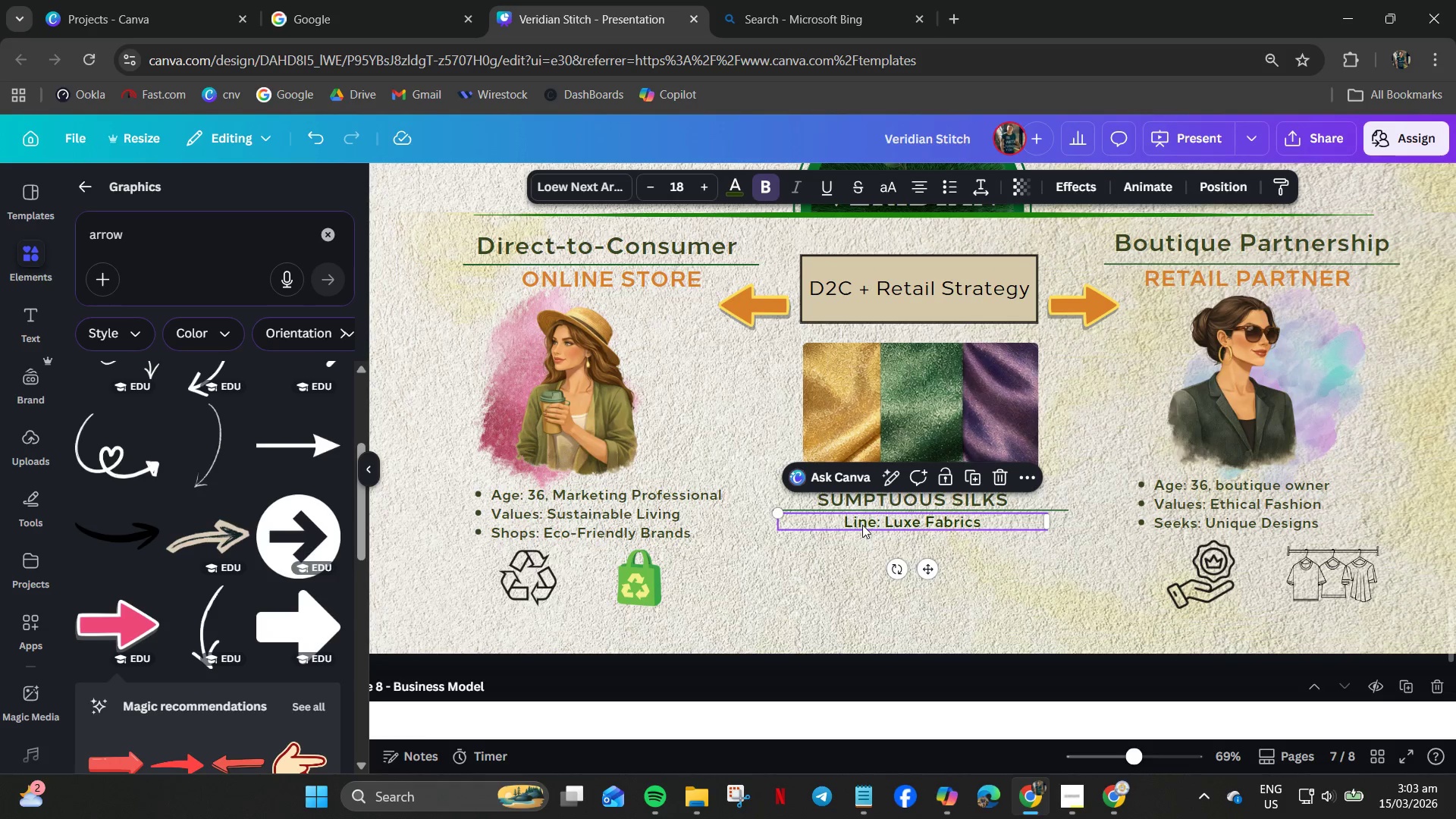 
key(Control+C)
 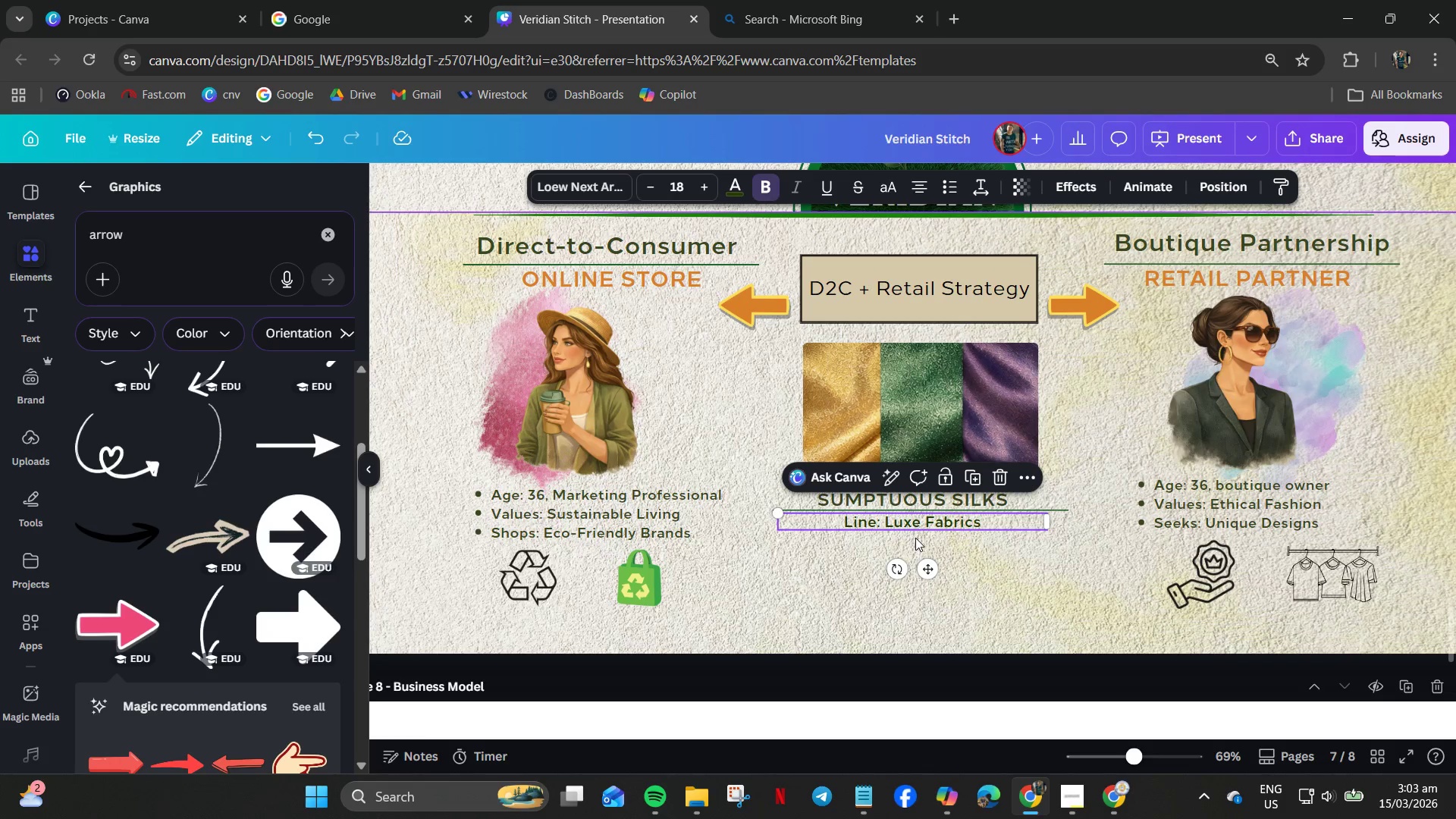 
key(Control+V)
 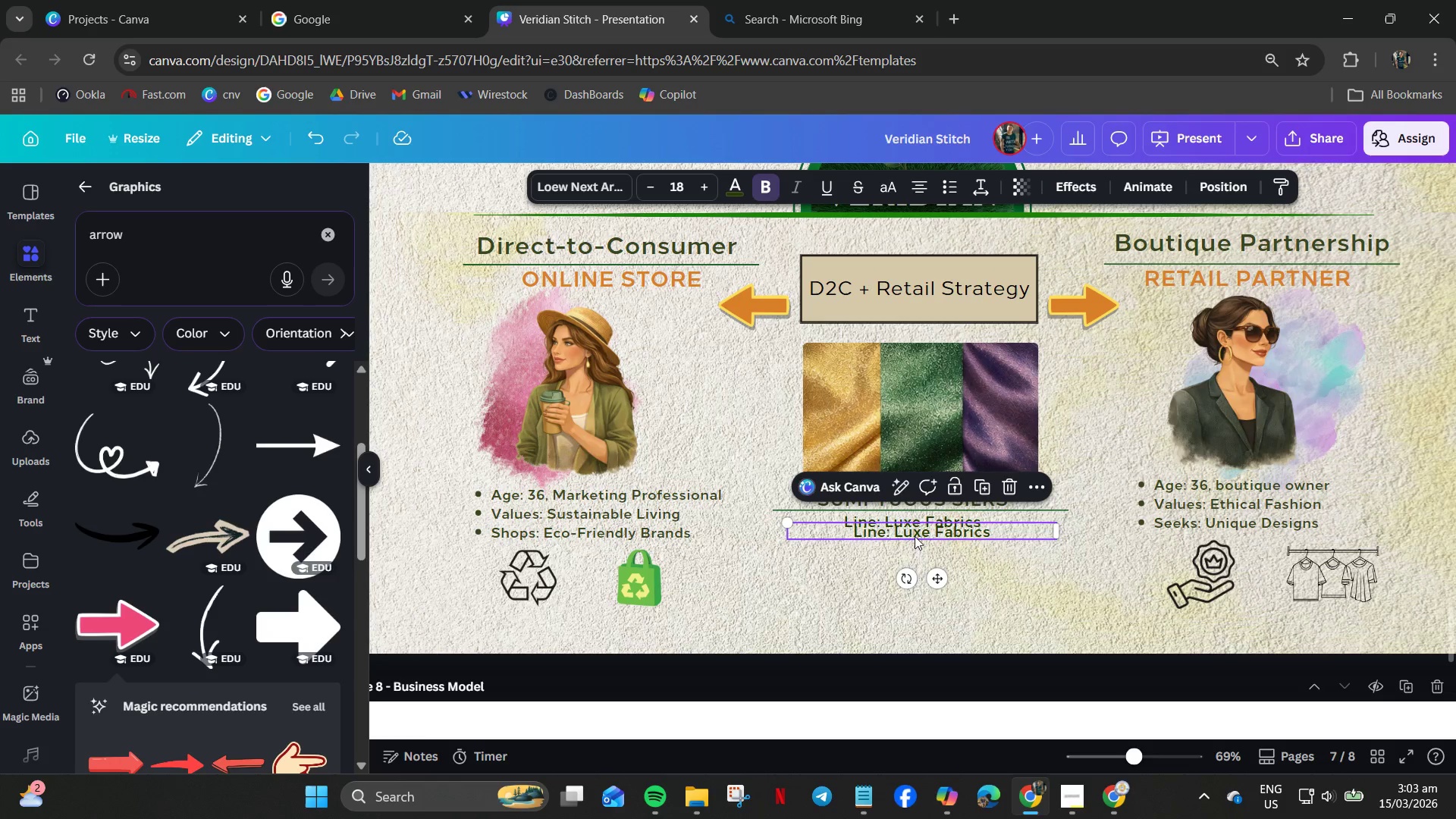 
left_click_drag(start_coordinate=[915, 537], to_coordinate=[510, 631])
 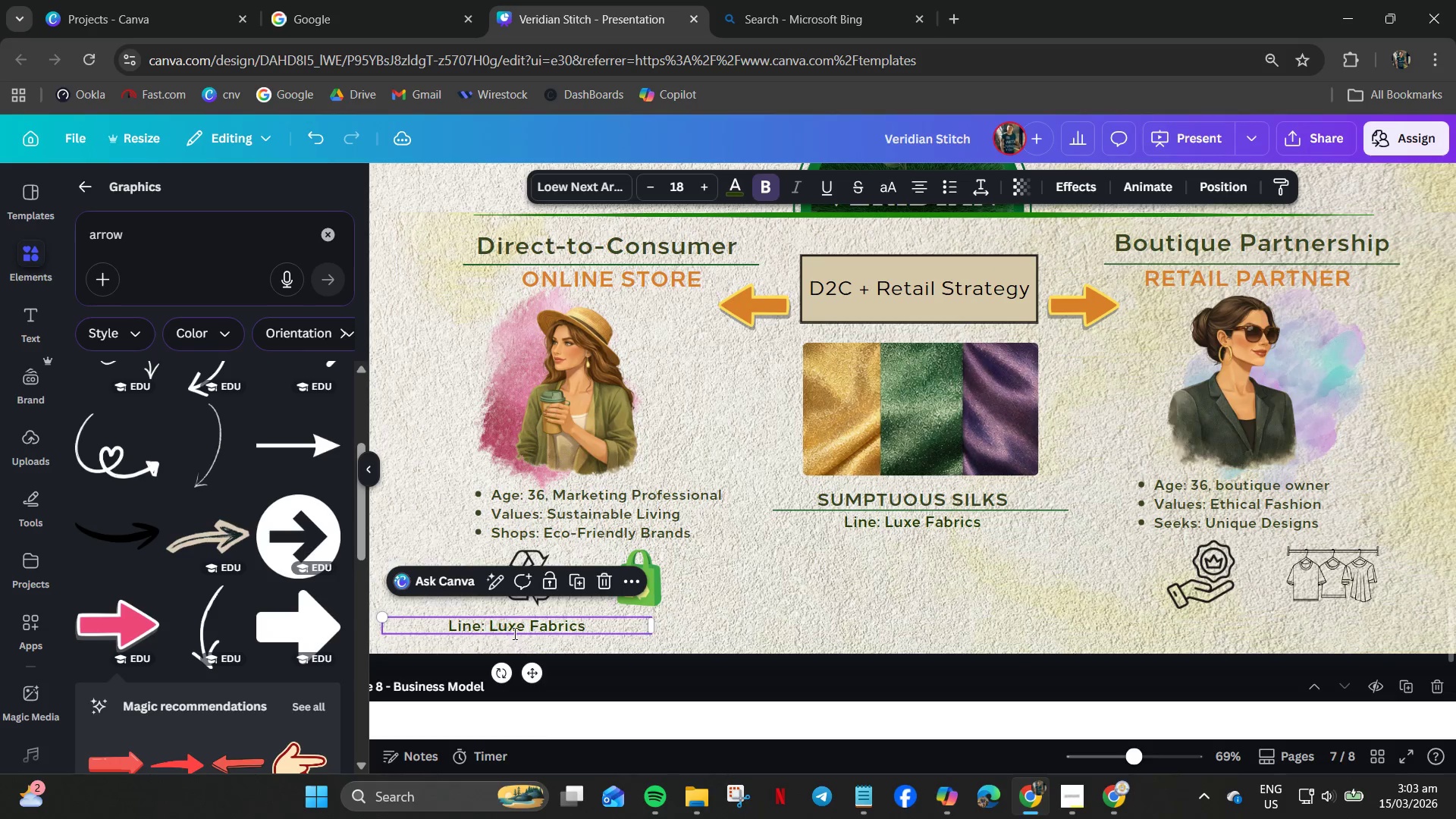 
double_click([513, 633])
 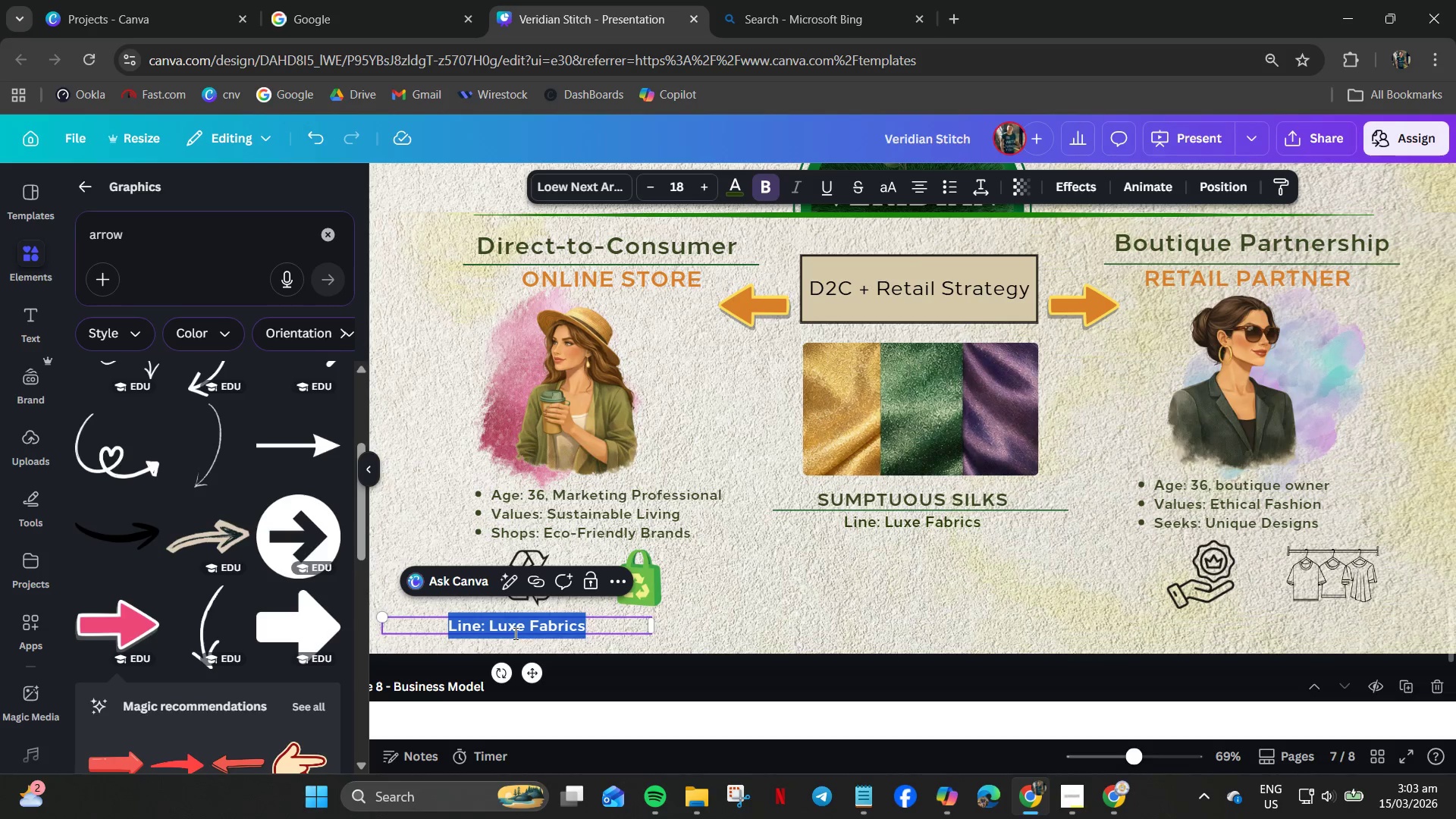 
key(Control+A)
 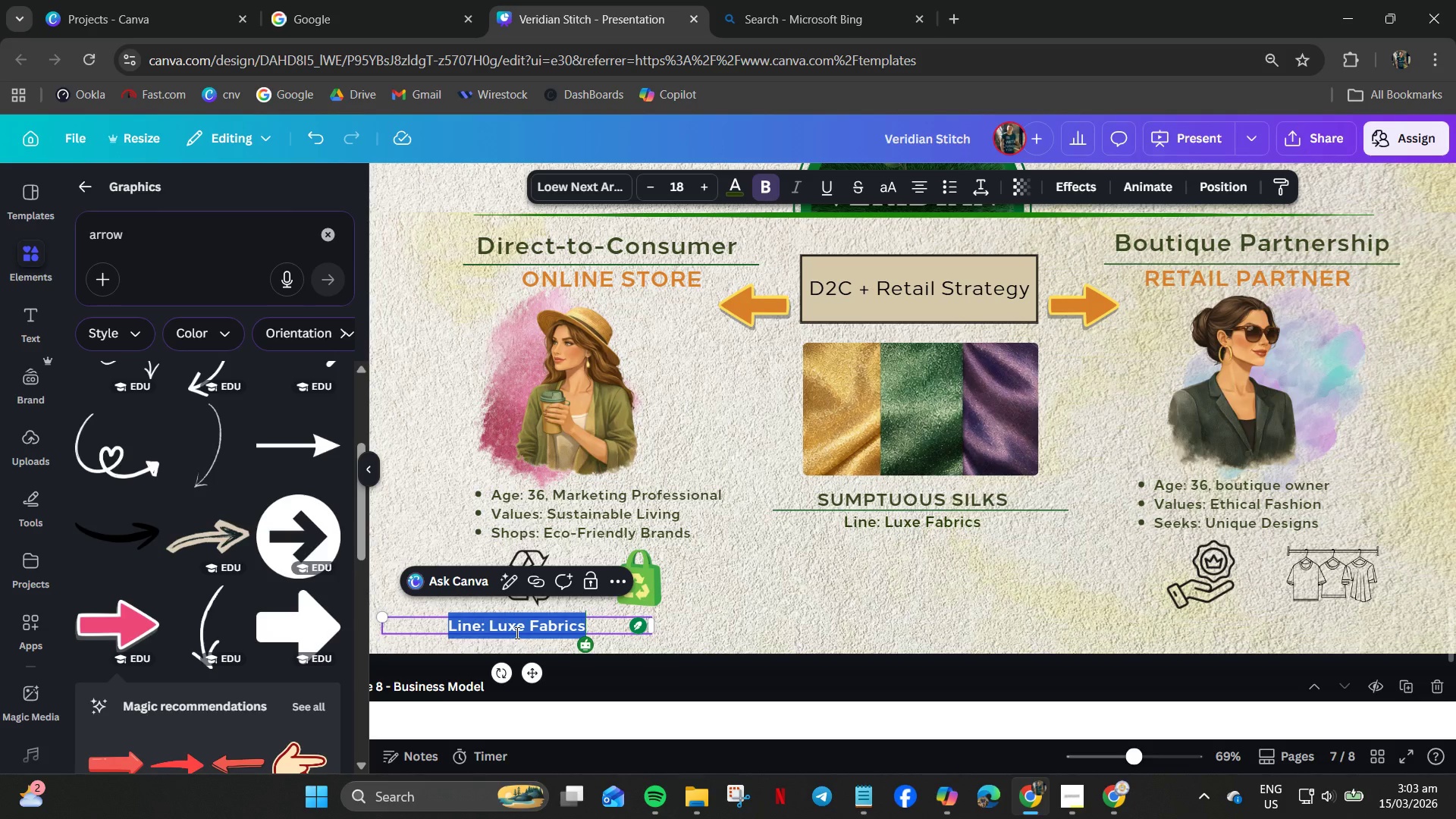 
type(Organic Oriducts)
 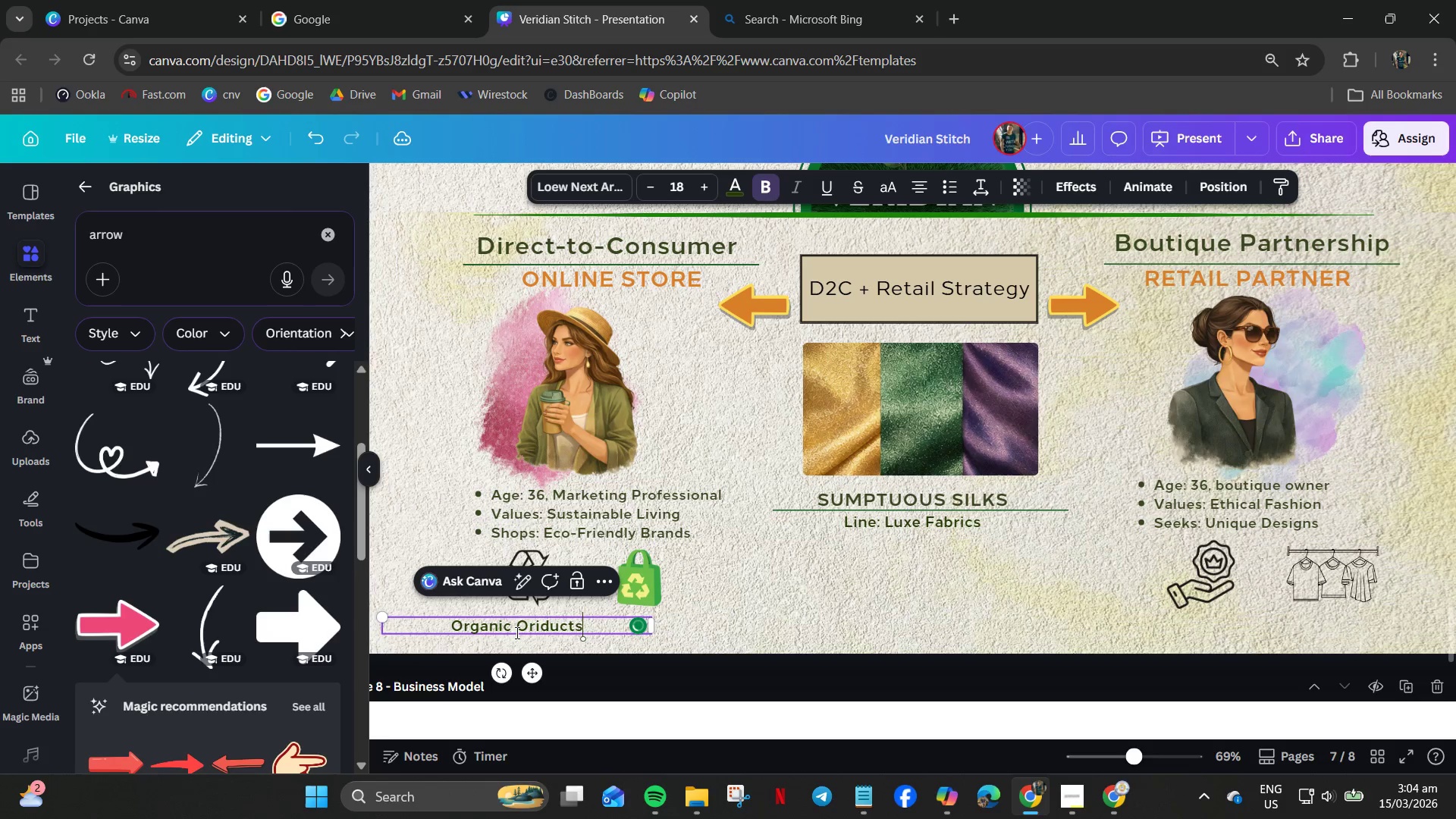 
double_click([535, 630])
 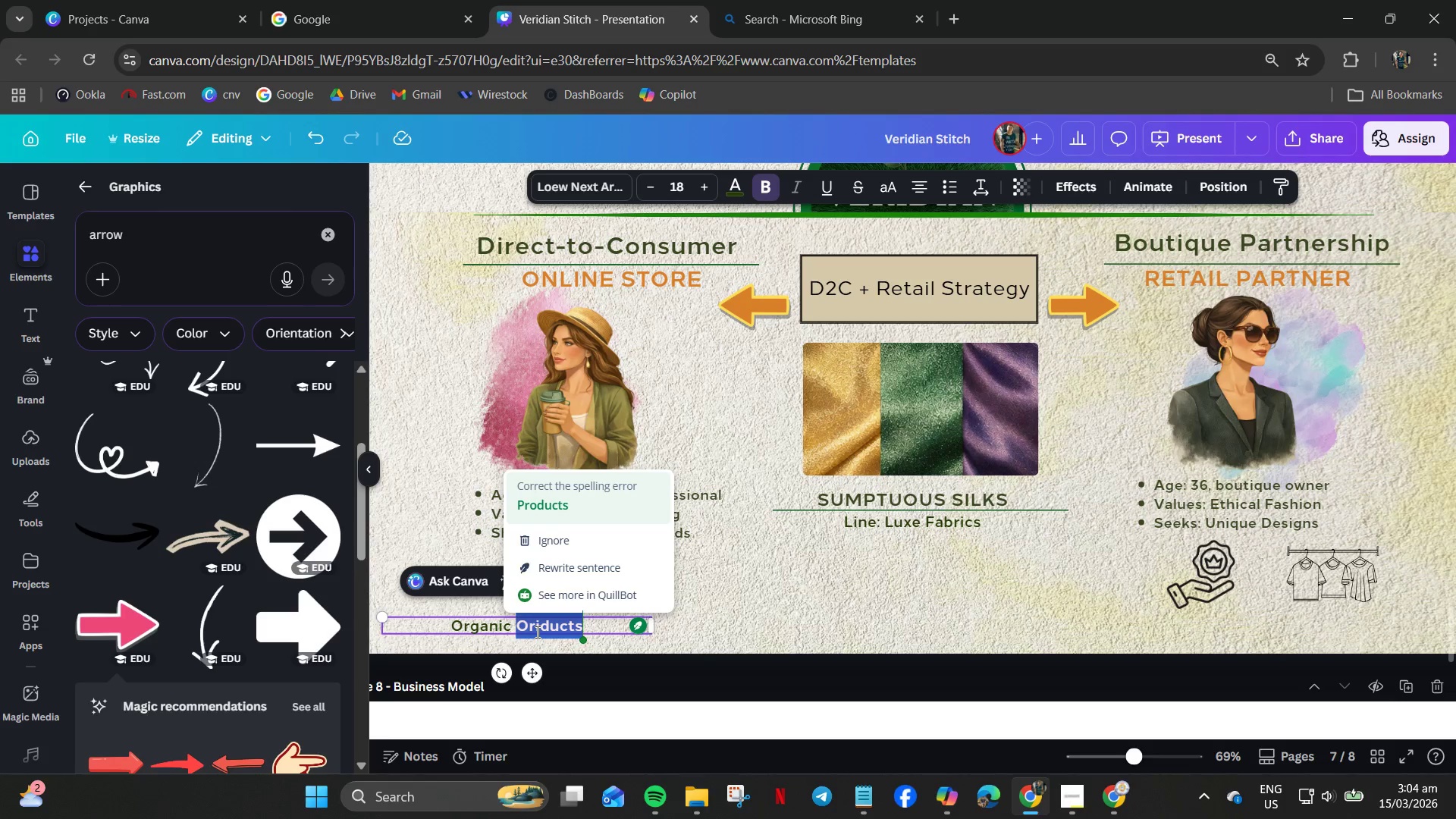 
type(Products)
 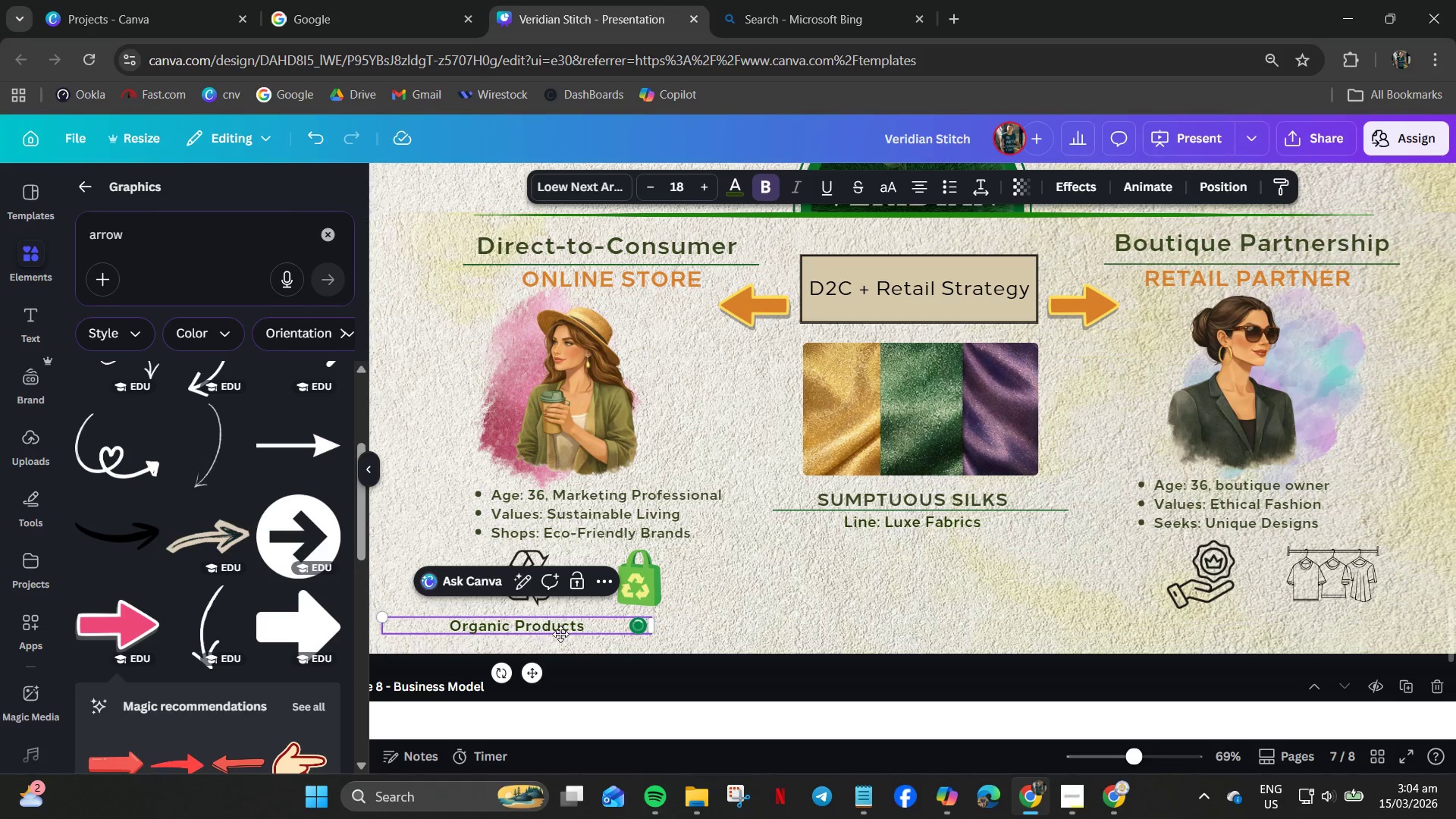 
key(Control+ControlLeft)
 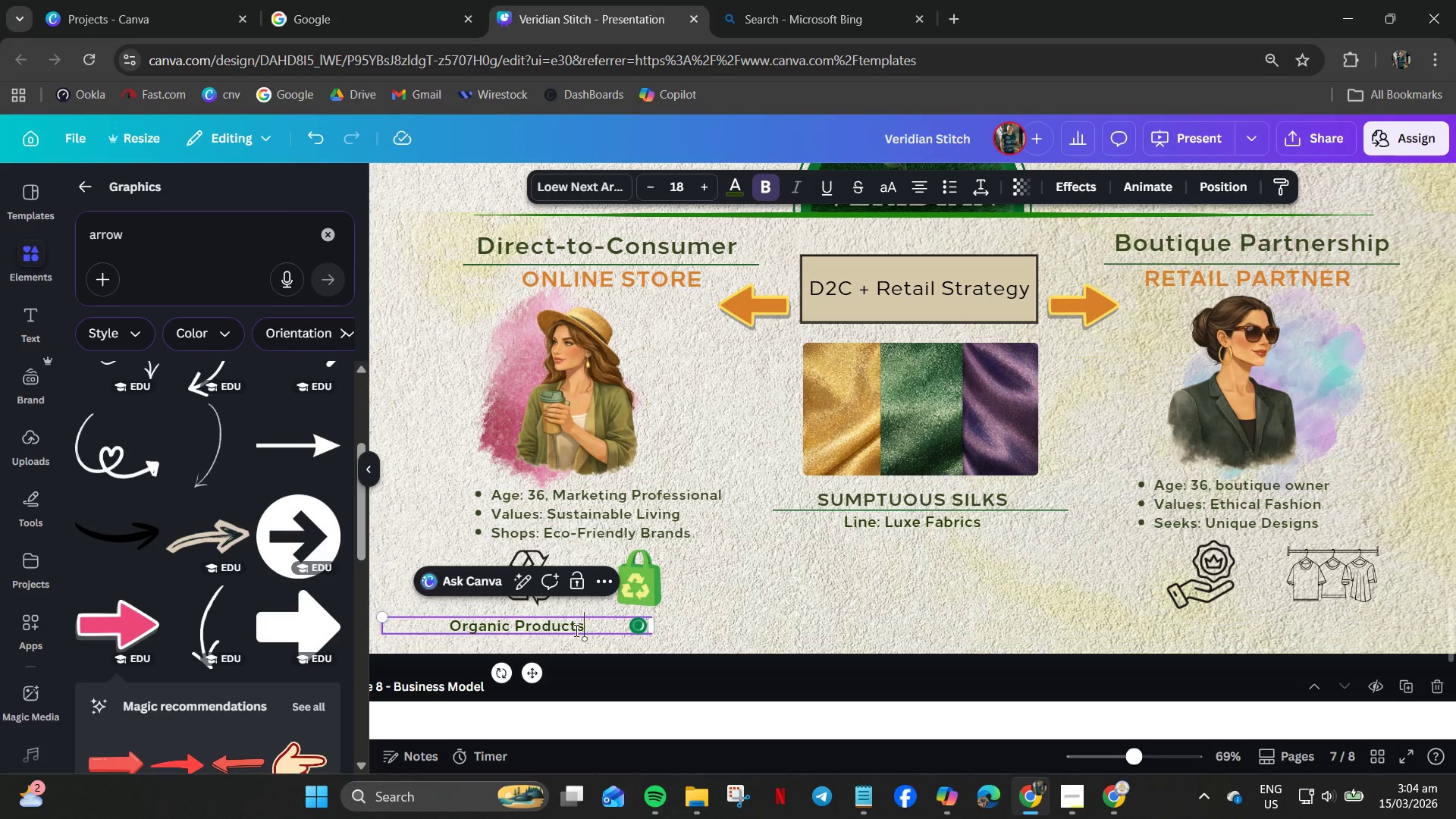 
key(Control+A)
 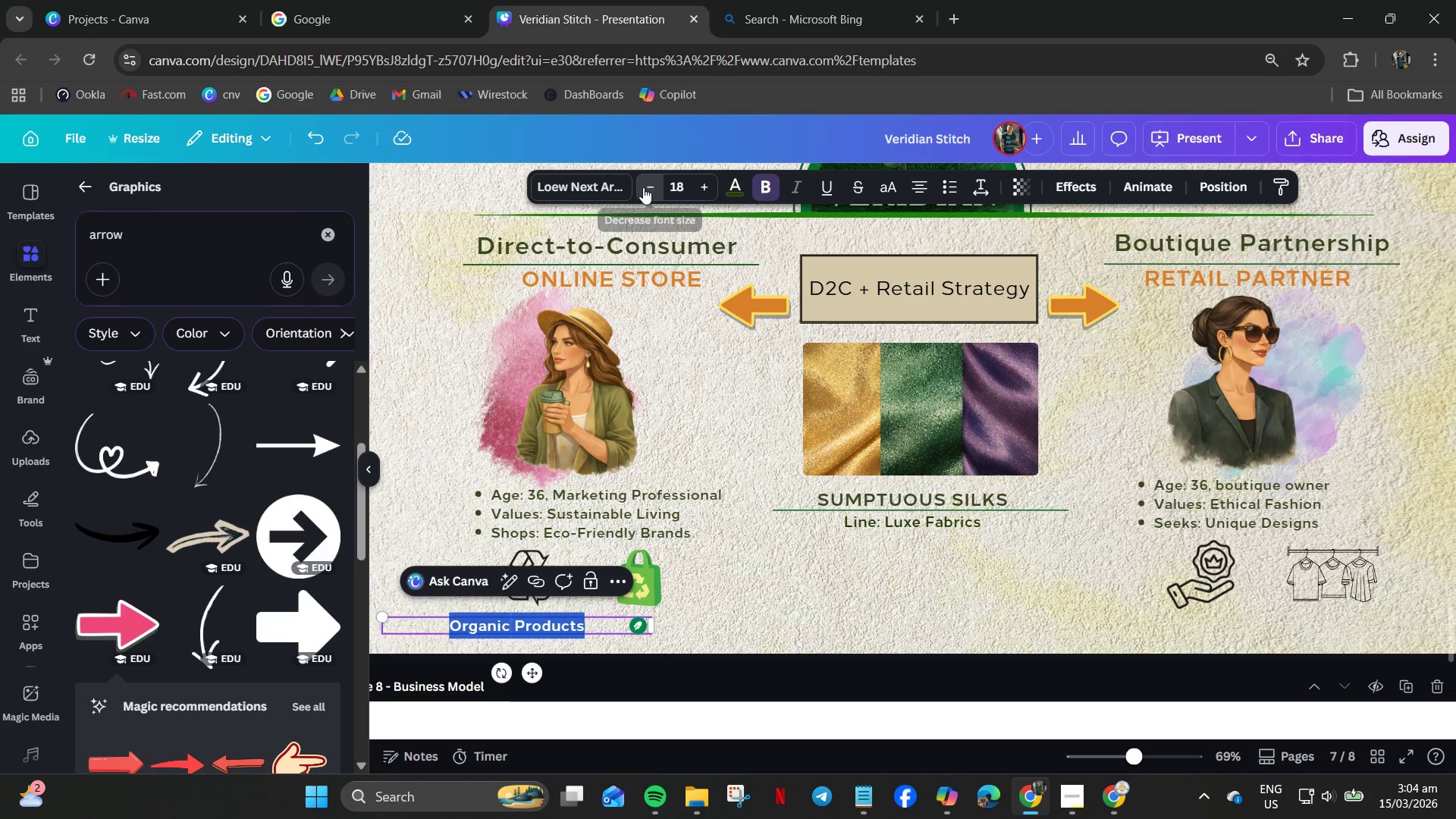 
double_click([644, 187])
 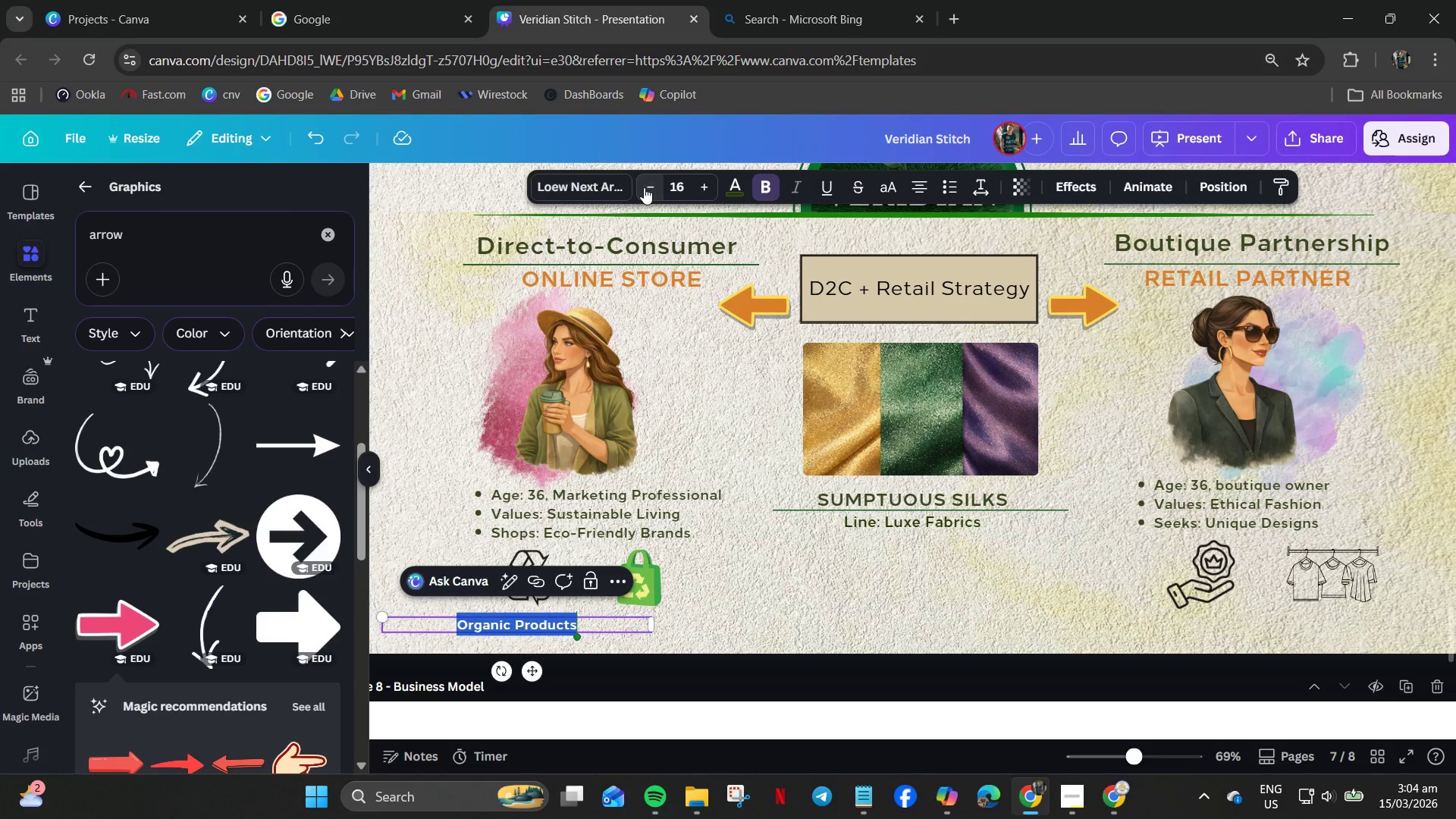 
triple_click([644, 187])
 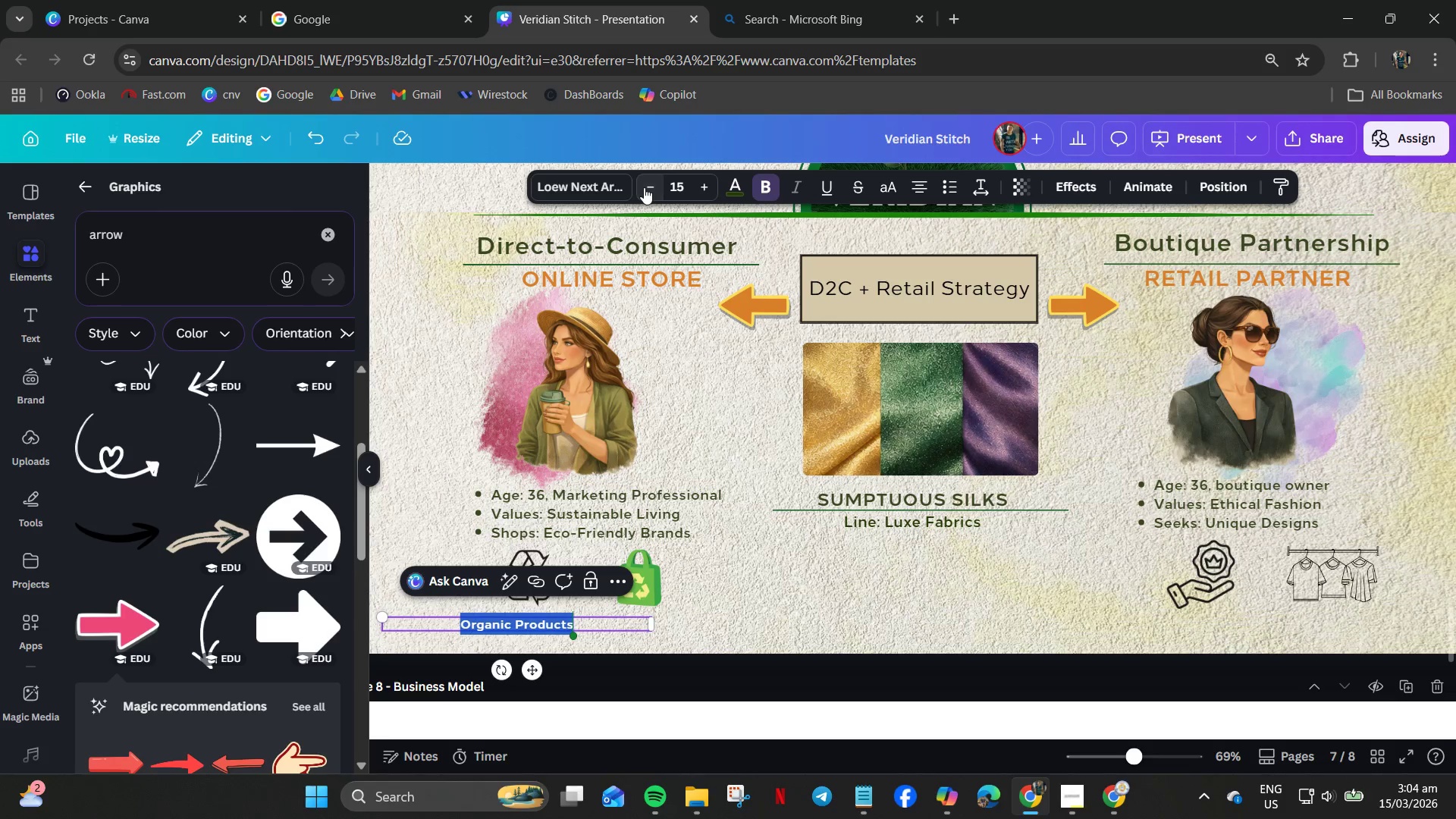 
triple_click([644, 187])
 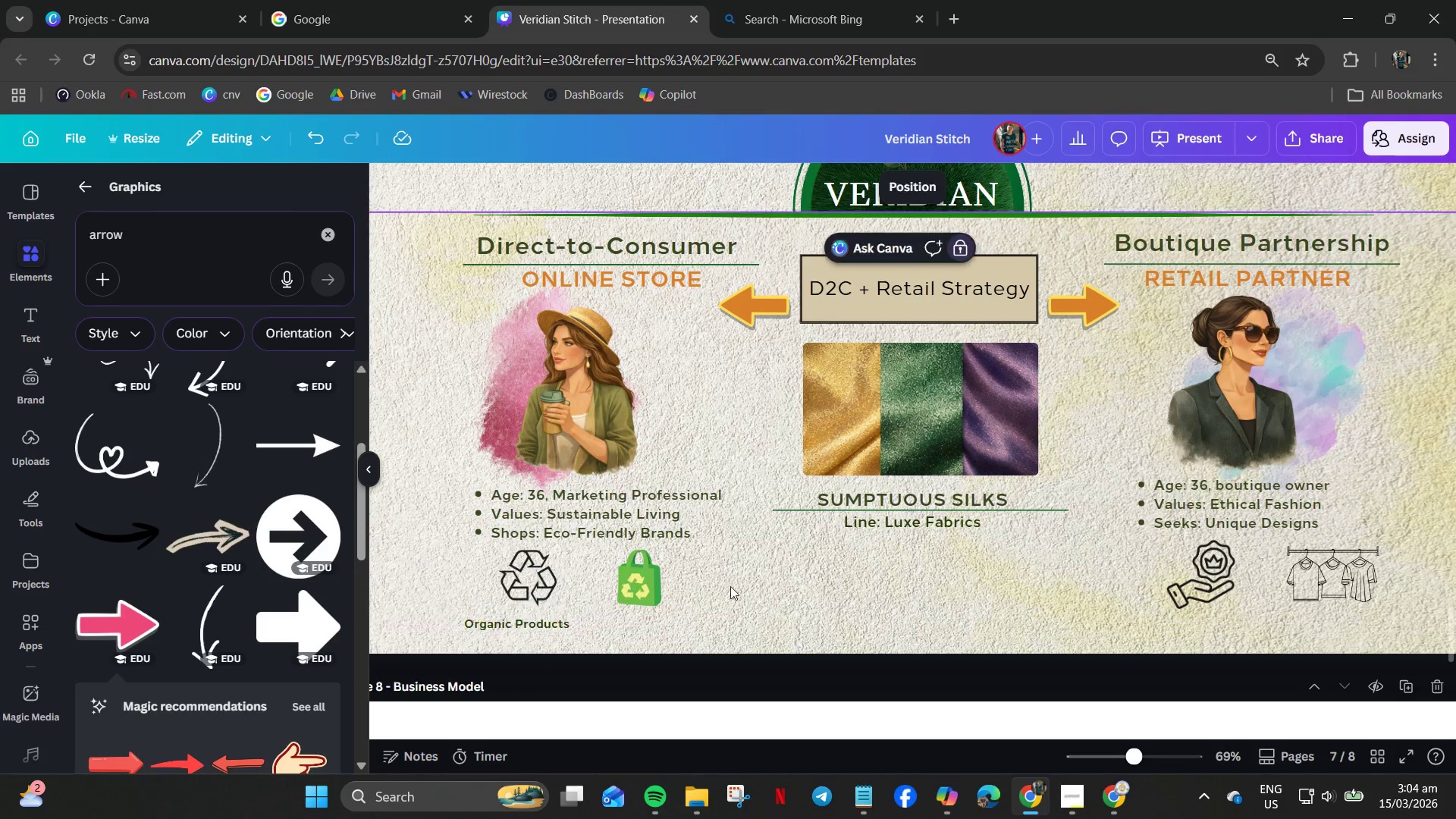 
left_click_drag(start_coordinate=[541, 629], to_coordinate=[553, 618])
 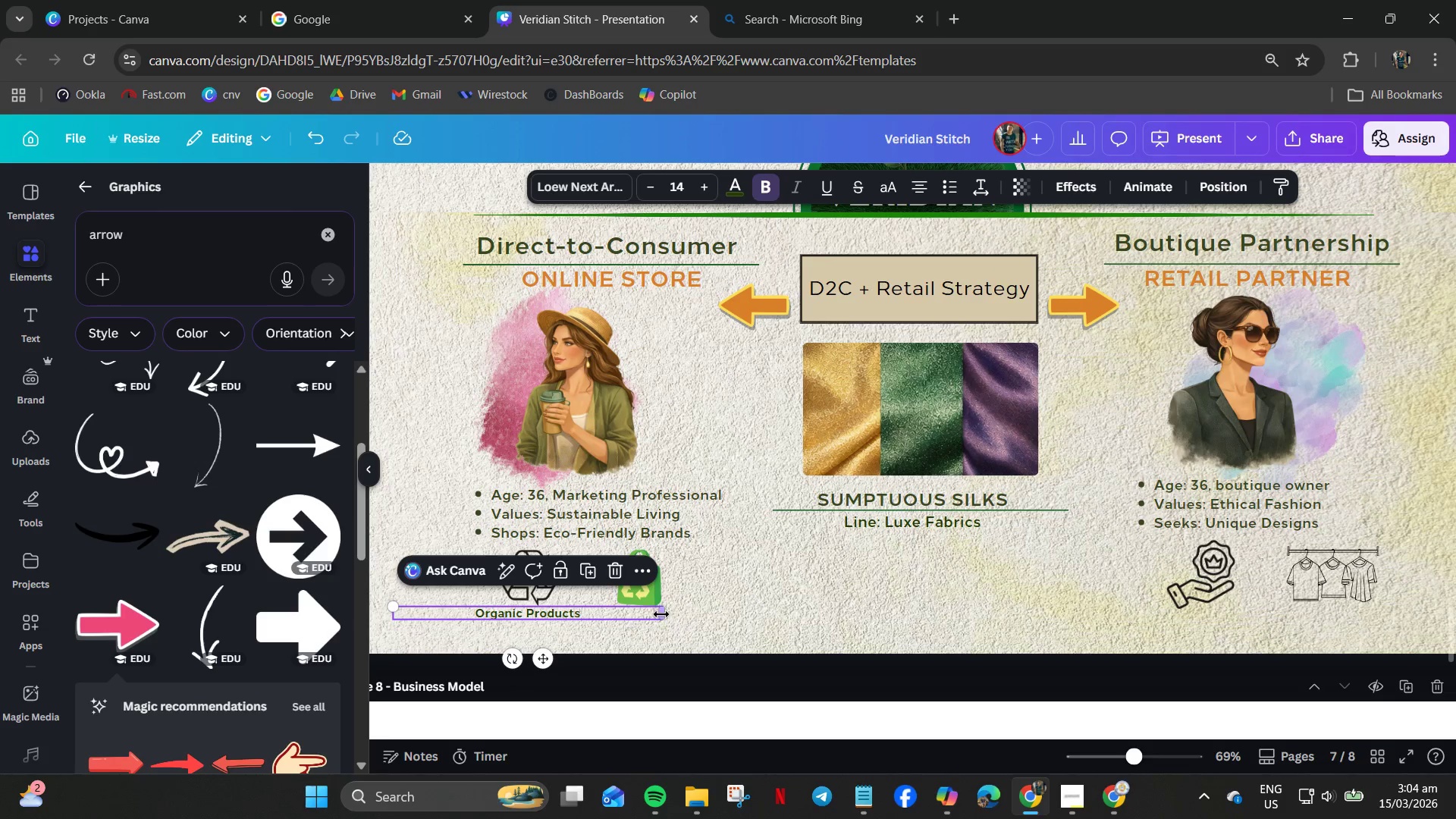 
left_click_drag(start_coordinate=[663, 614], to_coordinate=[523, 614])
 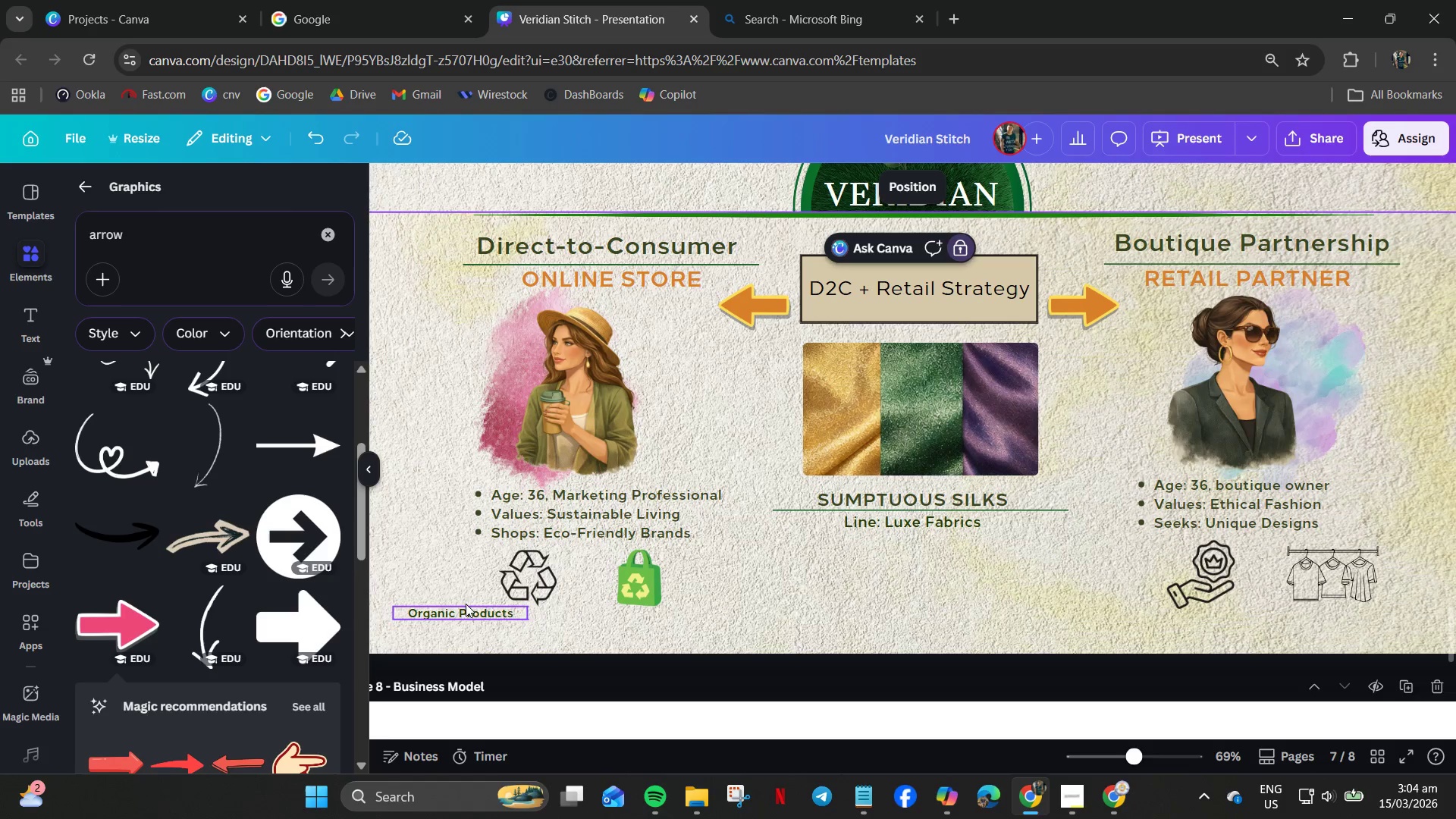 
left_click_drag(start_coordinate=[464, 610], to_coordinate=[532, 608])
 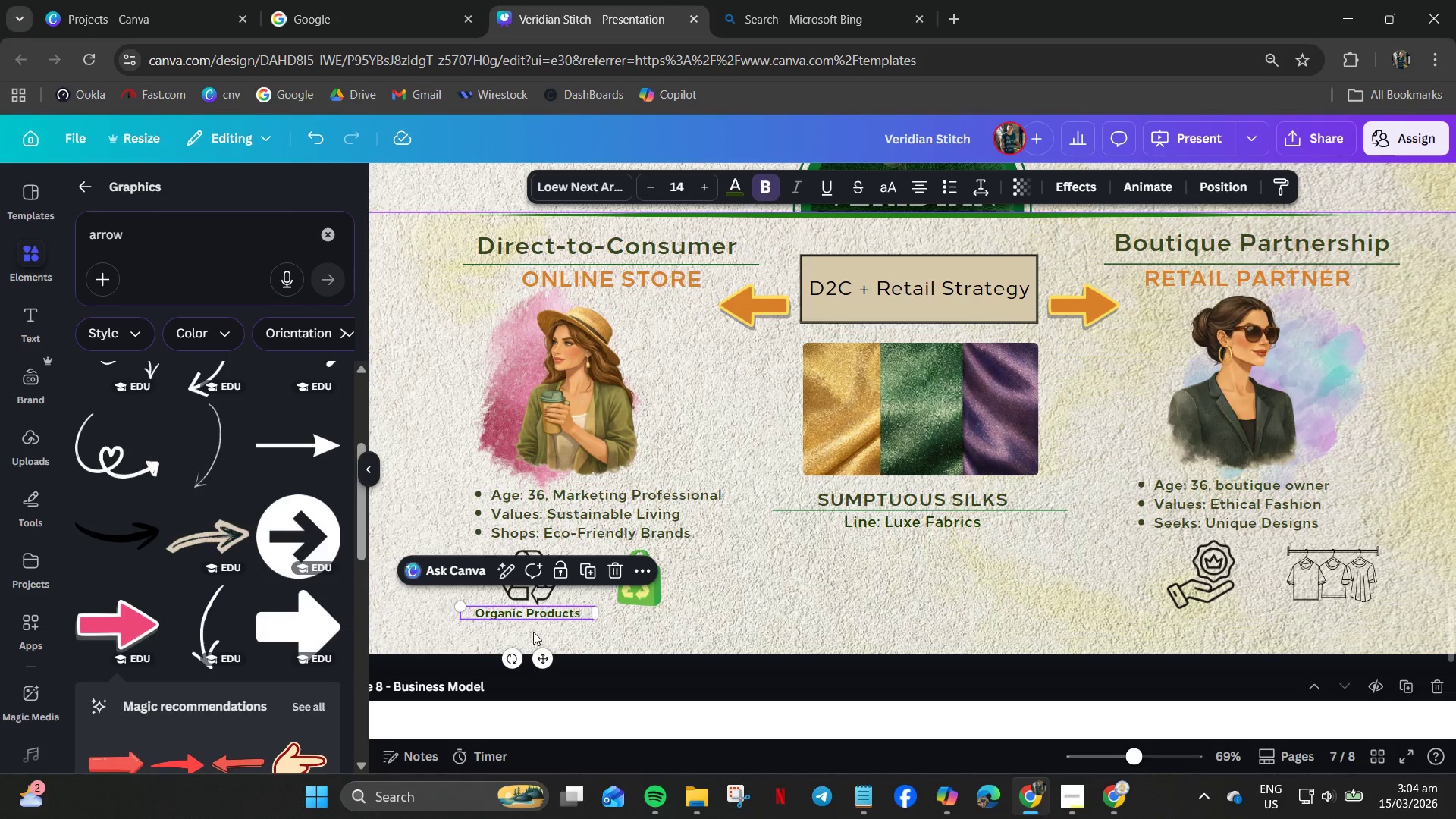 
left_click([533, 632])
 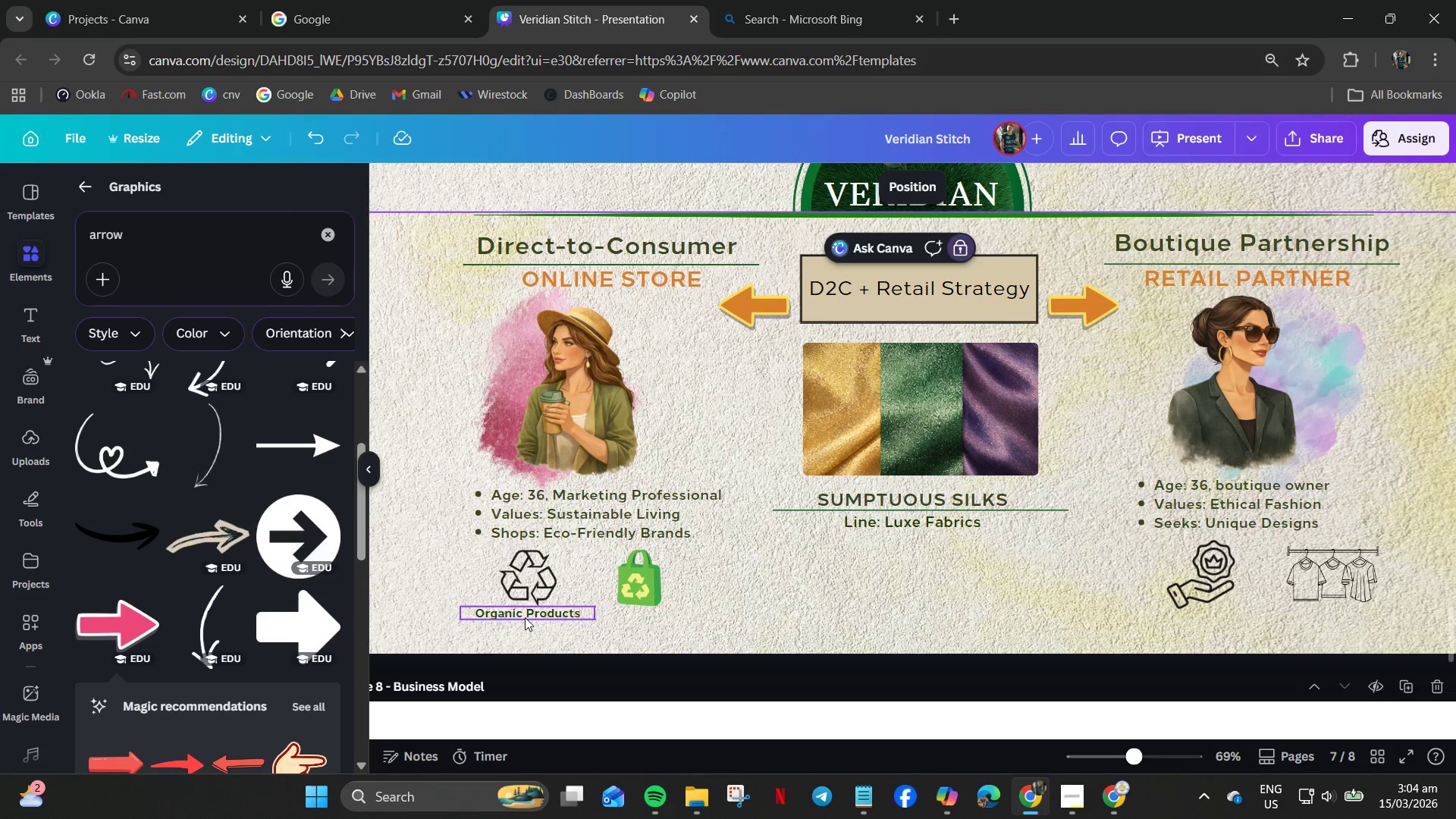 
left_click([525, 617])
 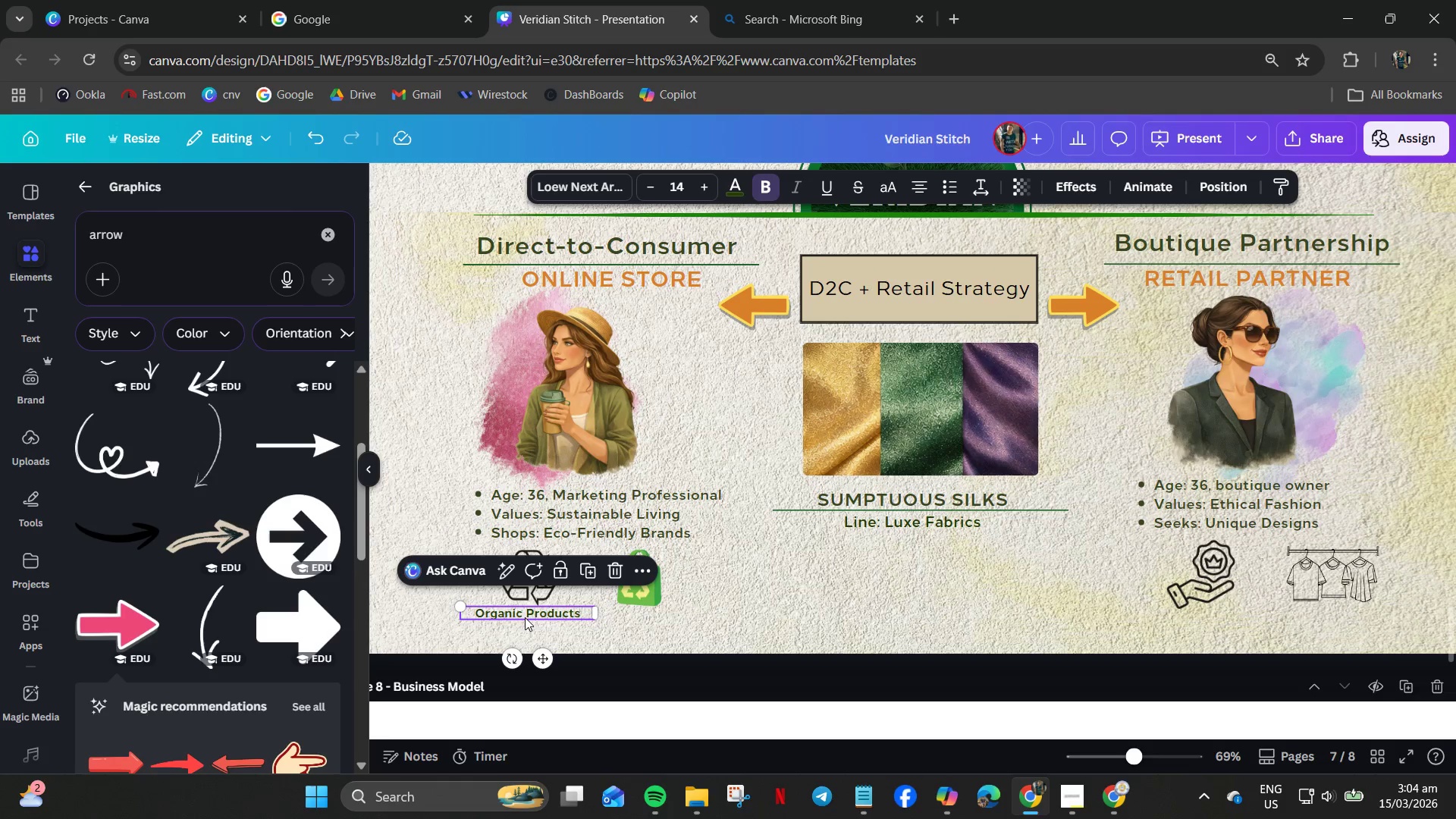 
key(Control+C)
 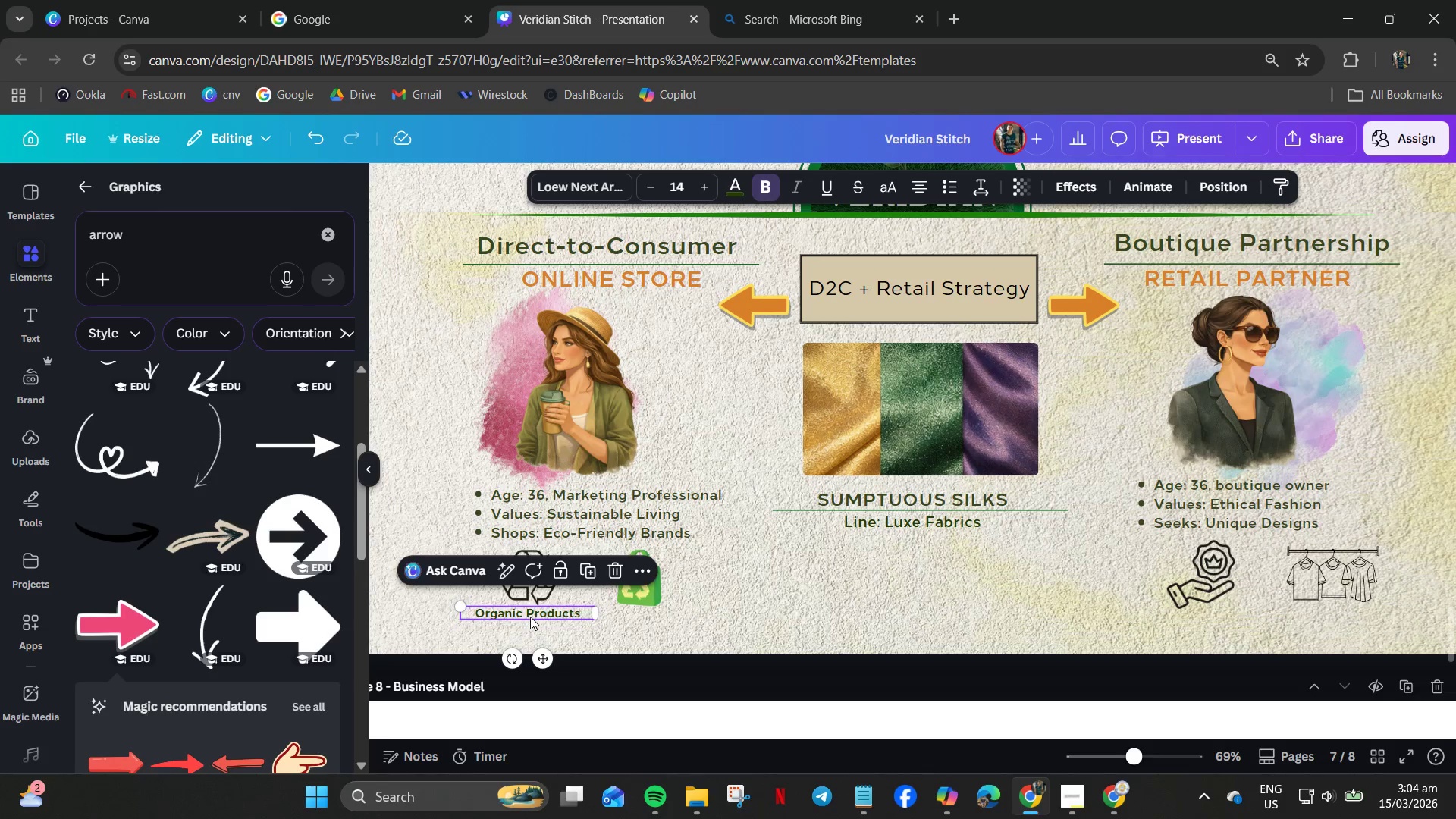 
key(Control+V)
 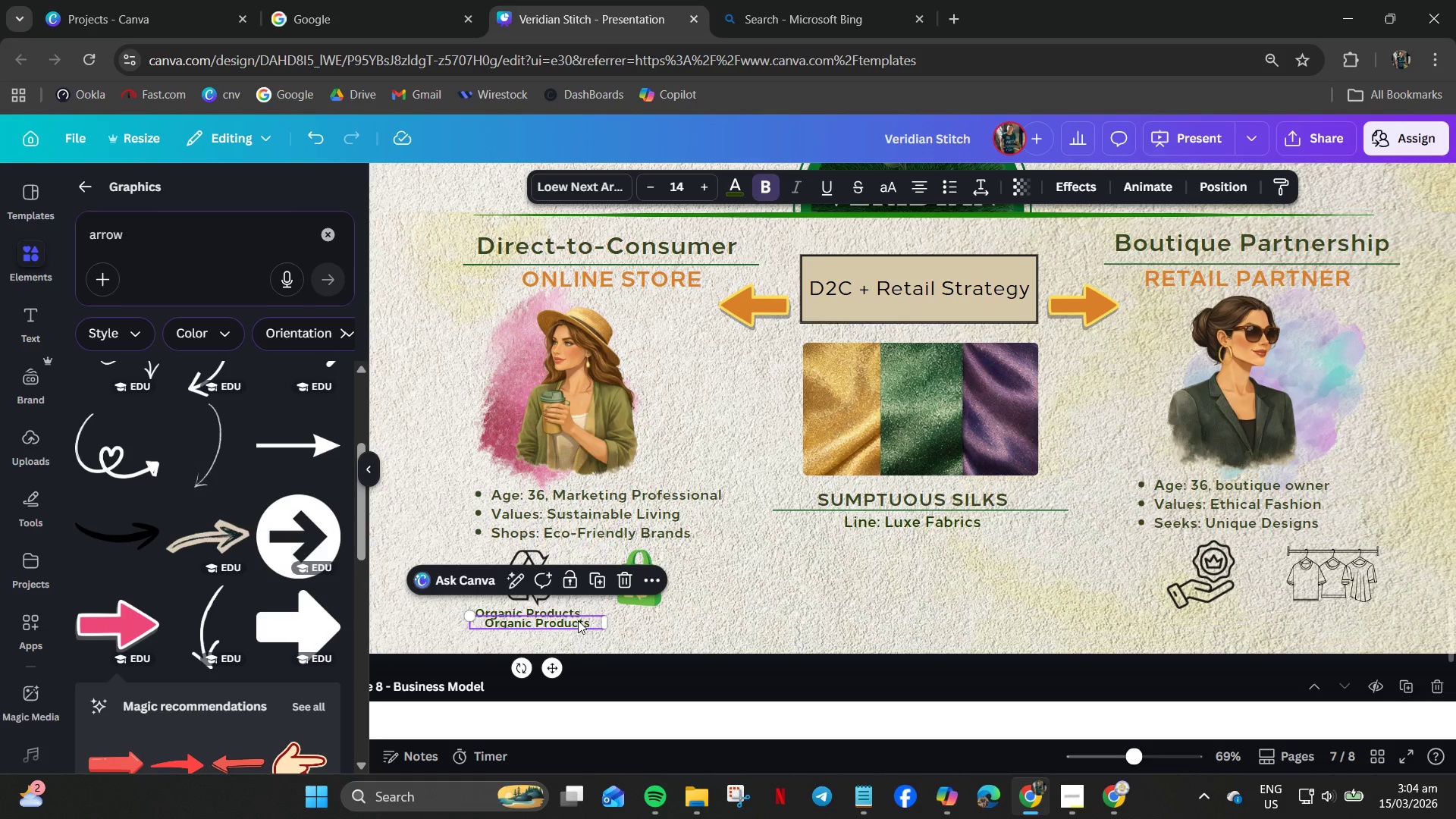 
left_click_drag(start_coordinate=[576, 620], to_coordinate=[711, 613])
 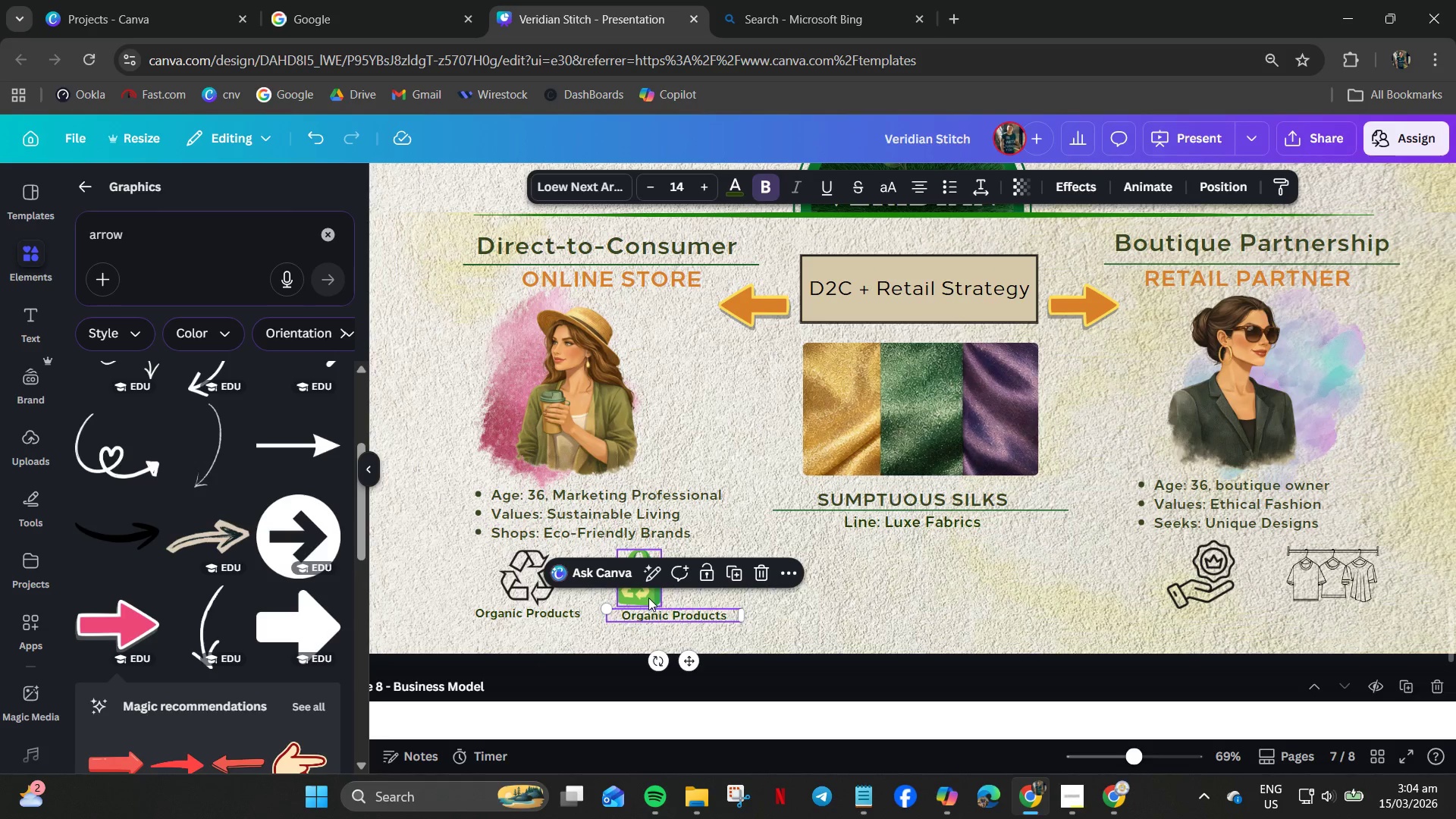 
left_click_drag(start_coordinate=[648, 596], to_coordinate=[674, 595])
 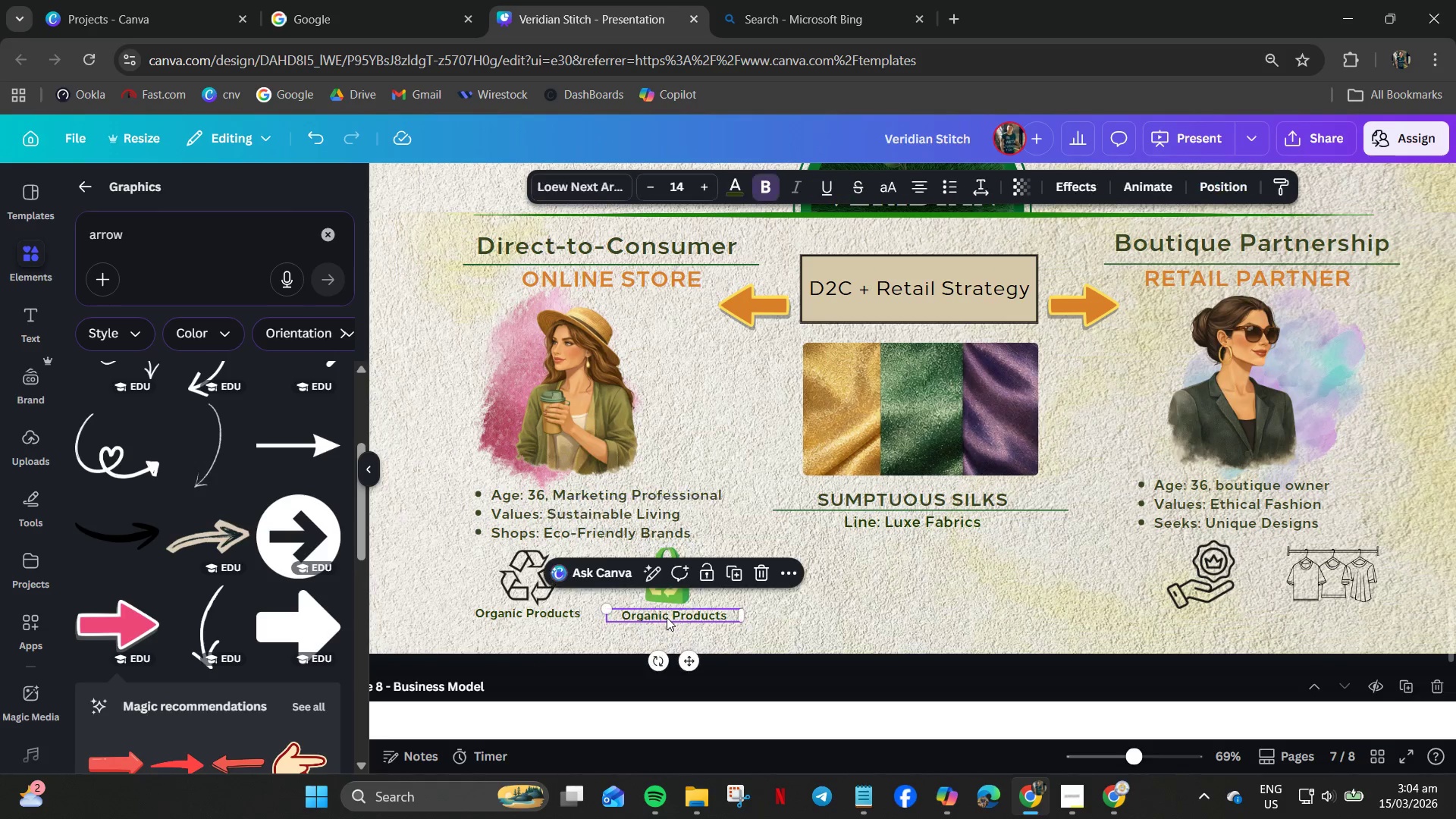 
double_click([667, 617])
 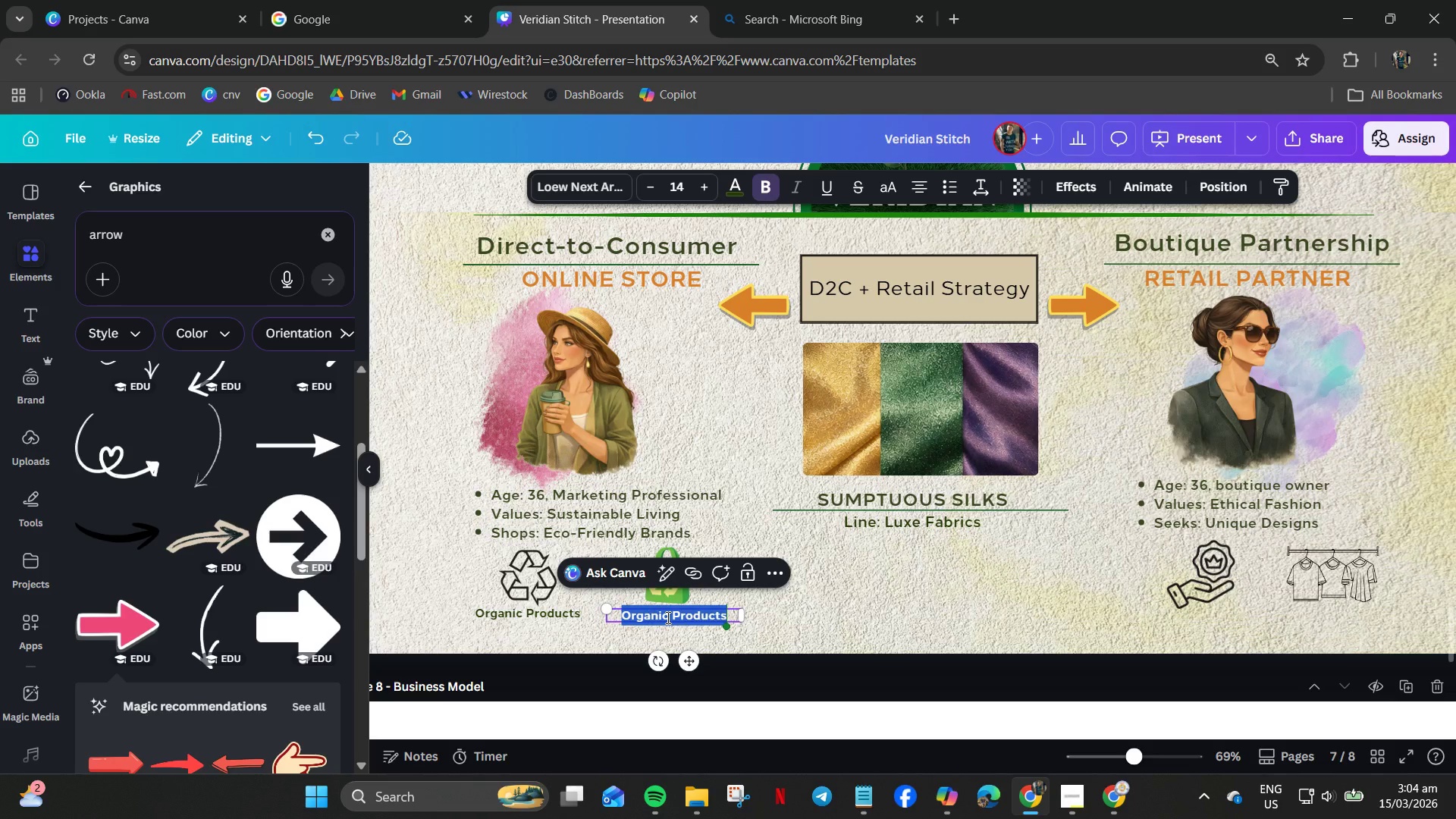 
type(r)
key(Backspace)
type(Reusable S)
key(Backspace)
type(Fahion)
 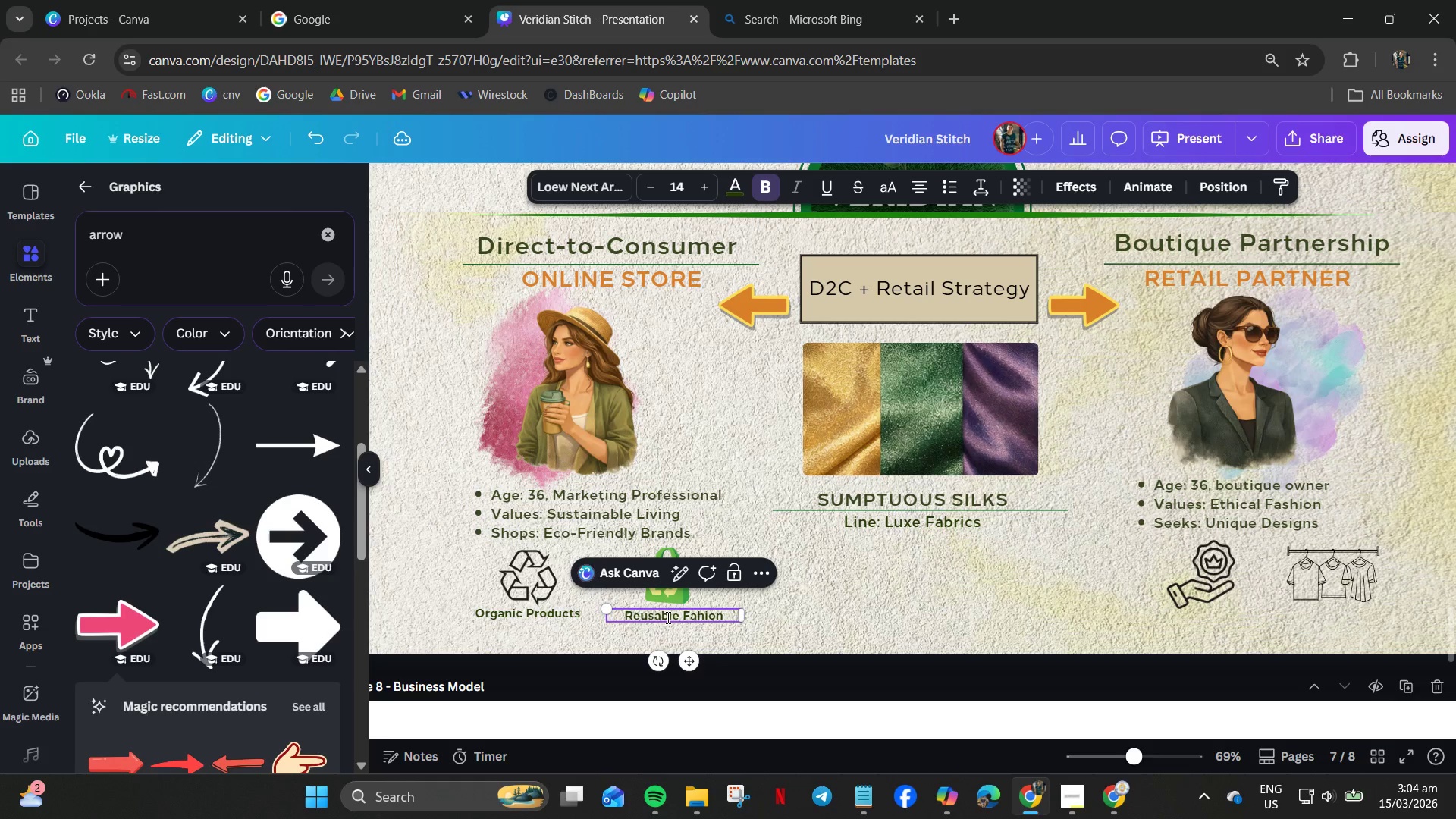 
left_click([701, 615])
 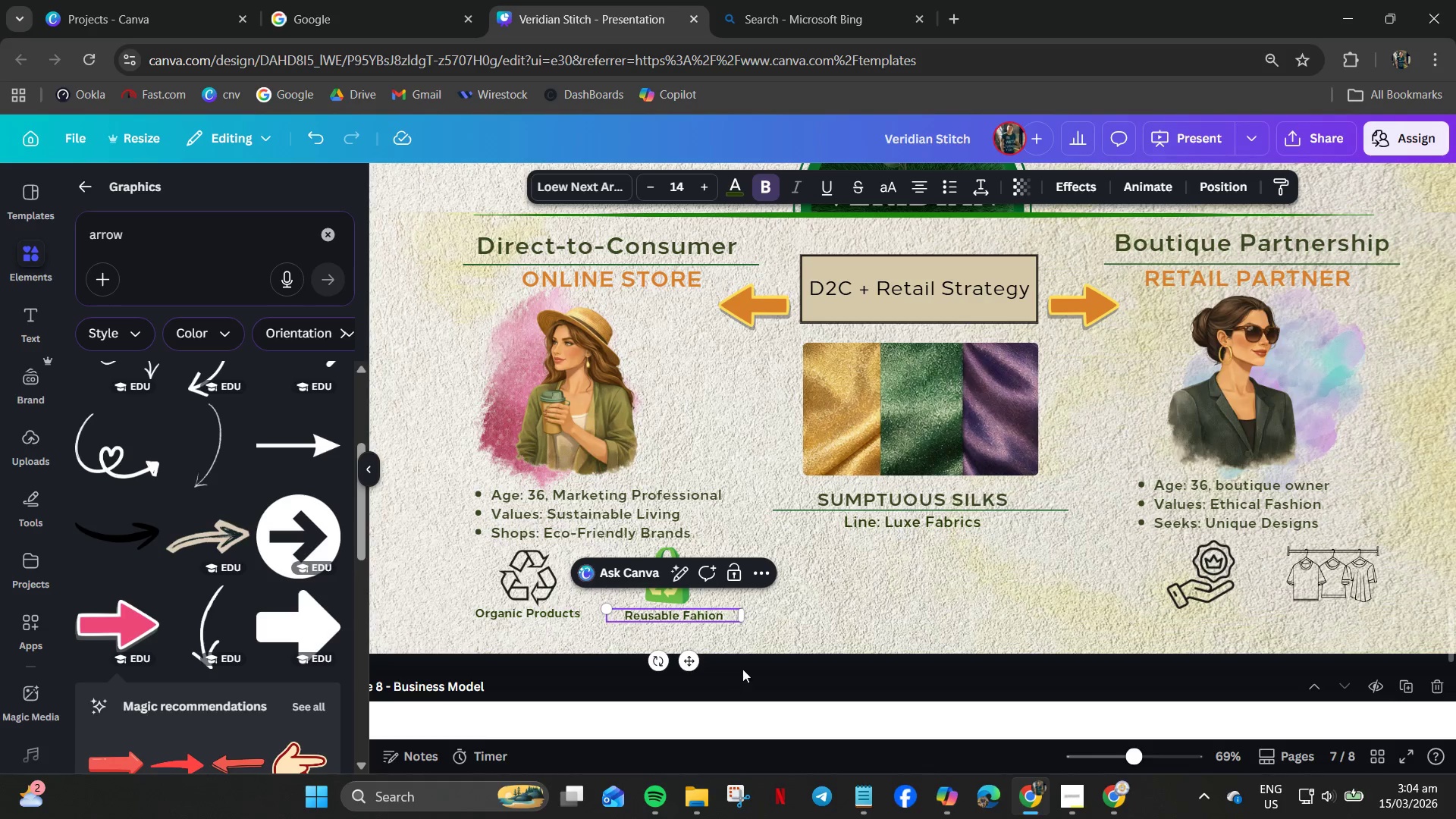 
key(S)
 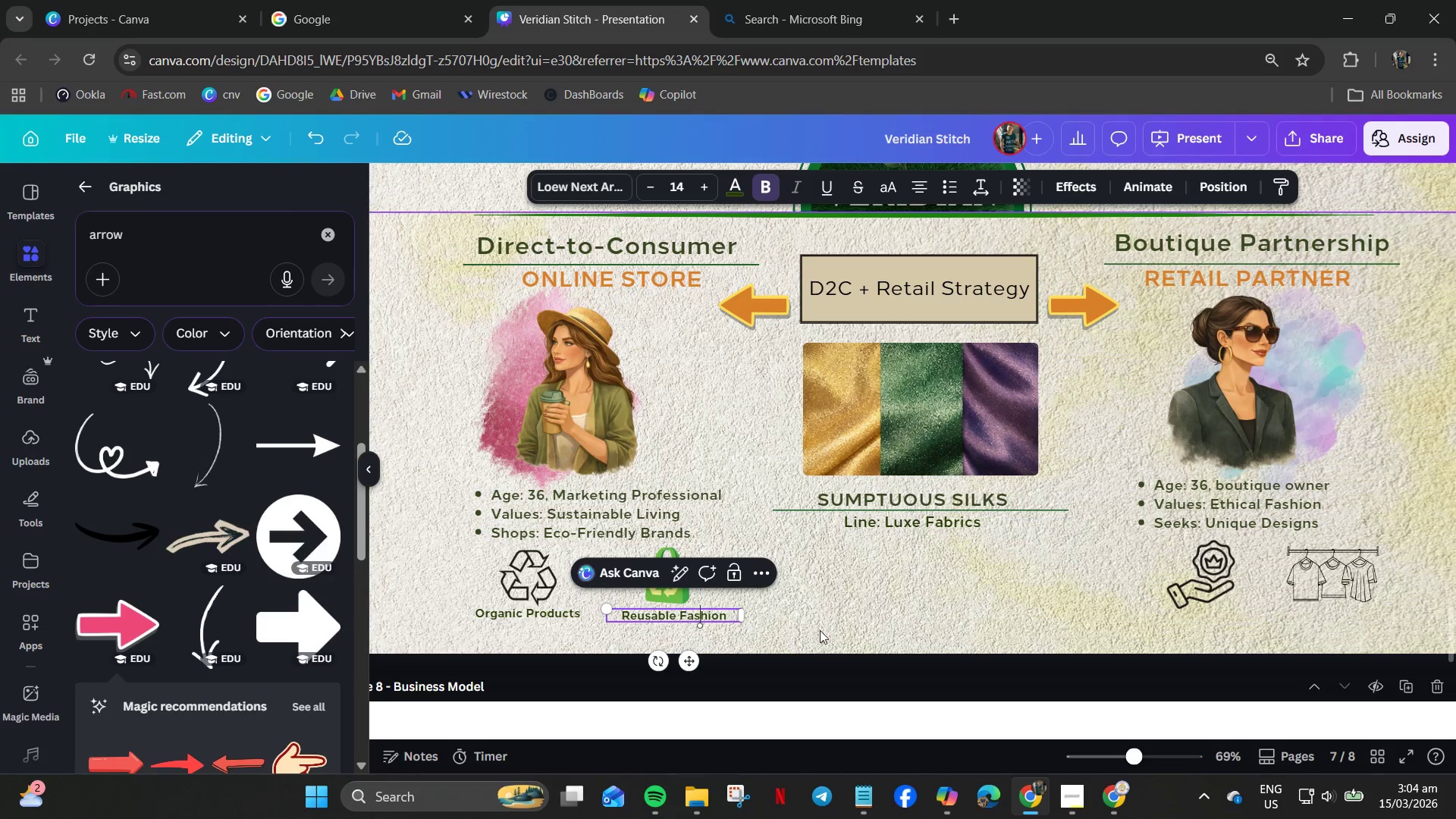 
left_click([822, 630])
 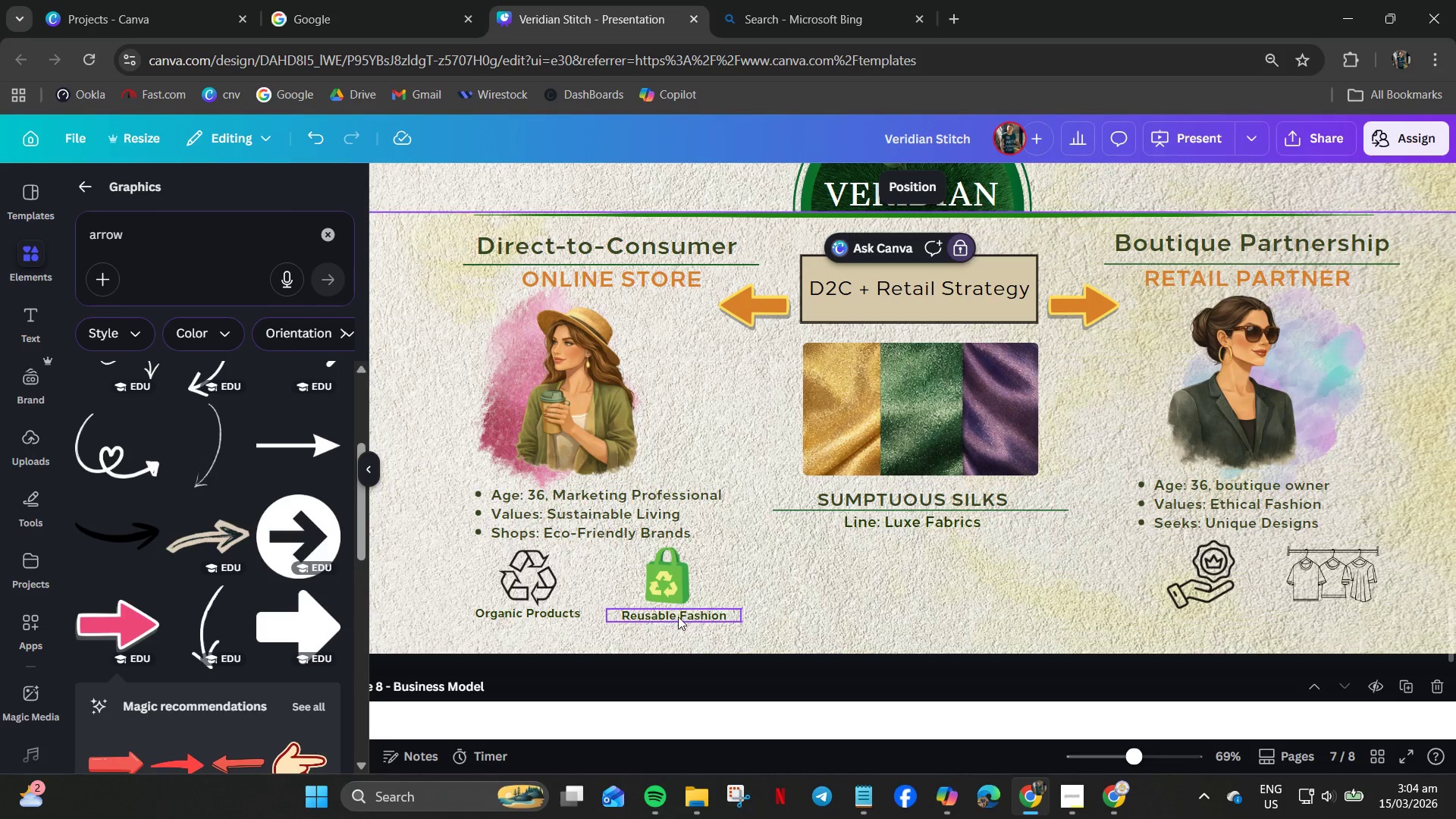 
left_click([678, 617])
 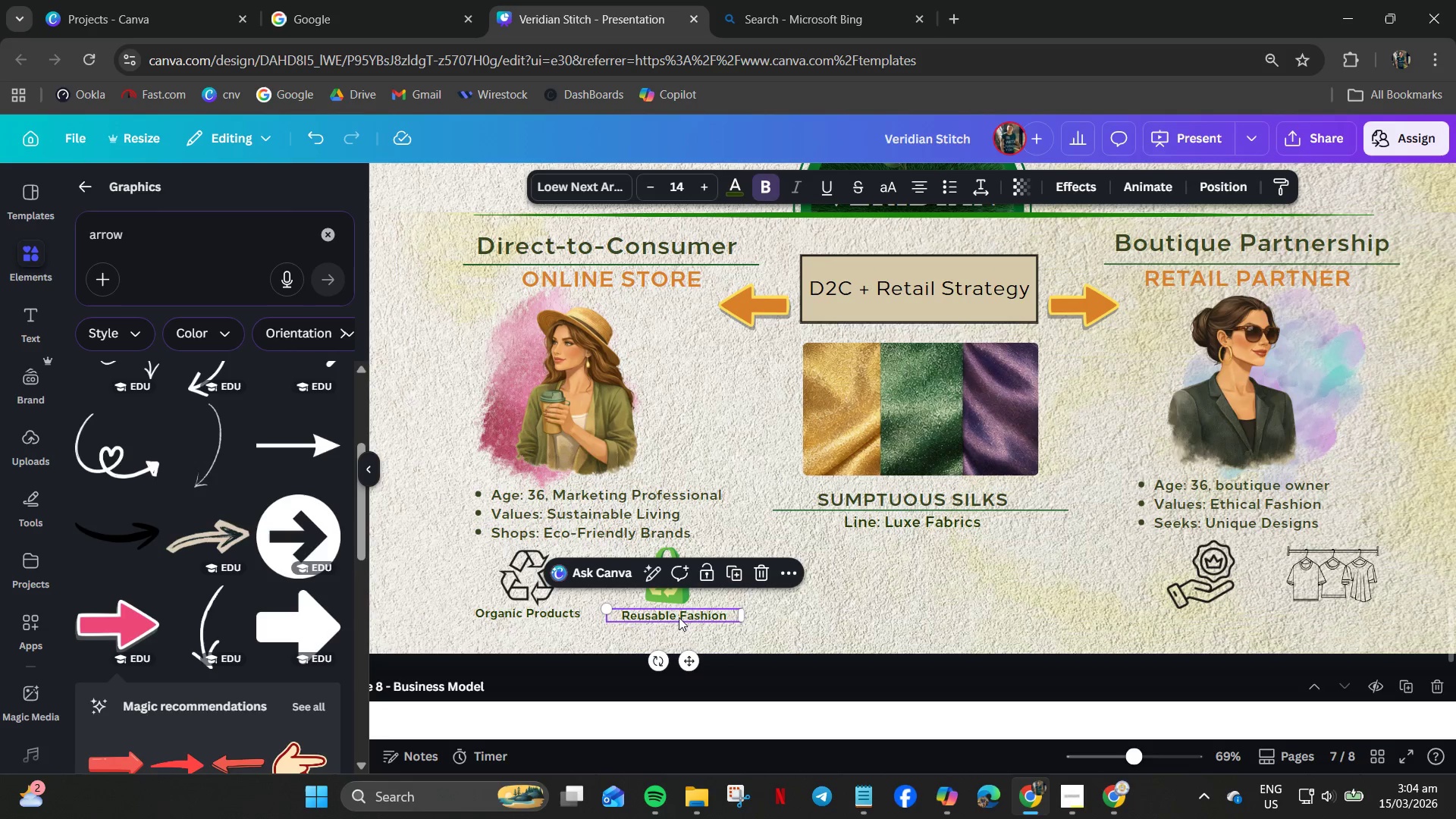 
key(Control+C)
 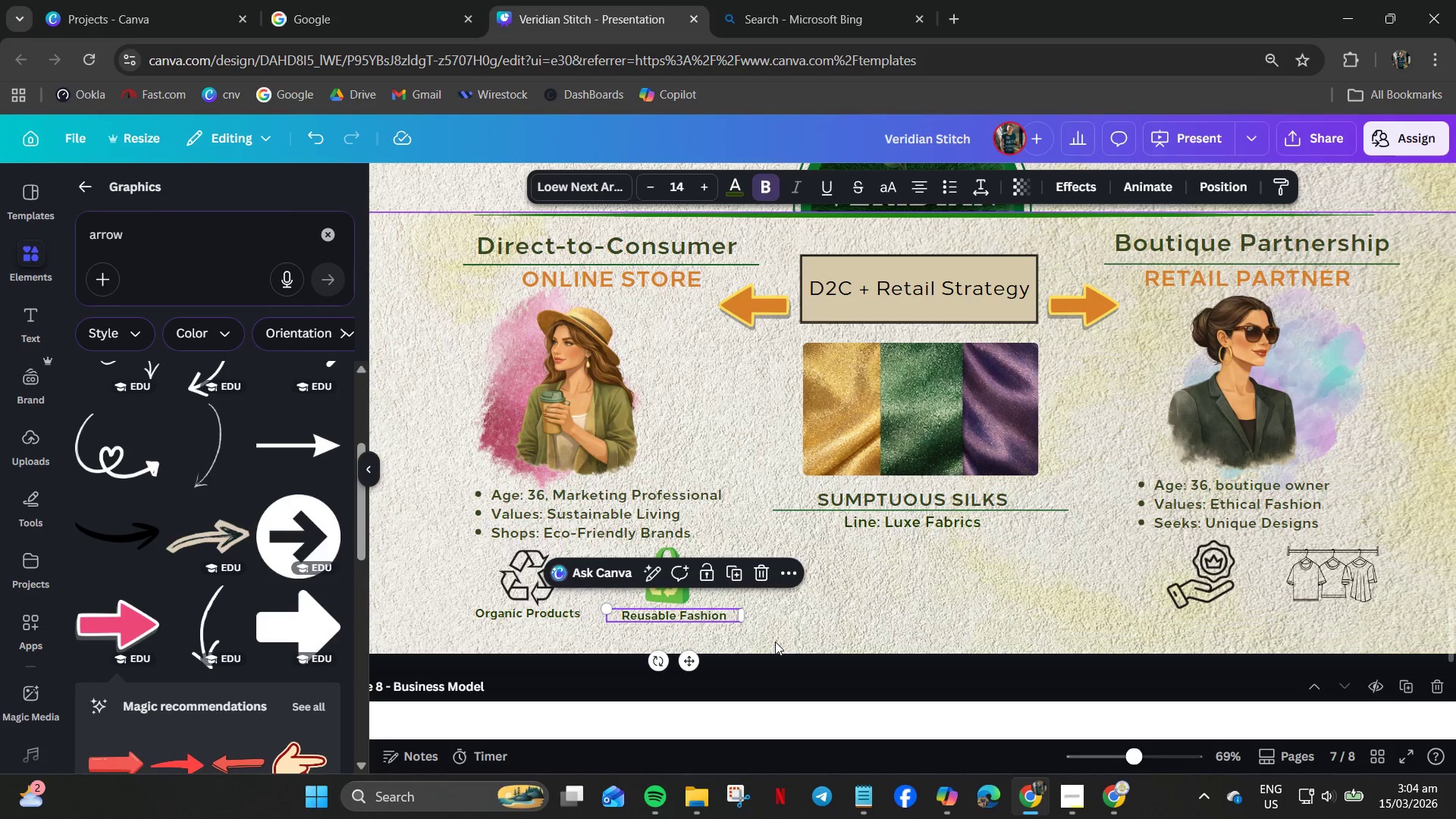 
key(Control+V)
 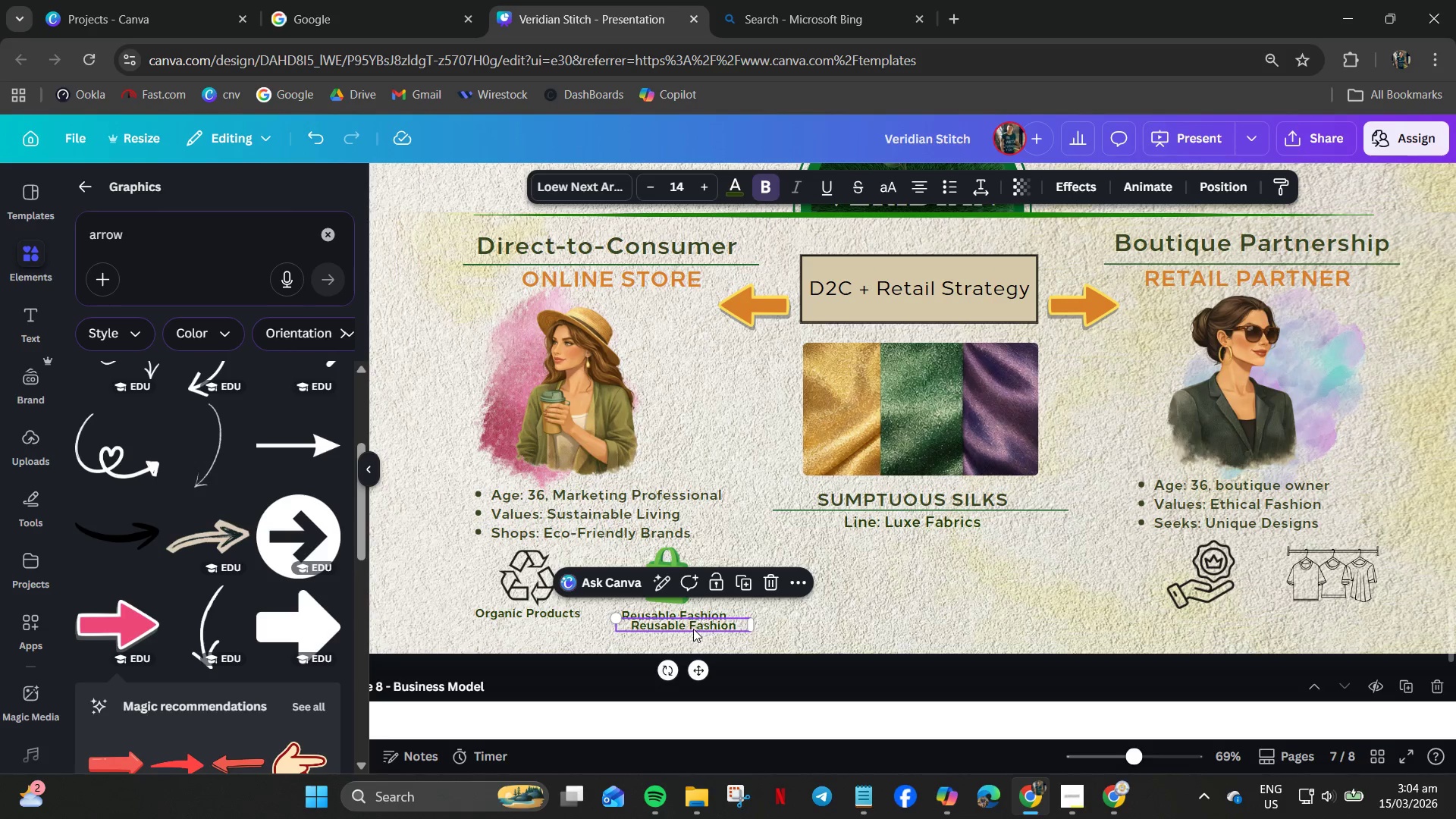 
left_click_drag(start_coordinate=[694, 620], to_coordinate=[1219, 613])
 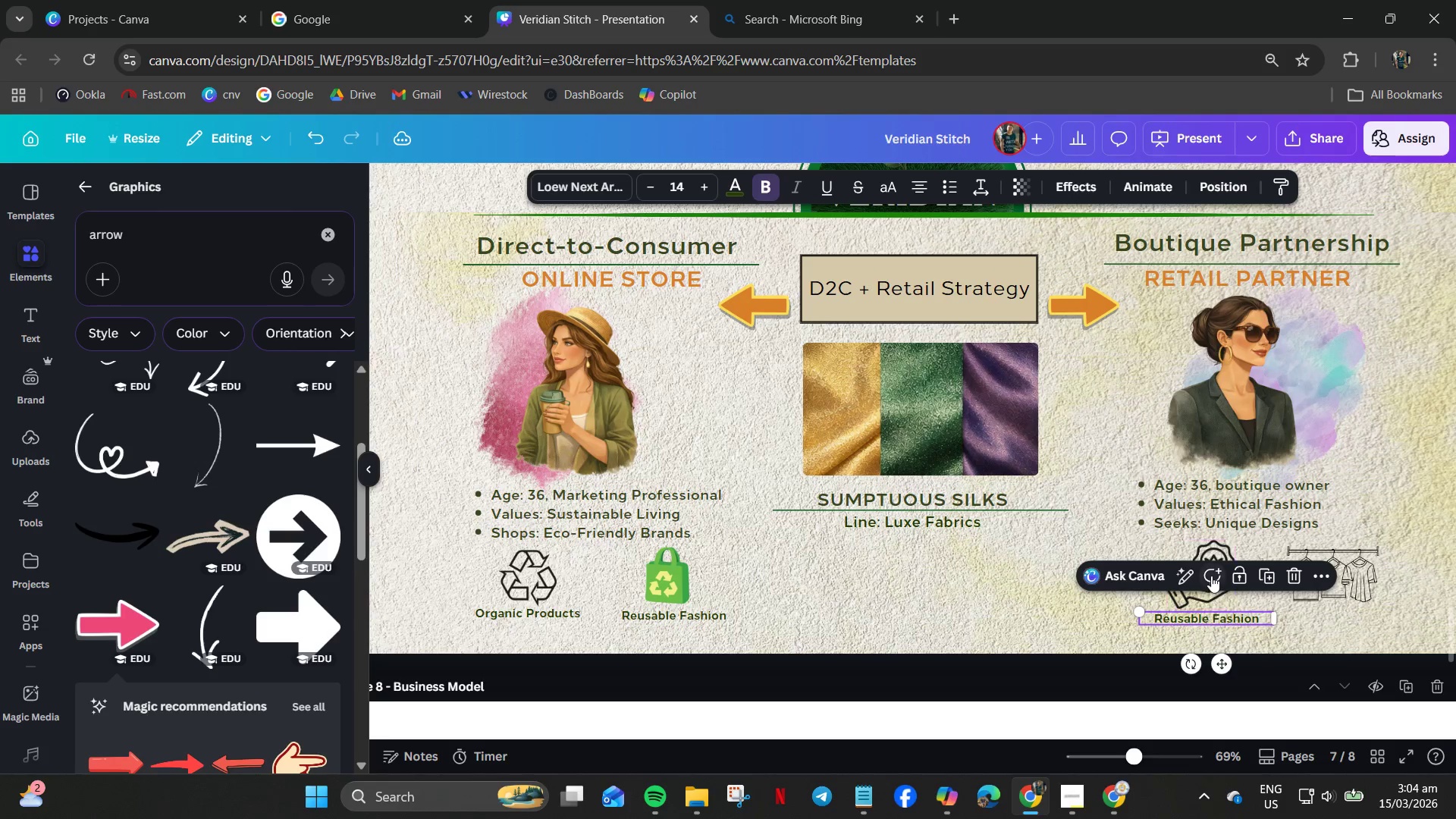 
left_click_drag(start_coordinate=[1211, 576], to_coordinate=[1213, 579])
 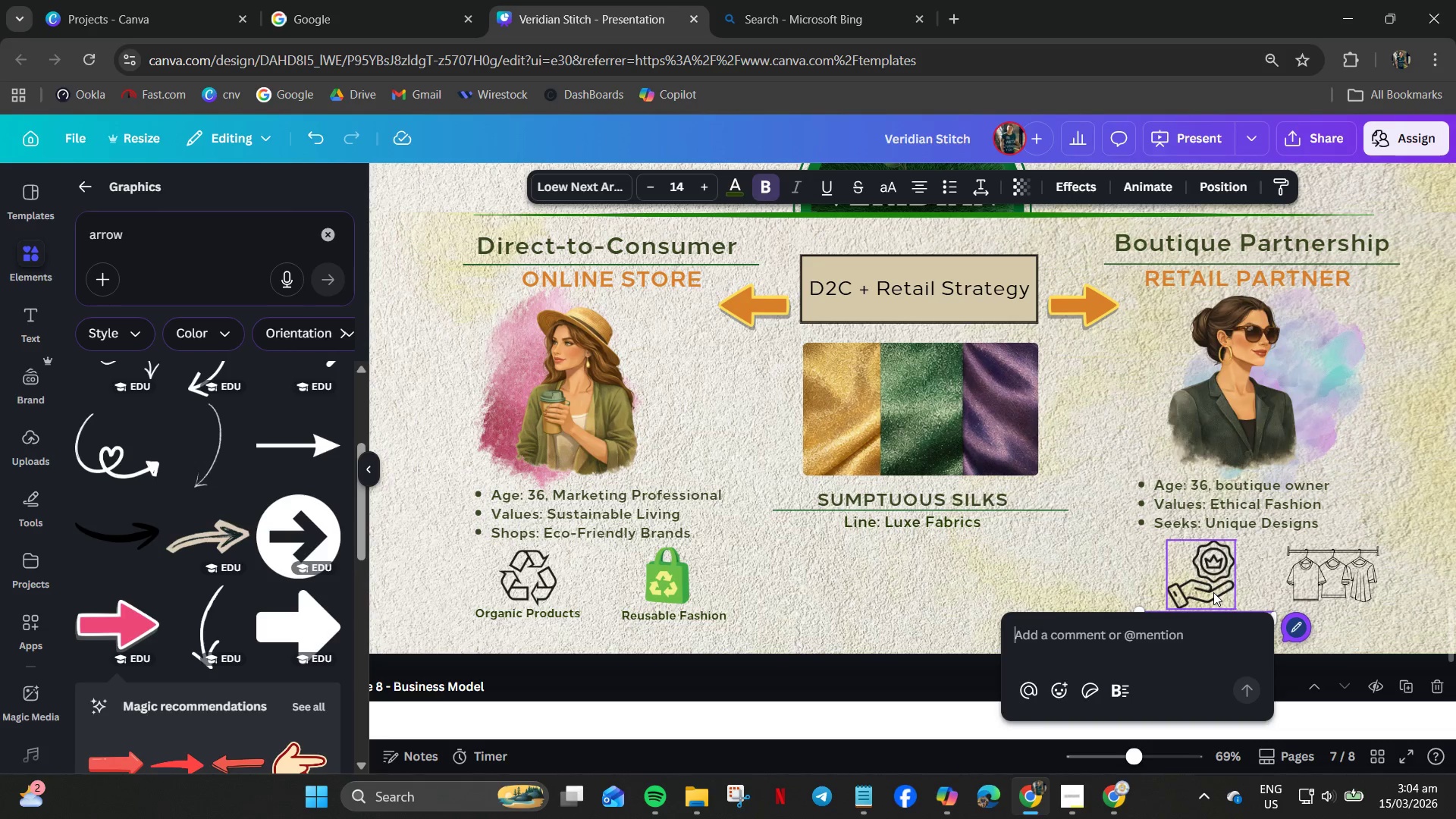 
left_click([1213, 592])
 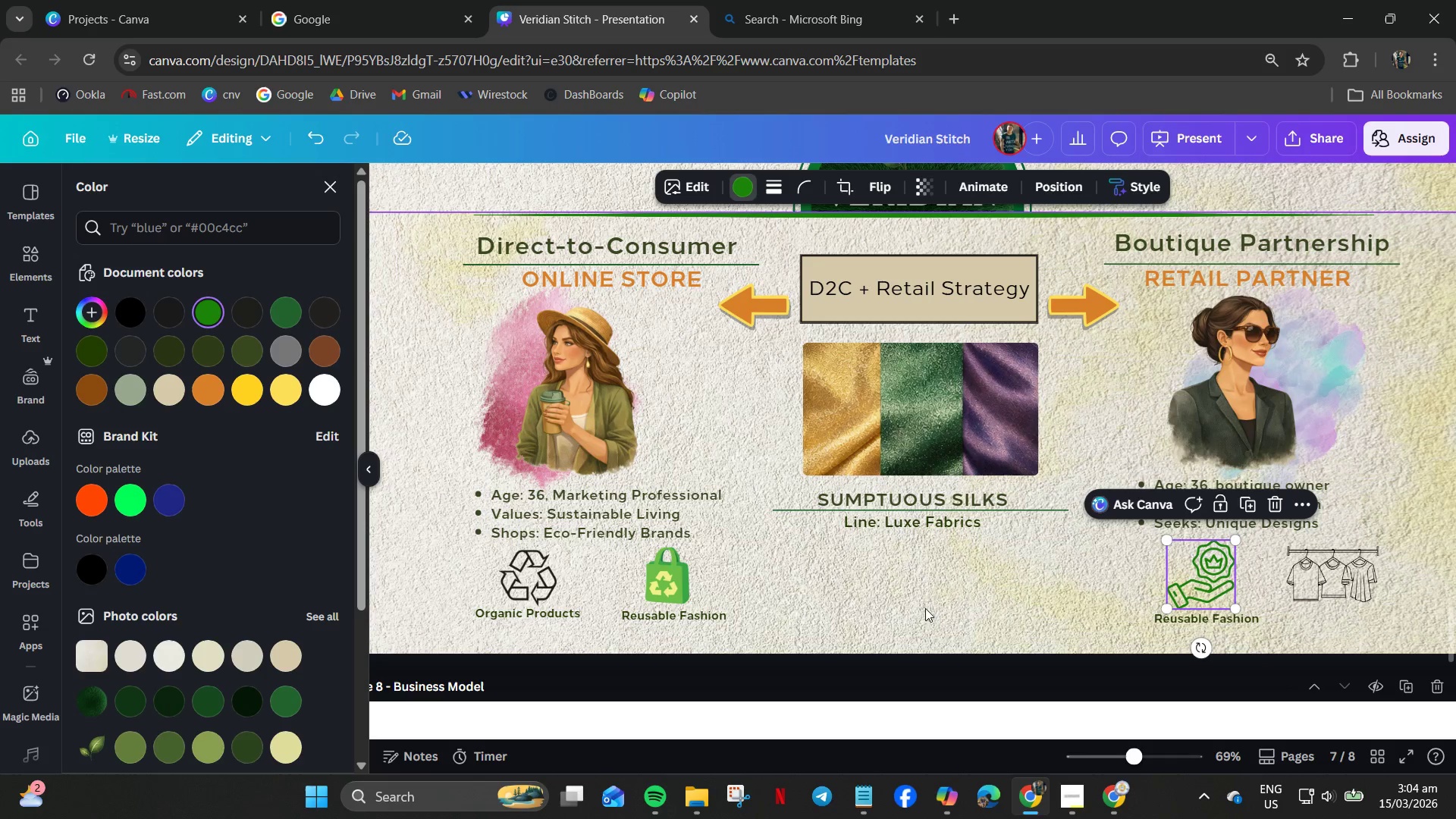 
double_click([1181, 620])
 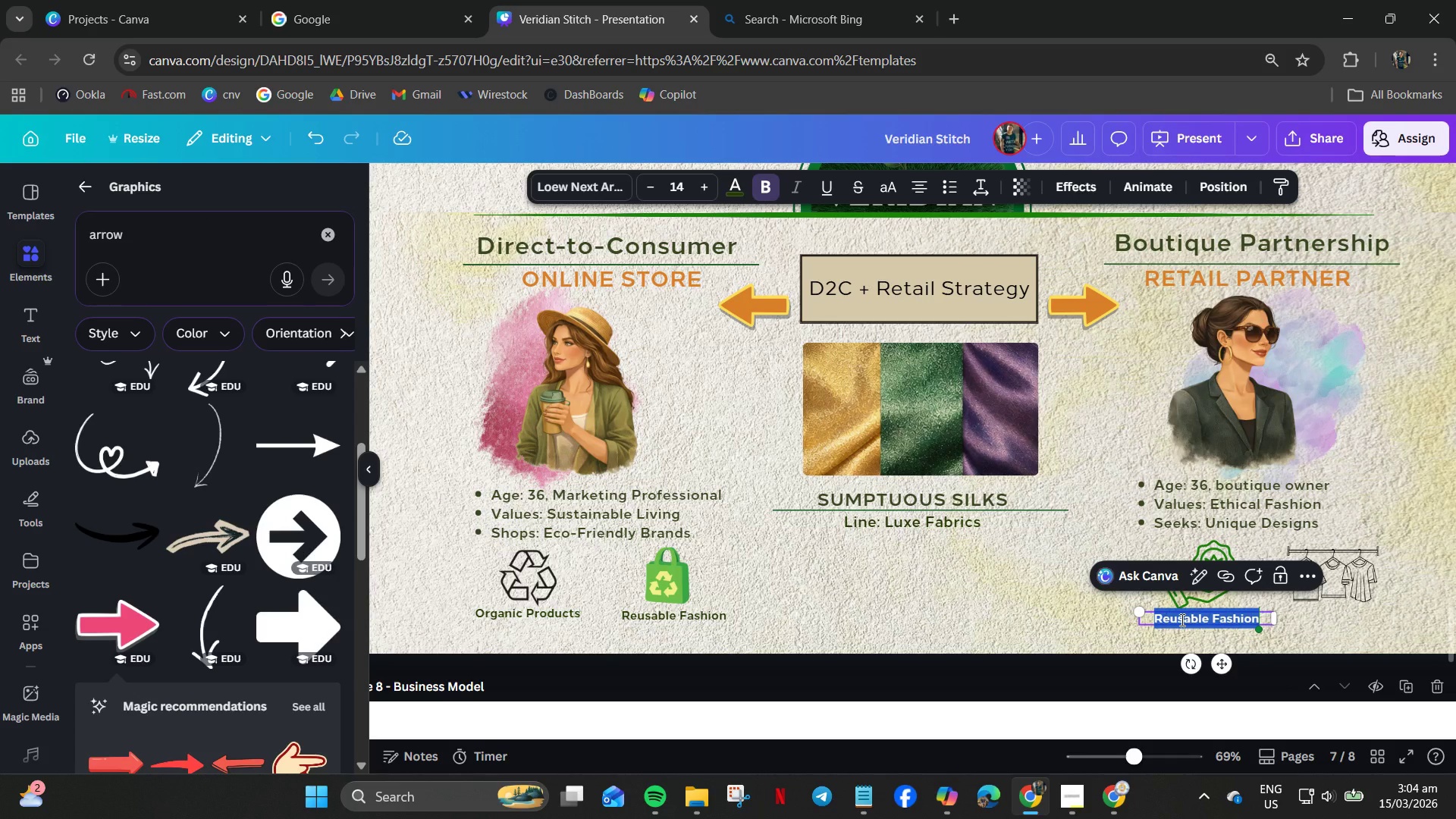 
type(High Quality)
 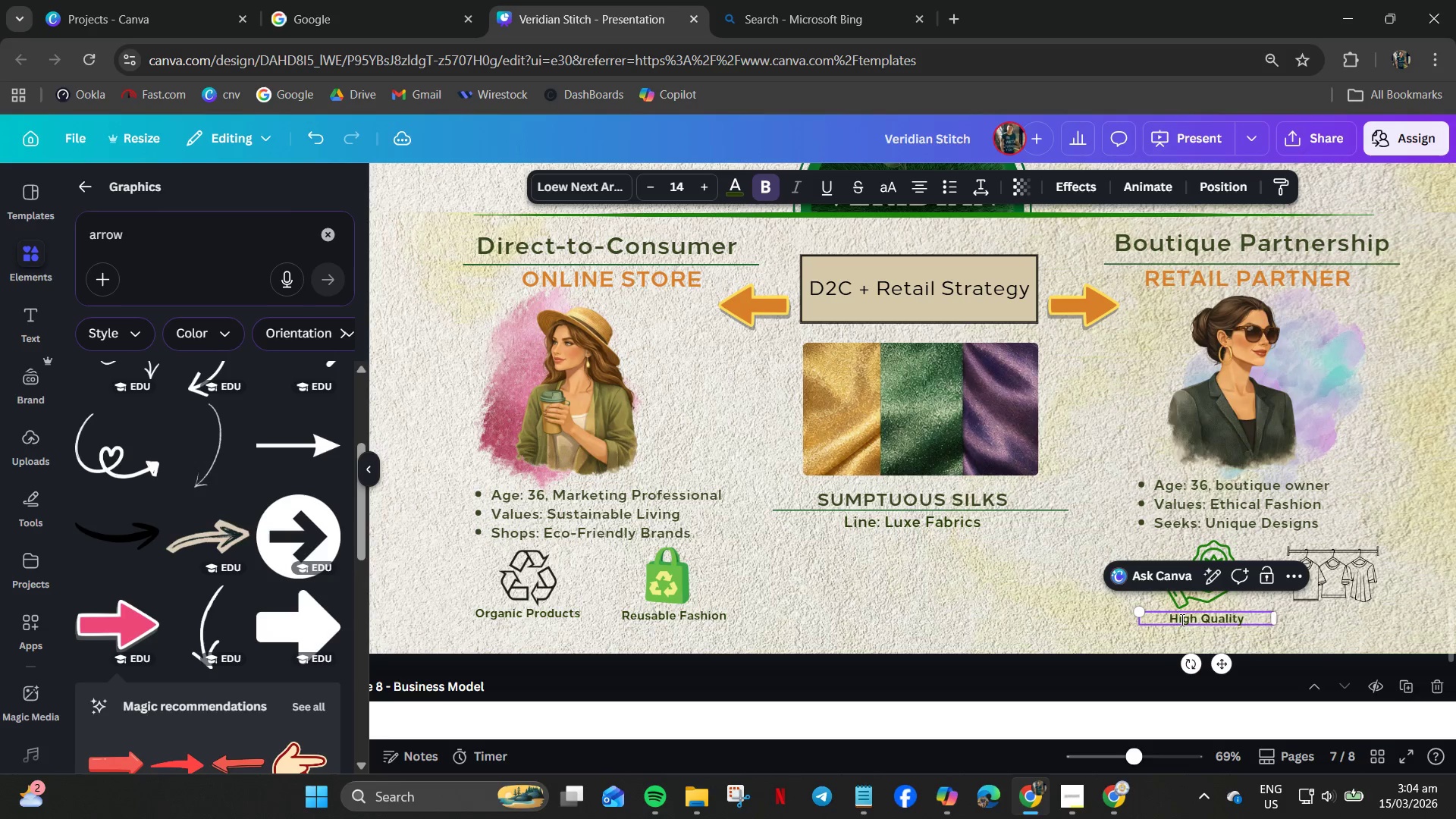 
left_click([1162, 637])
 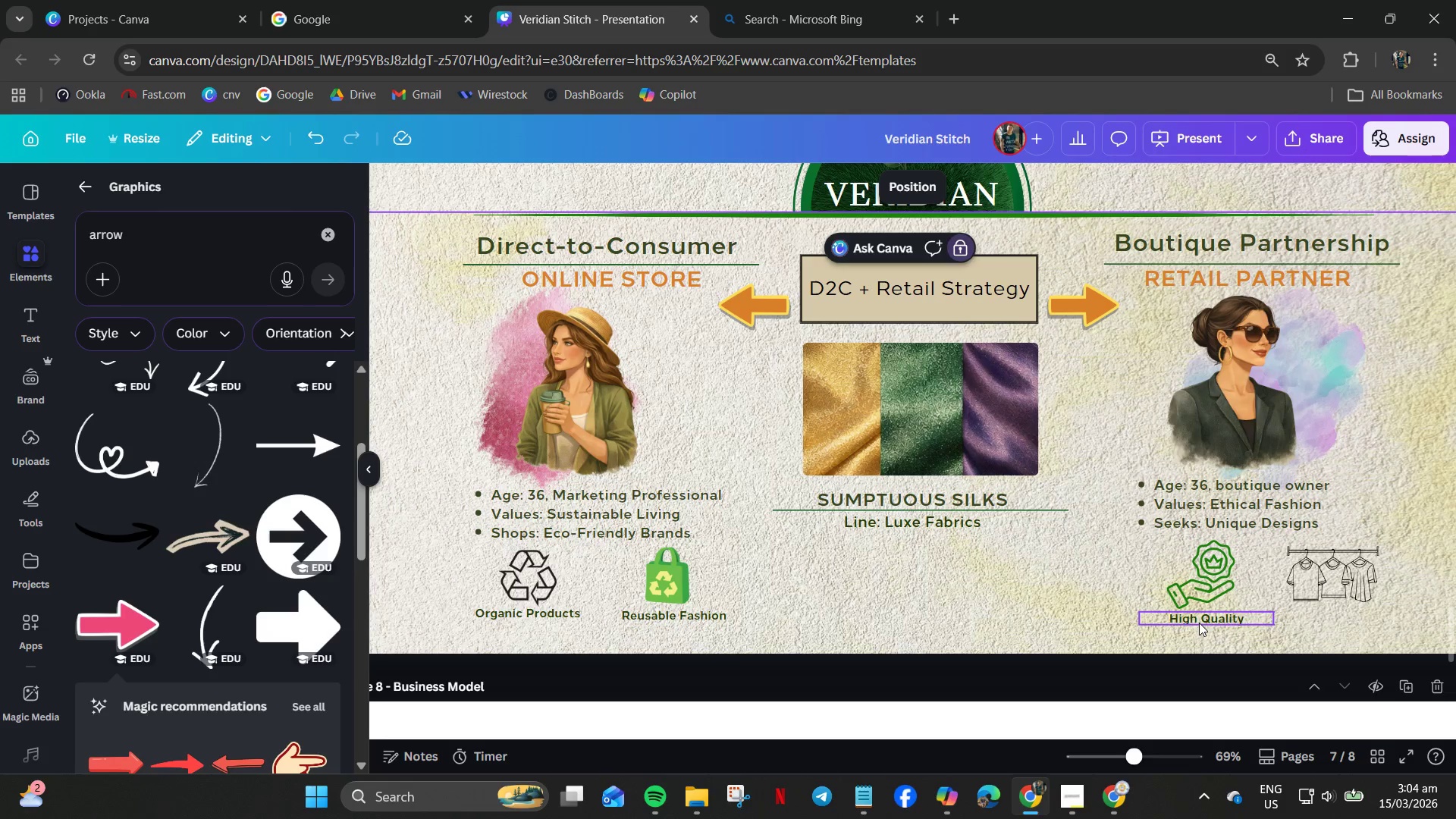 
left_click([1200, 622])
 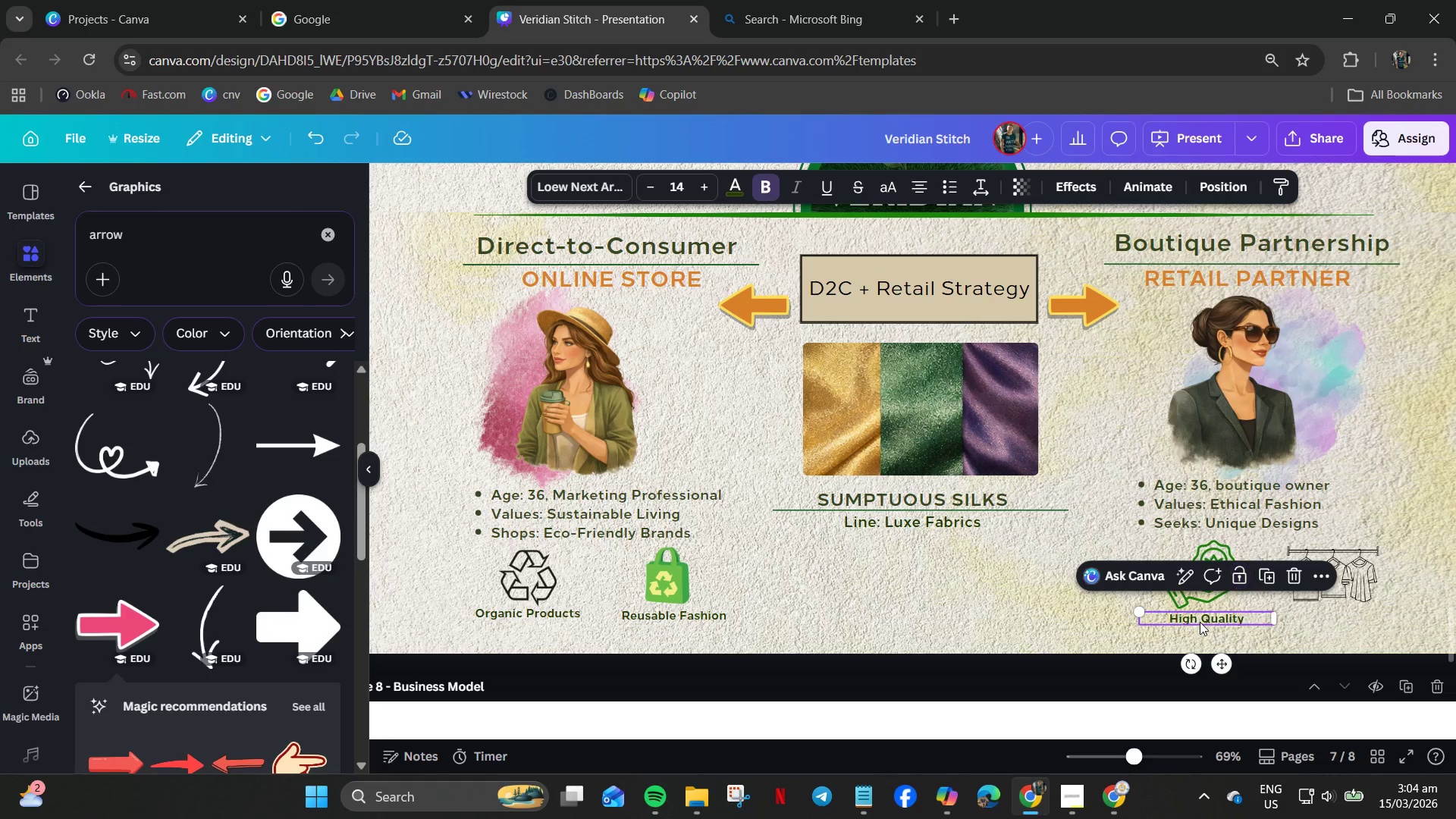 
key(Control+C)
 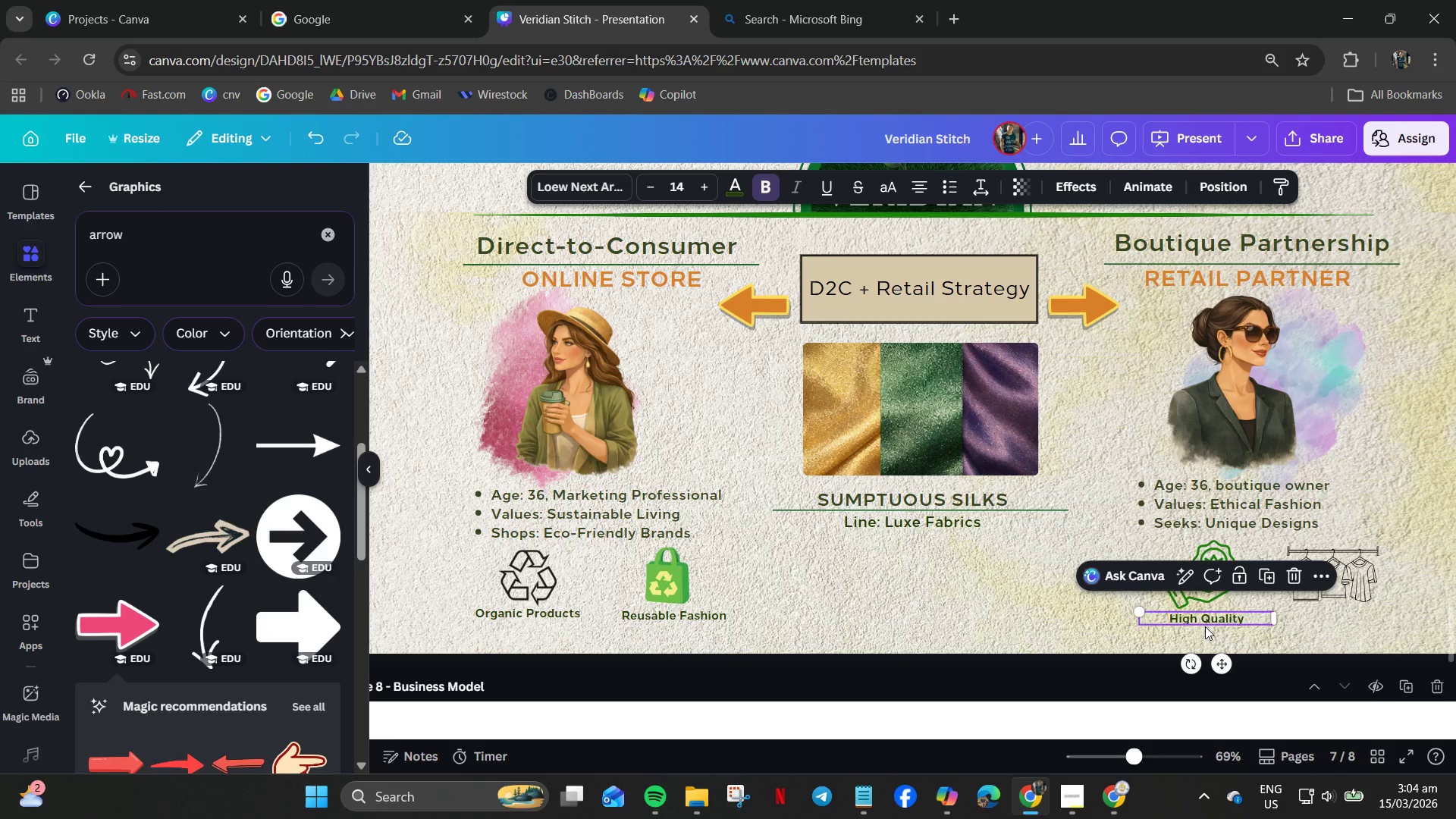 
key(Control+V)
 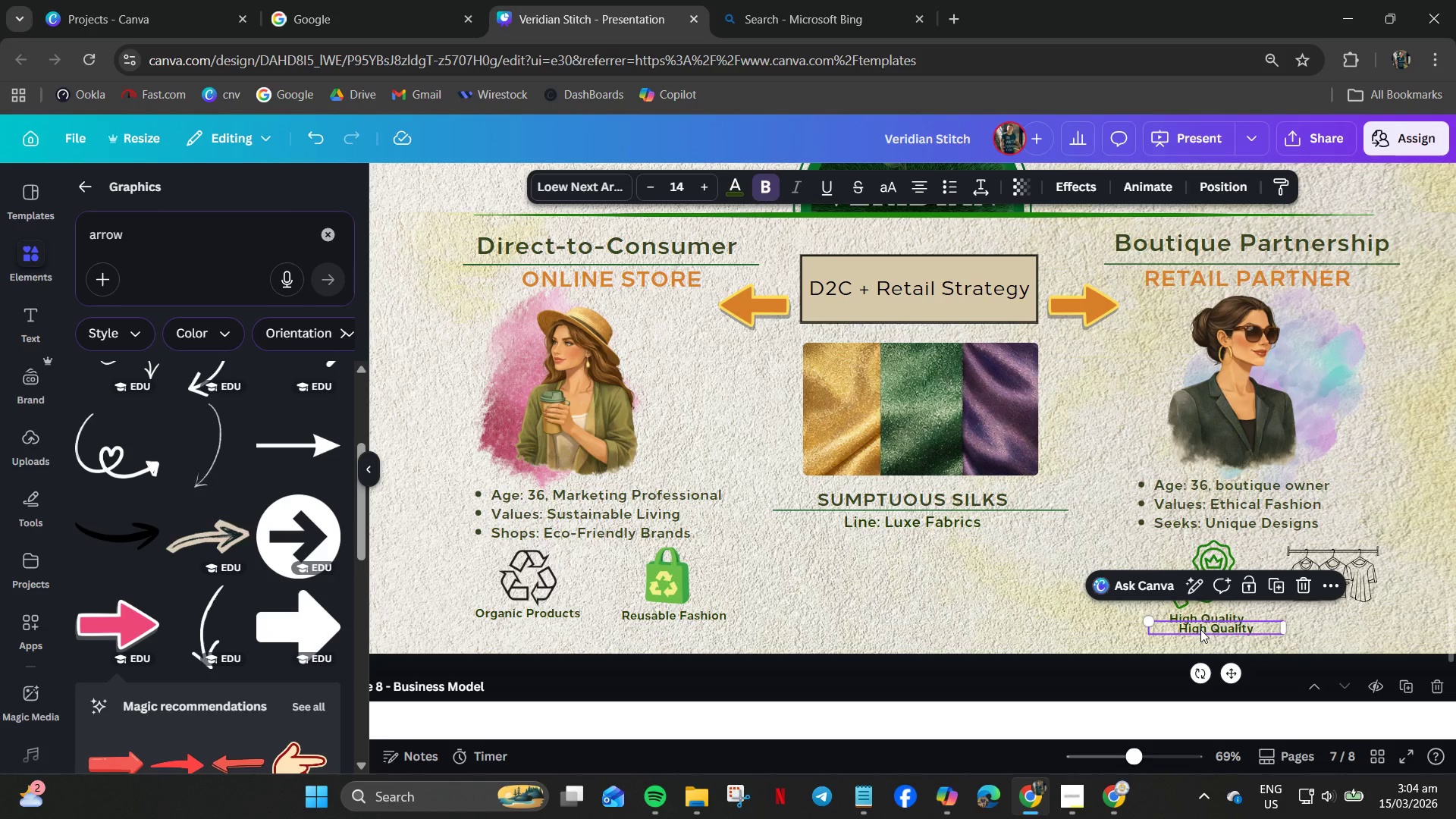 
left_click_drag(start_coordinate=[1200, 629], to_coordinate=[1326, 620])
 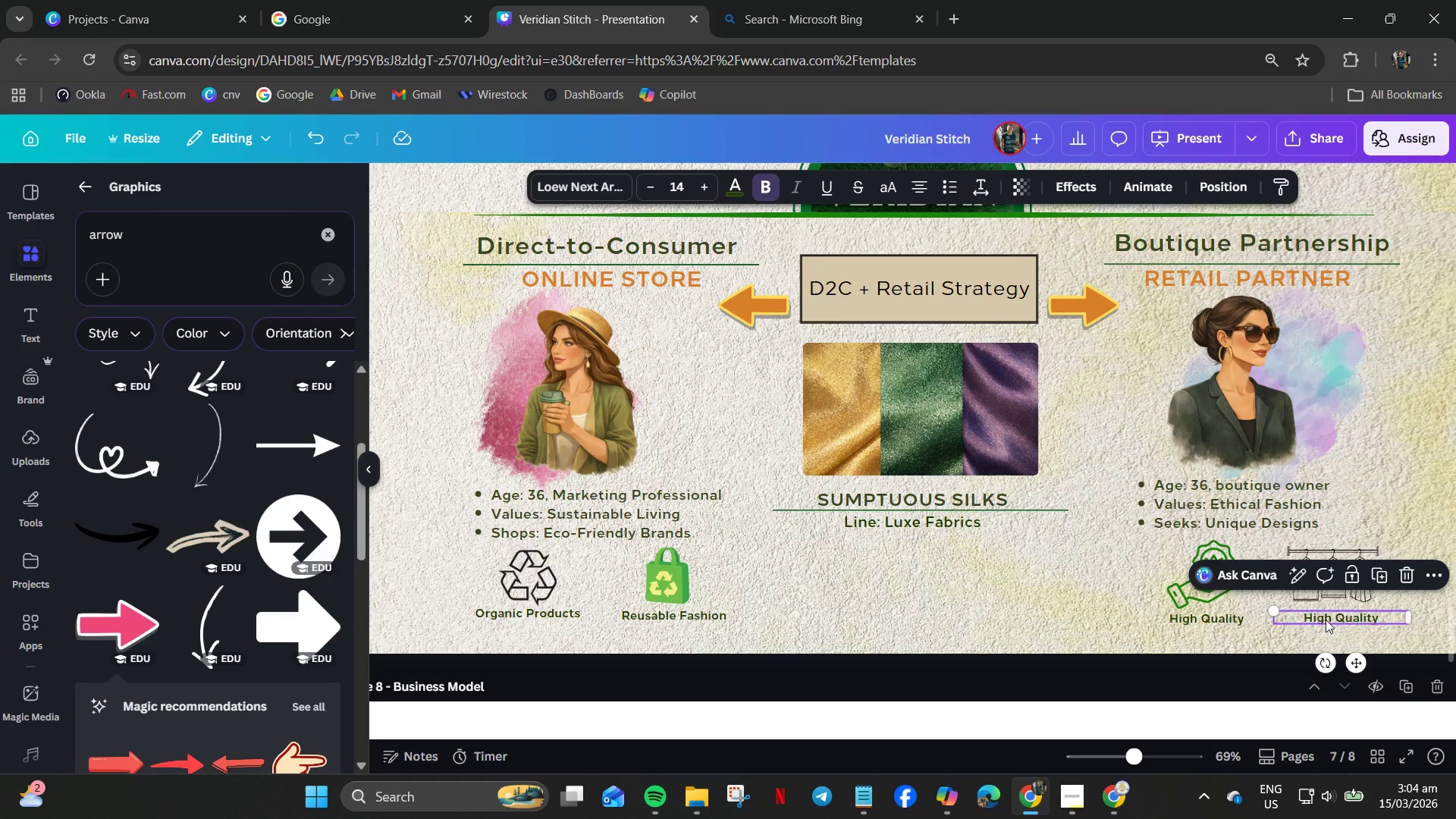 
double_click([1326, 620])
 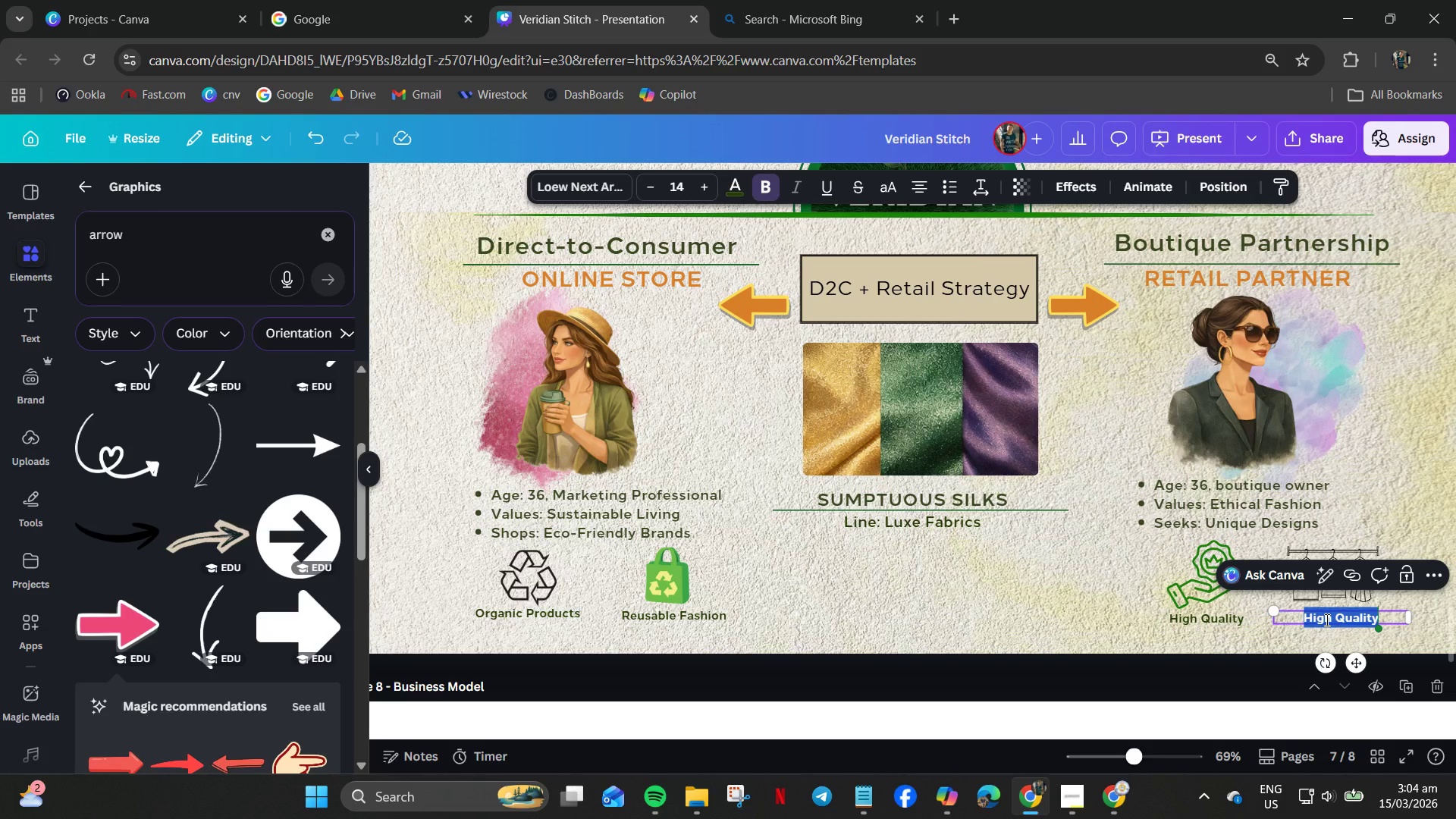 
type(Trendy )
 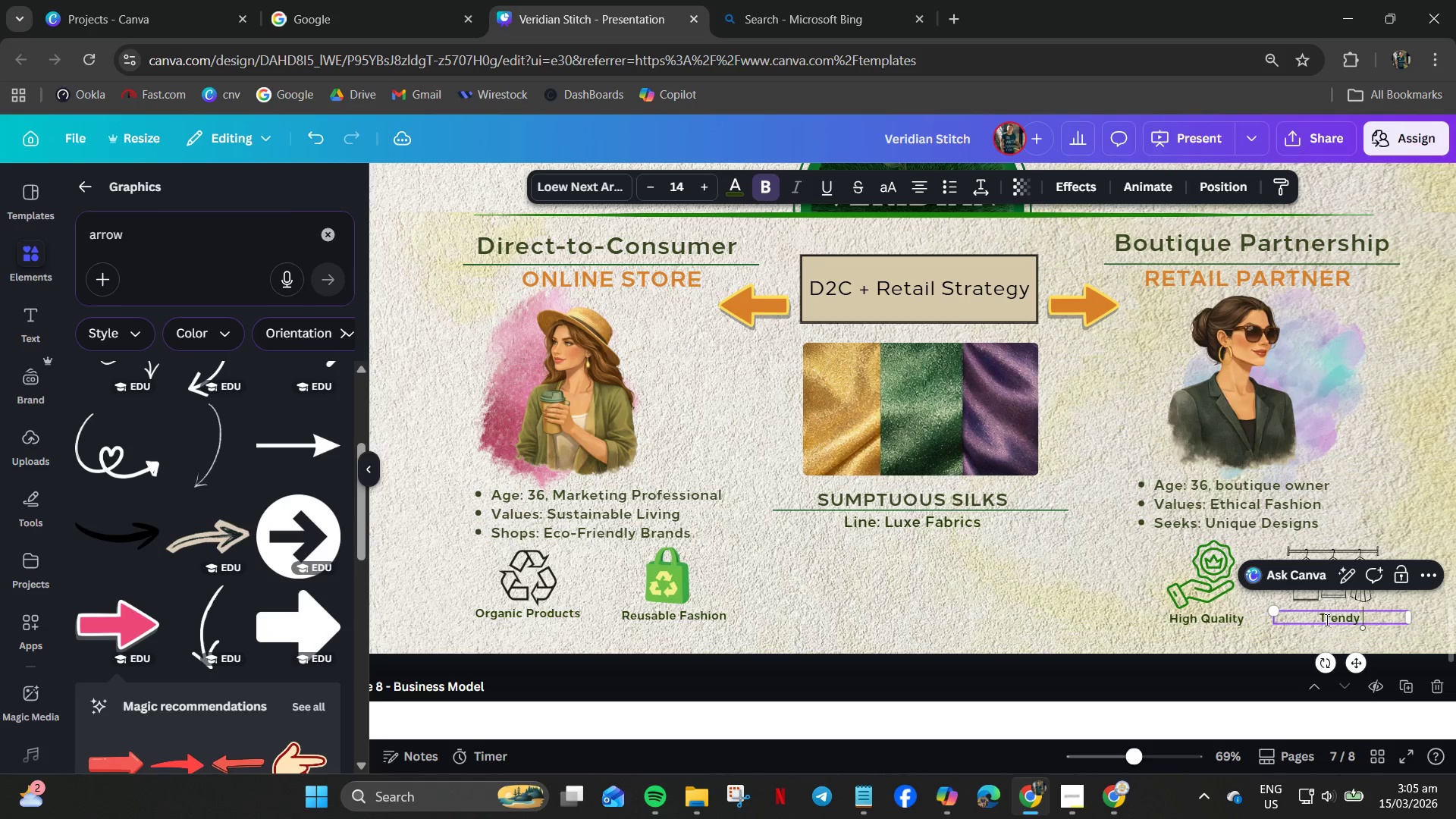 
hold_key(key=ShiftLeft, duration=1.92)
 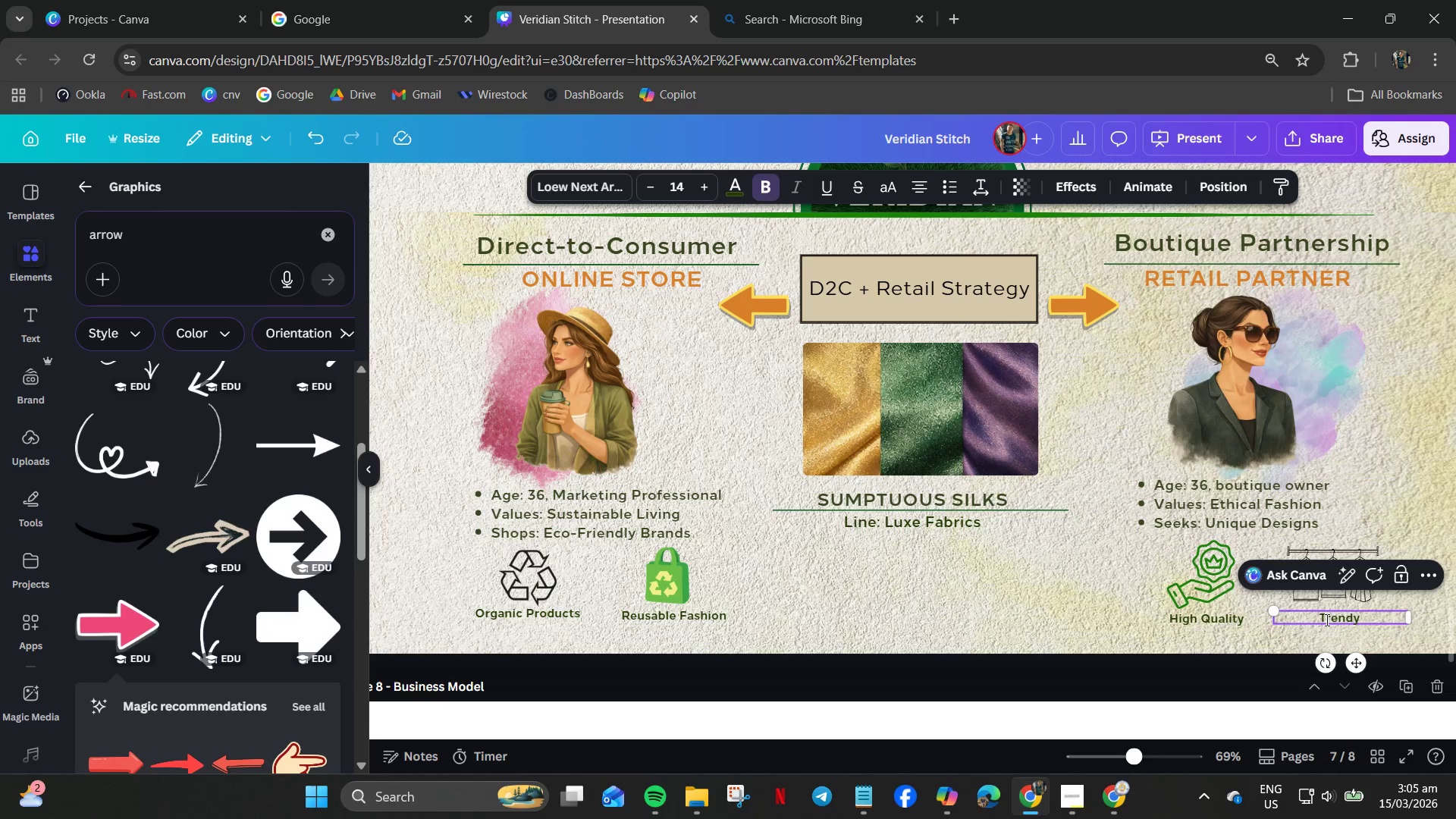 
hold_key(key=ShiftLeft, duration=0.38)
 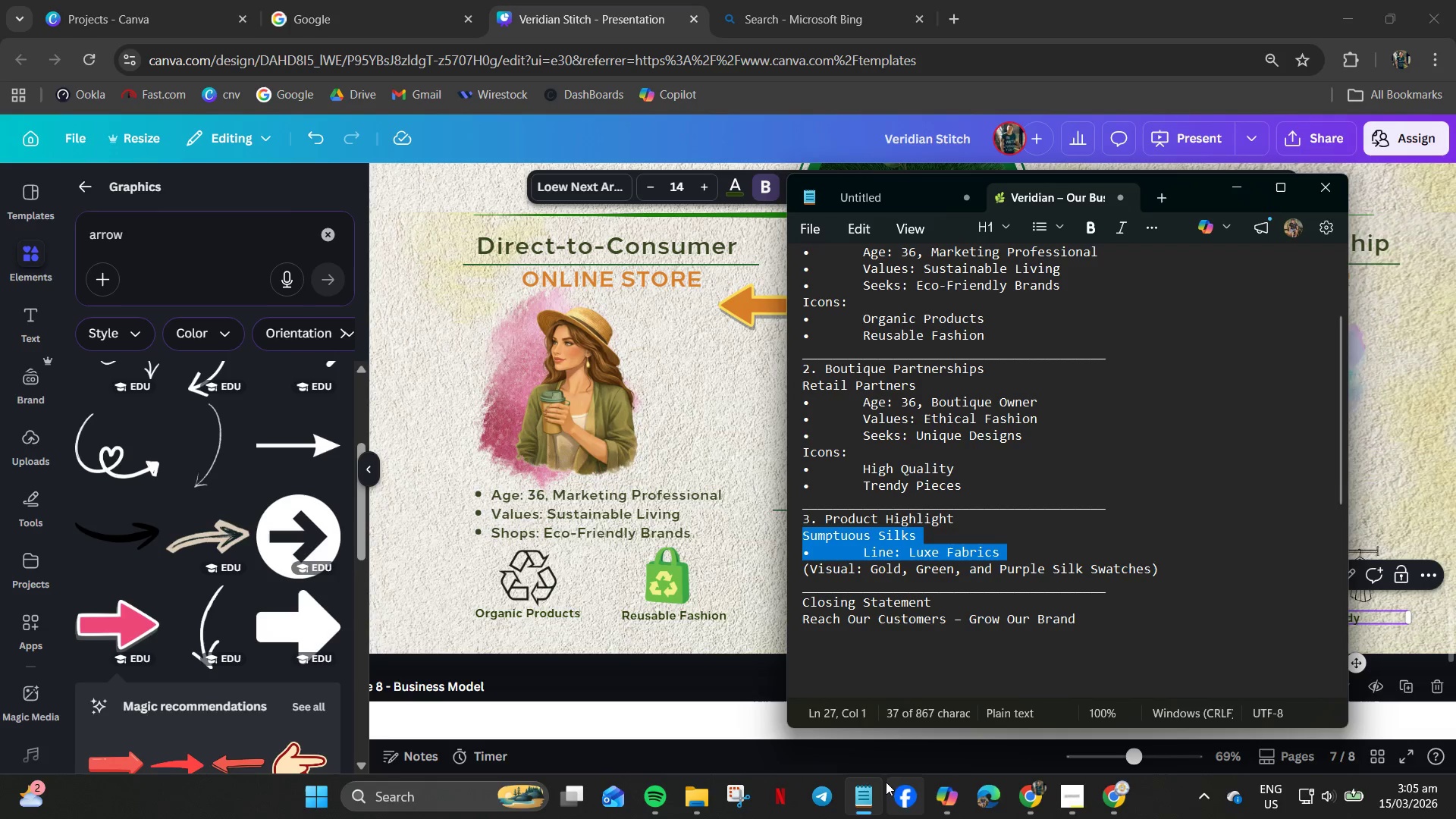 
left_click([884, 783])
 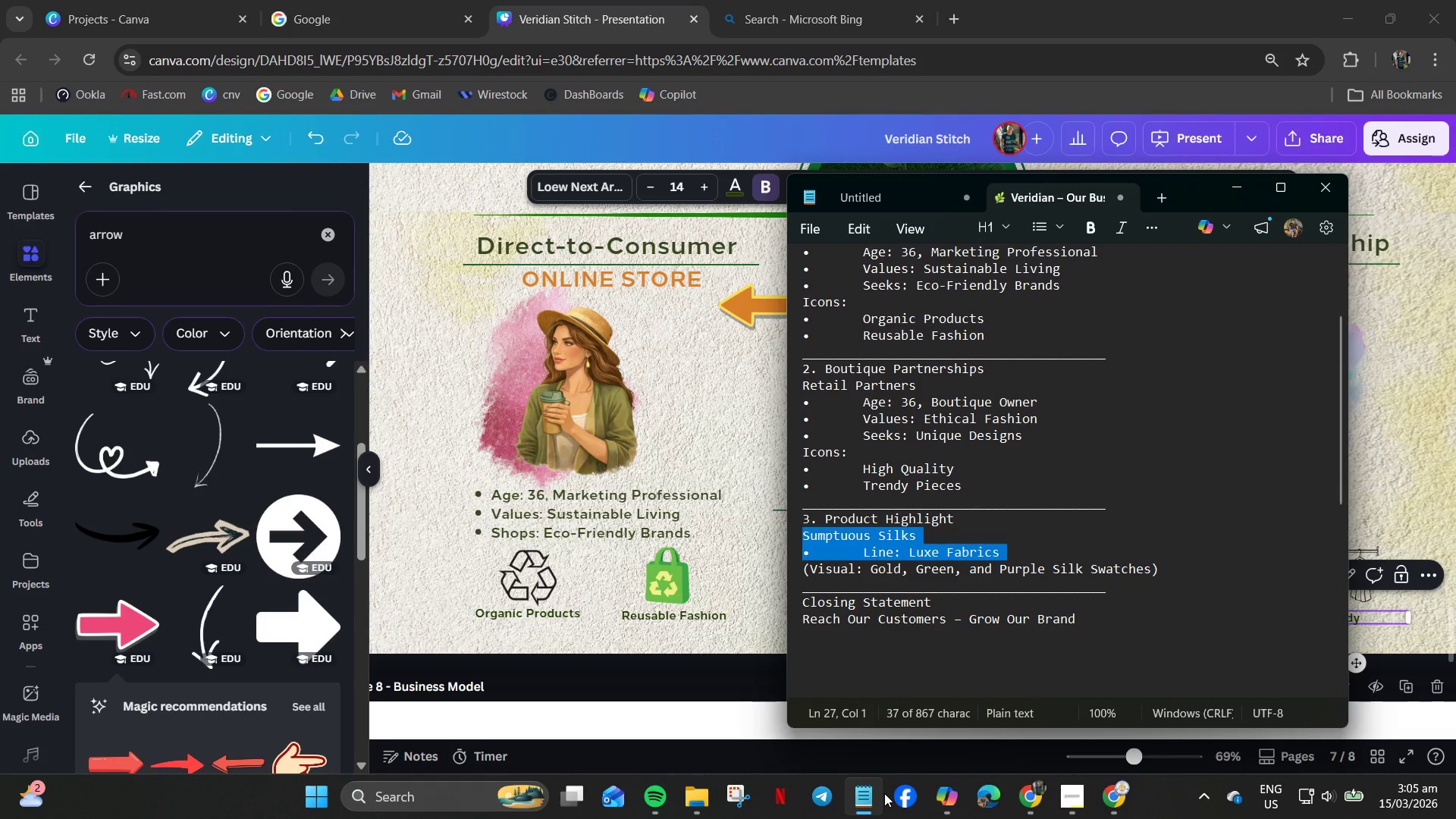 
left_click([884, 793])
 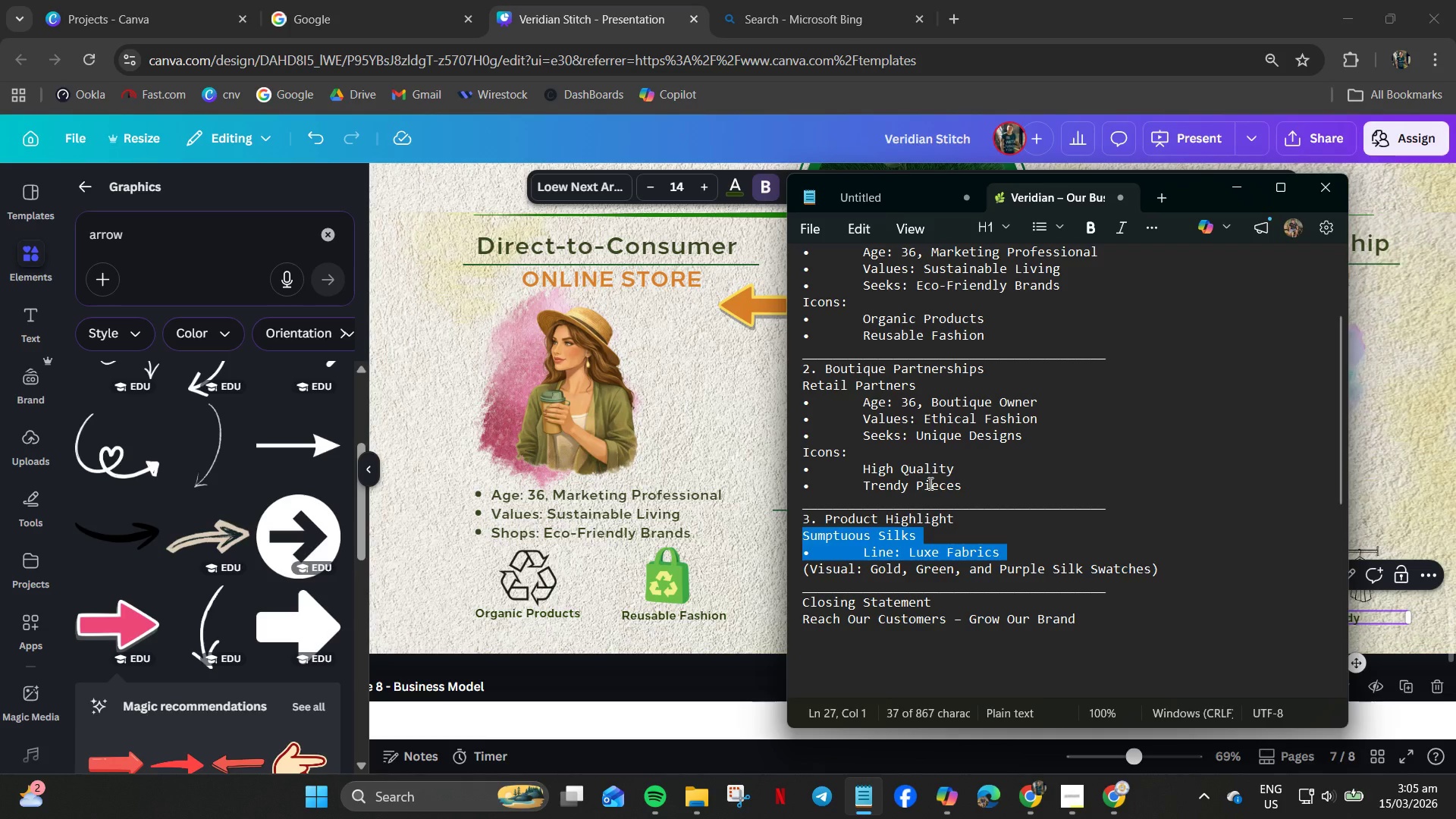 
double_click([929, 483])
 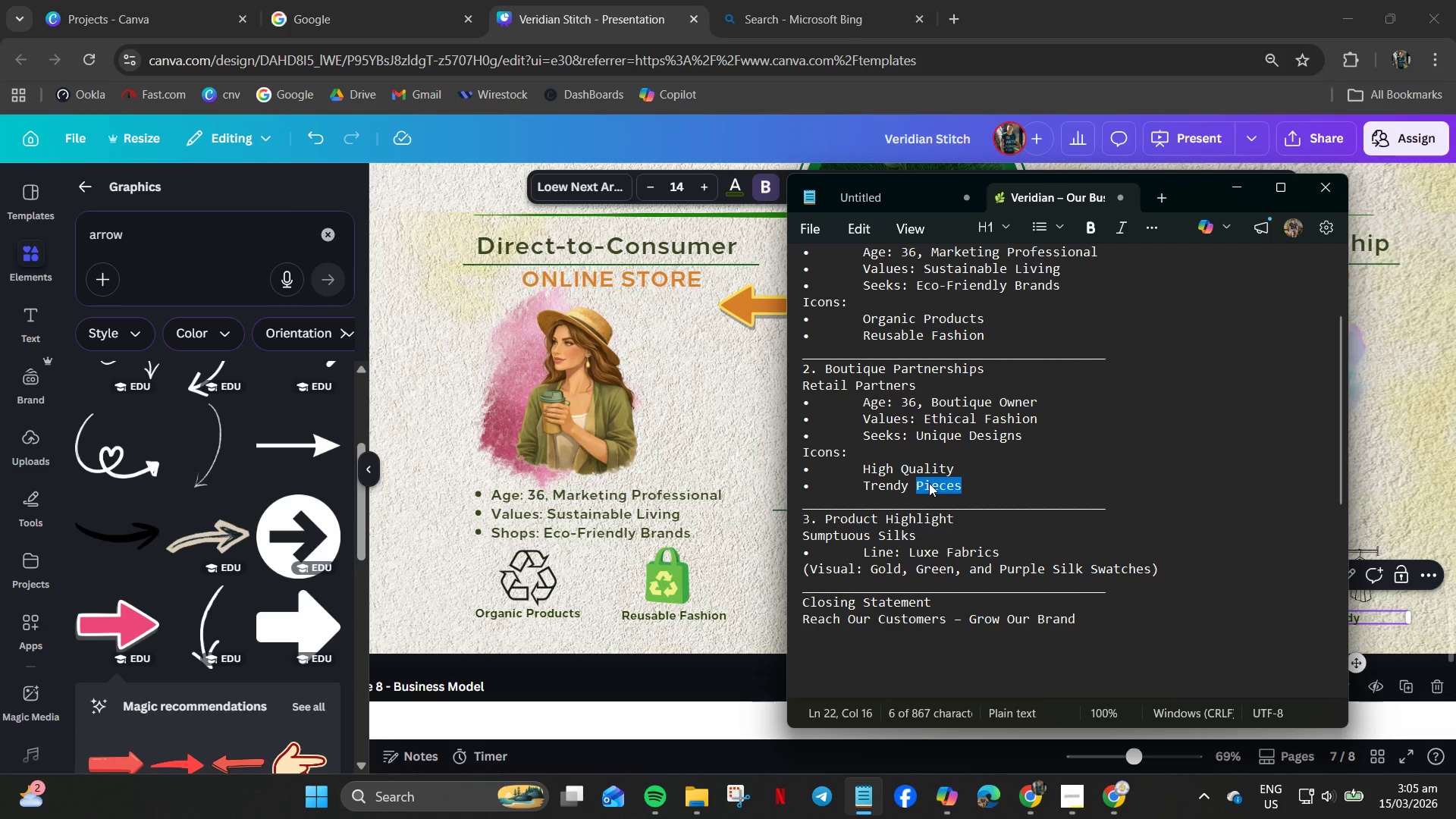 
key(Control+C)
 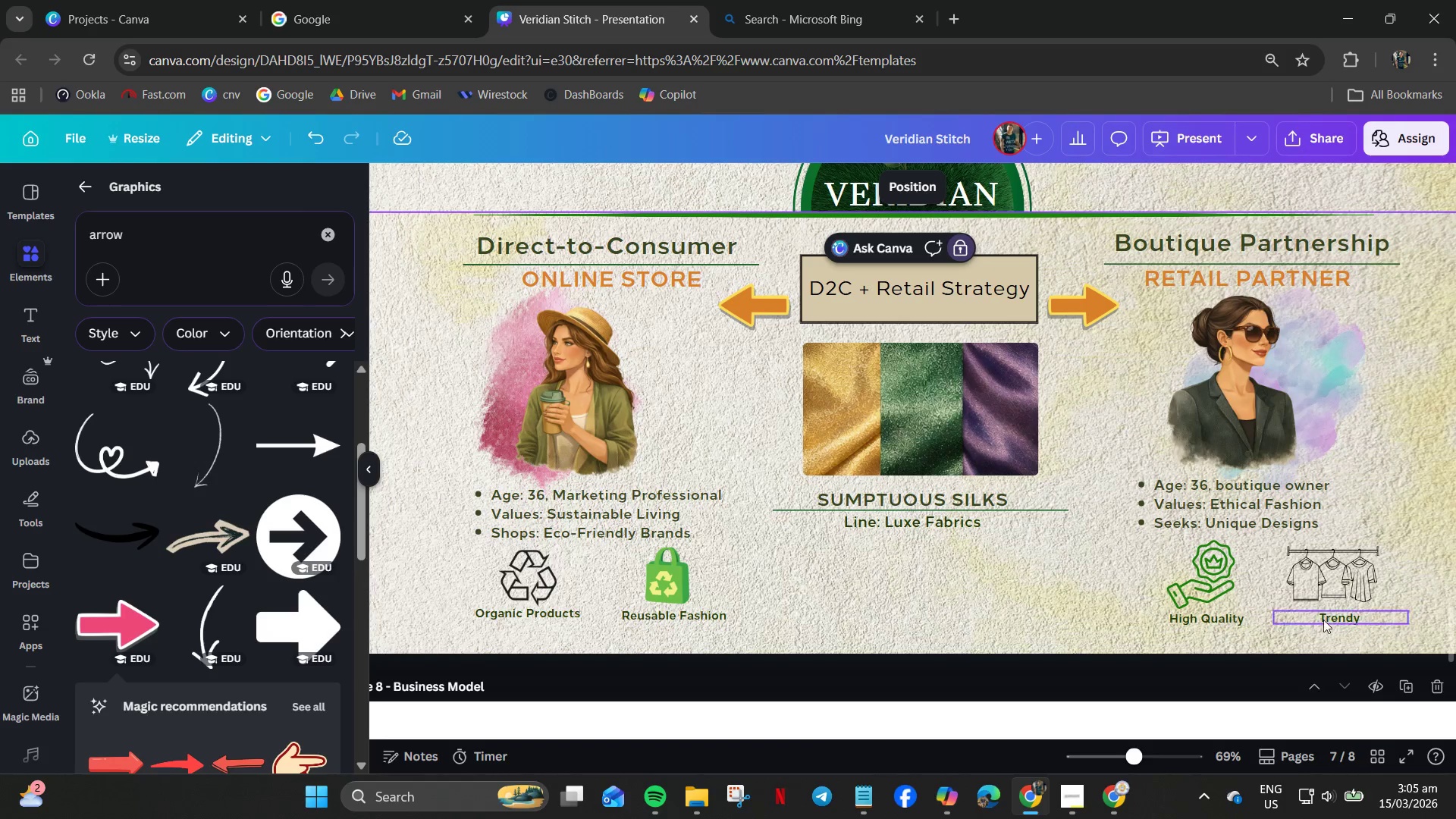 
left_click([1336, 612])
 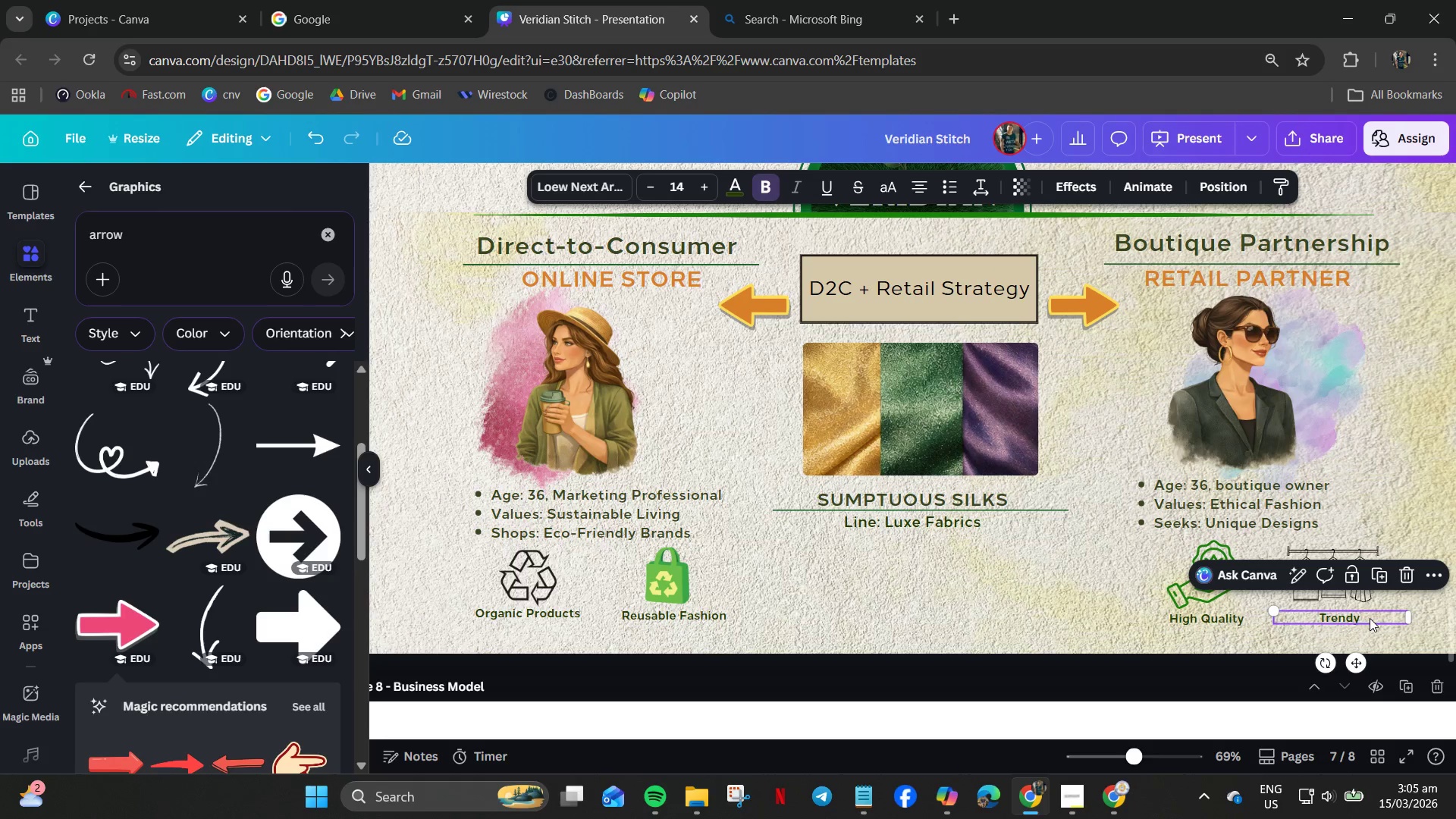 
left_click([1363, 618])
 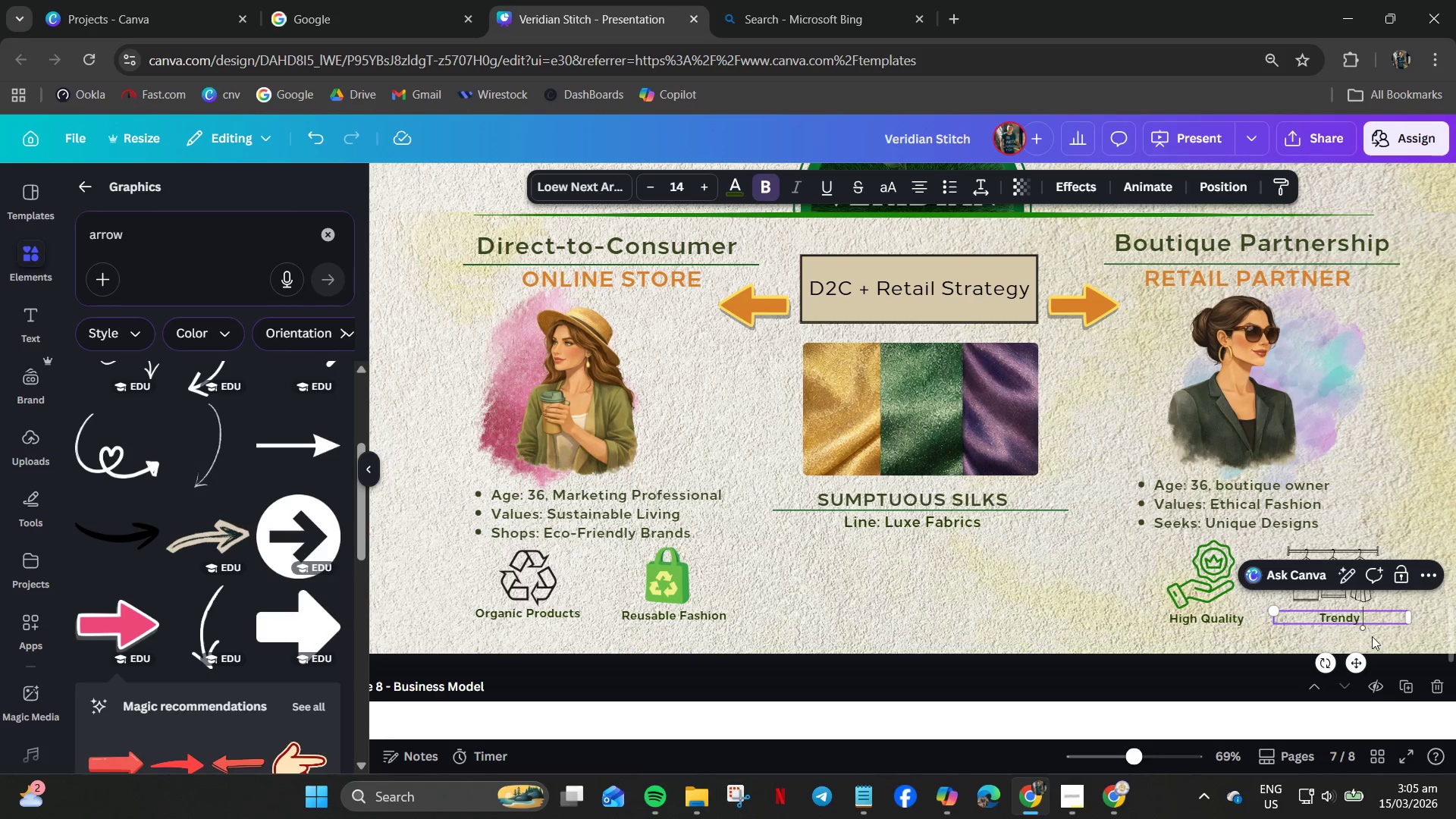 
key(Control+V)
 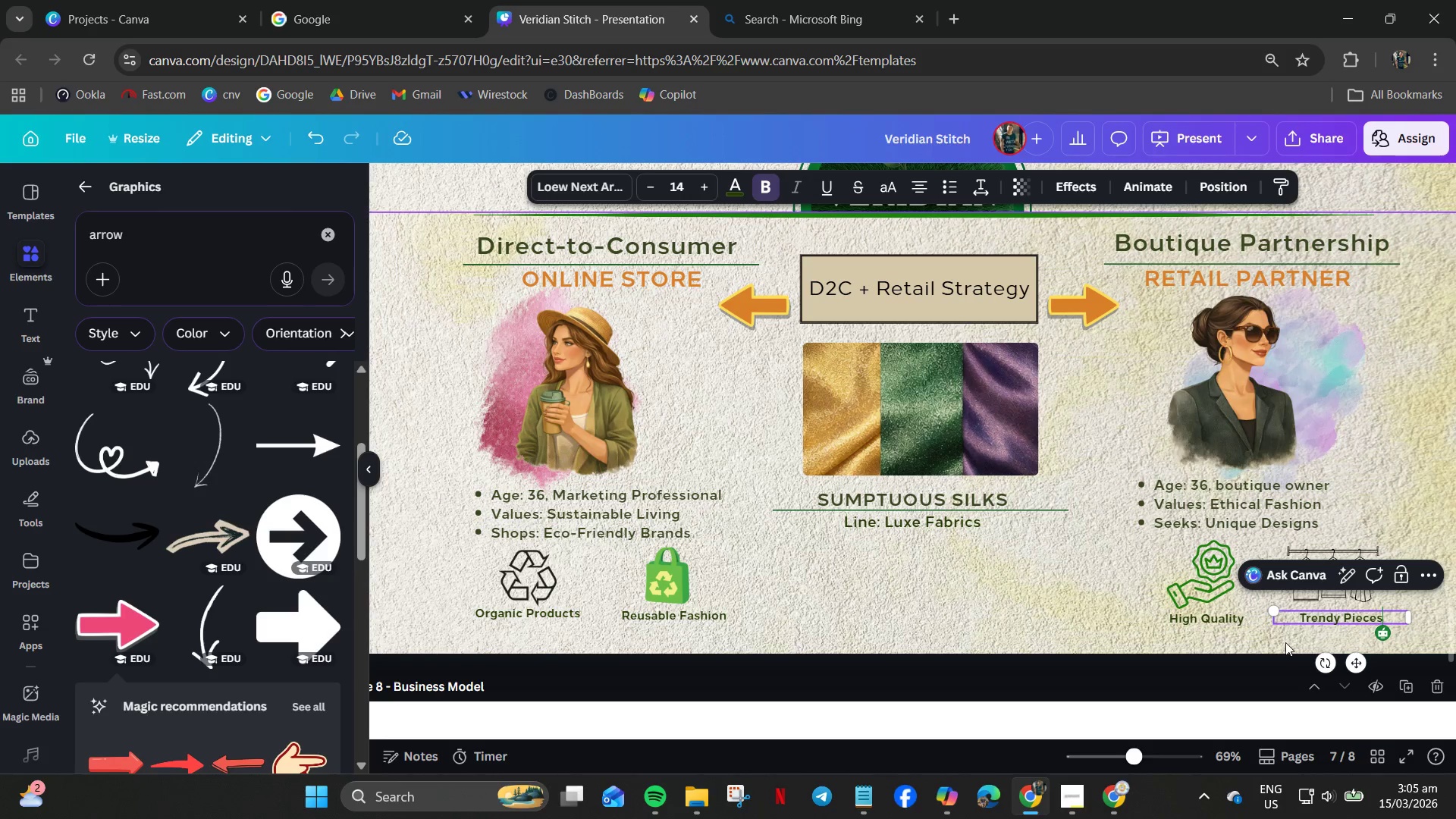 
left_click([1286, 642])
 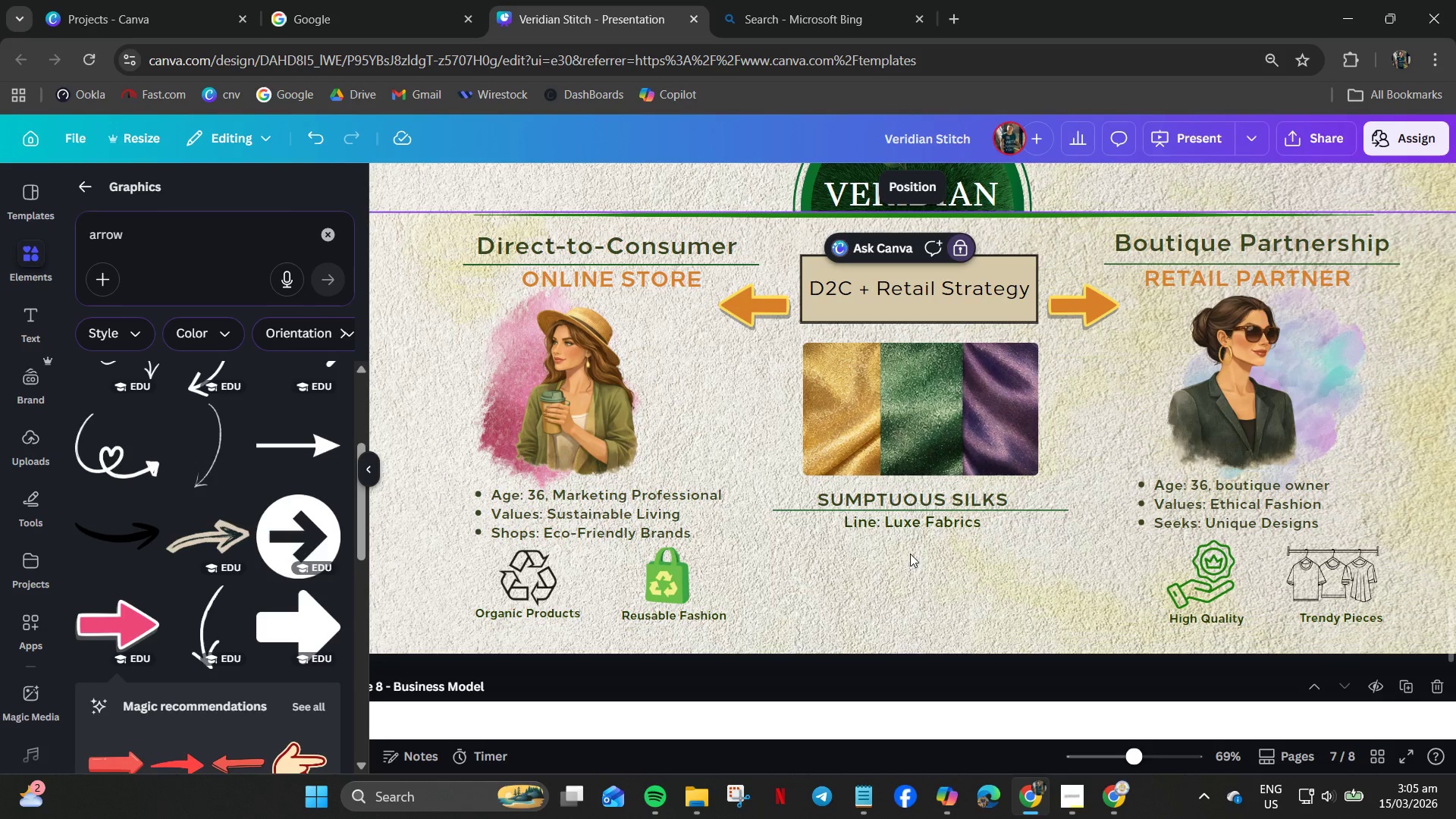 
scroll: coordinate [922, 554], scroll_direction: up, amount: 3.0
 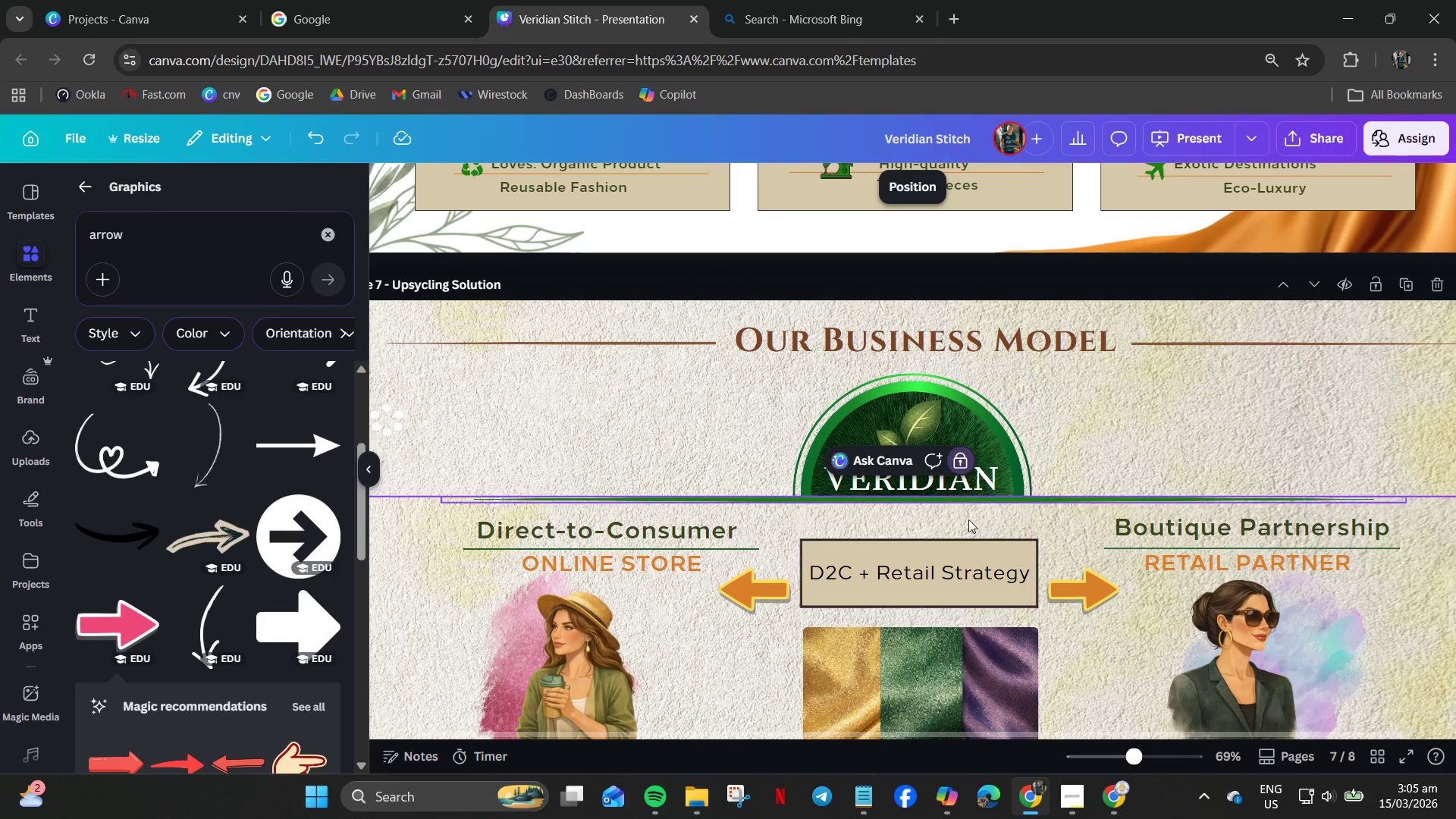 
hold_key(key=ControlLeft, duration=0.89)
scroll: coordinate [959, 545], scroll_direction: down, amount: 5.0
 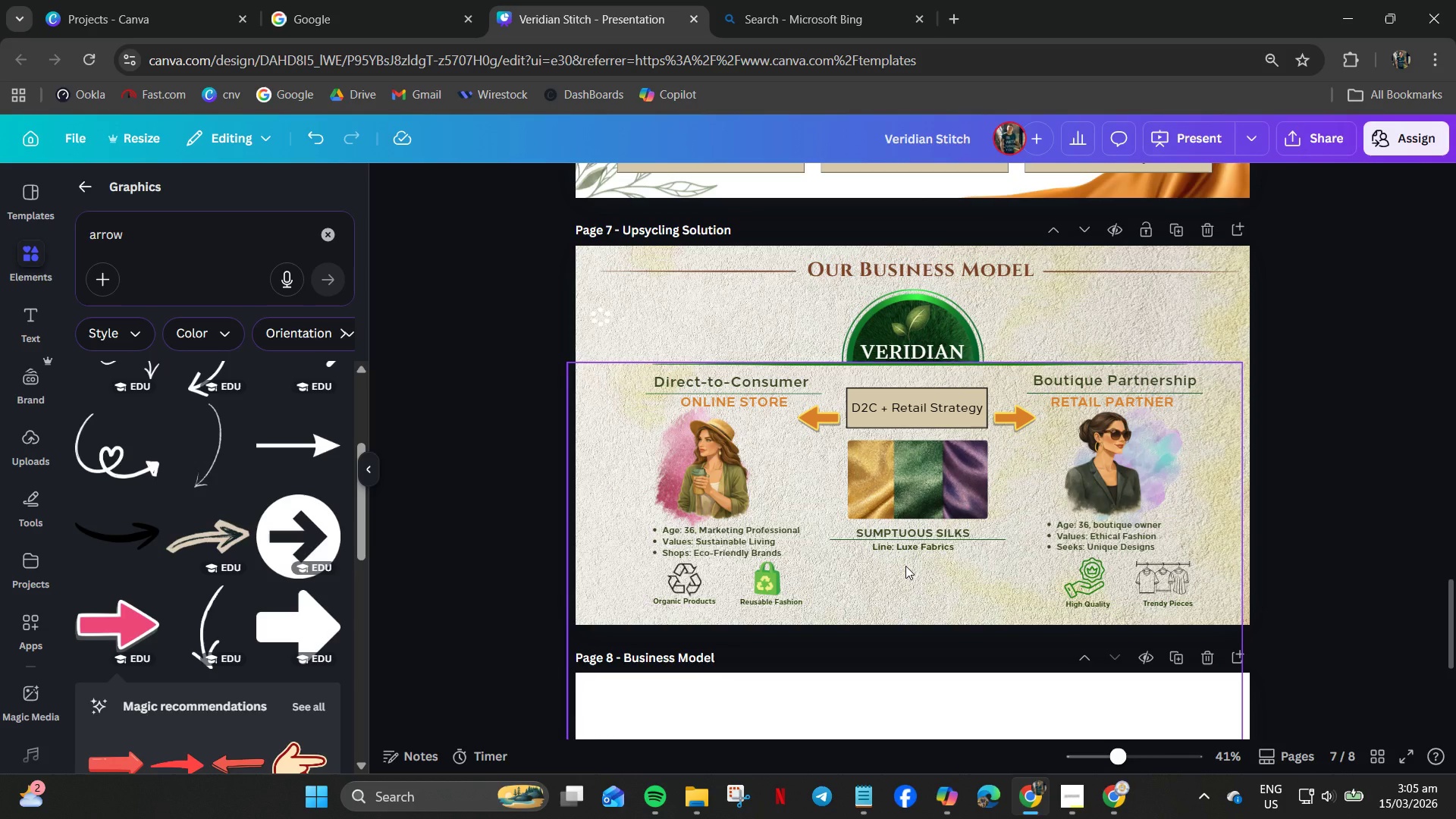 
wait(15.89)
 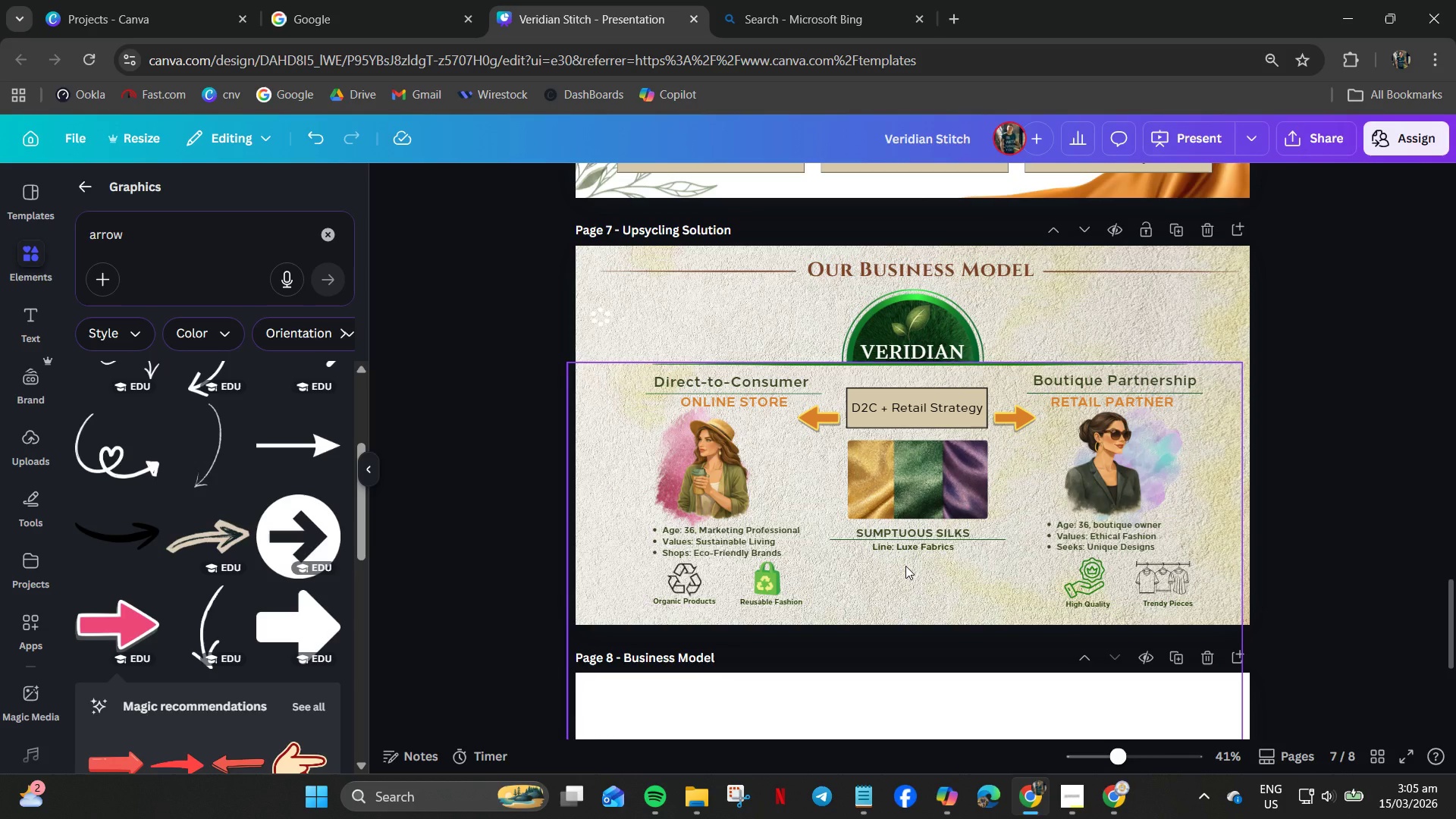 
left_click([870, 797])
 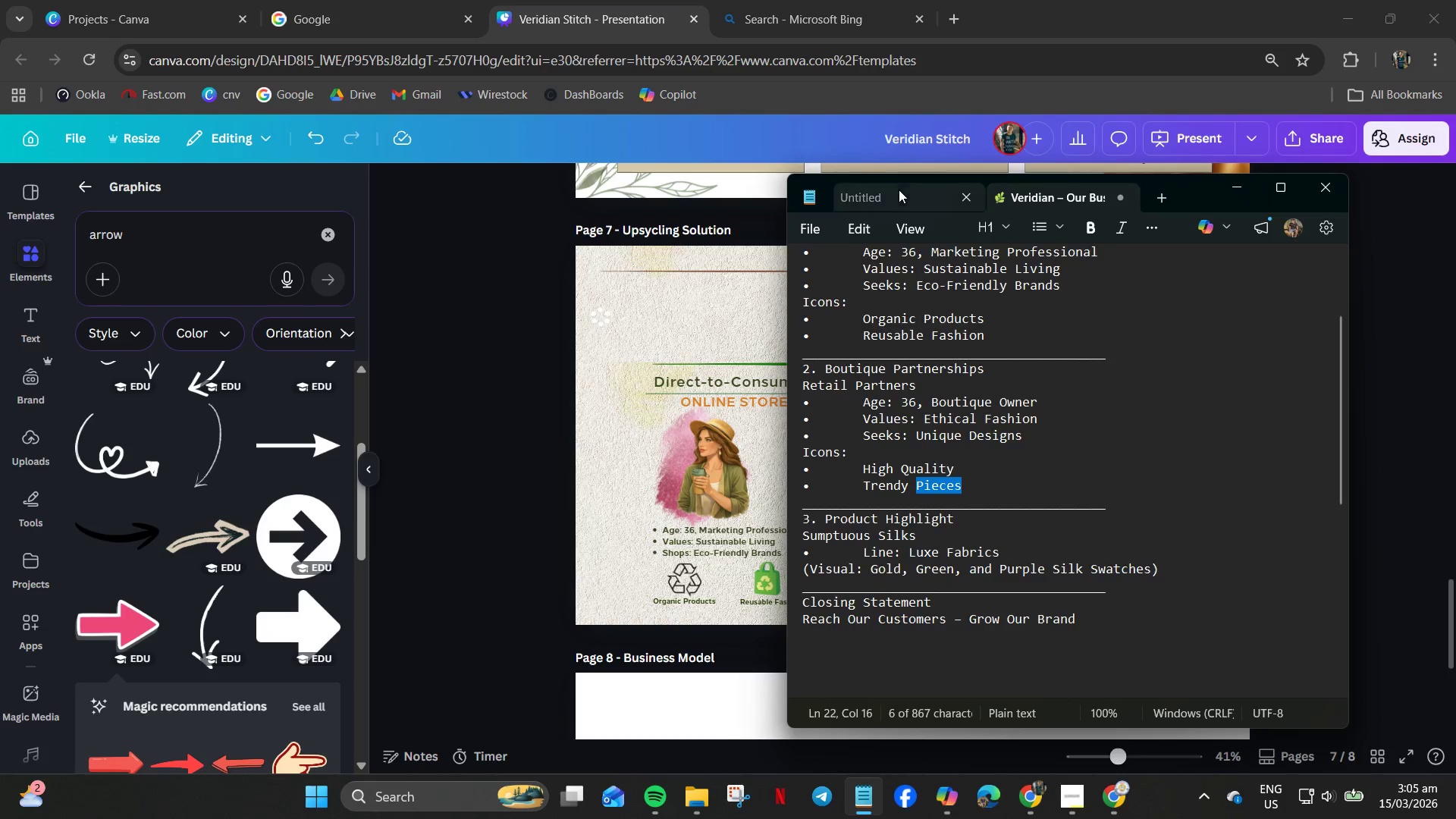 
scroll: coordinate [861, 612], scroll_direction: down, amount: 2.0
 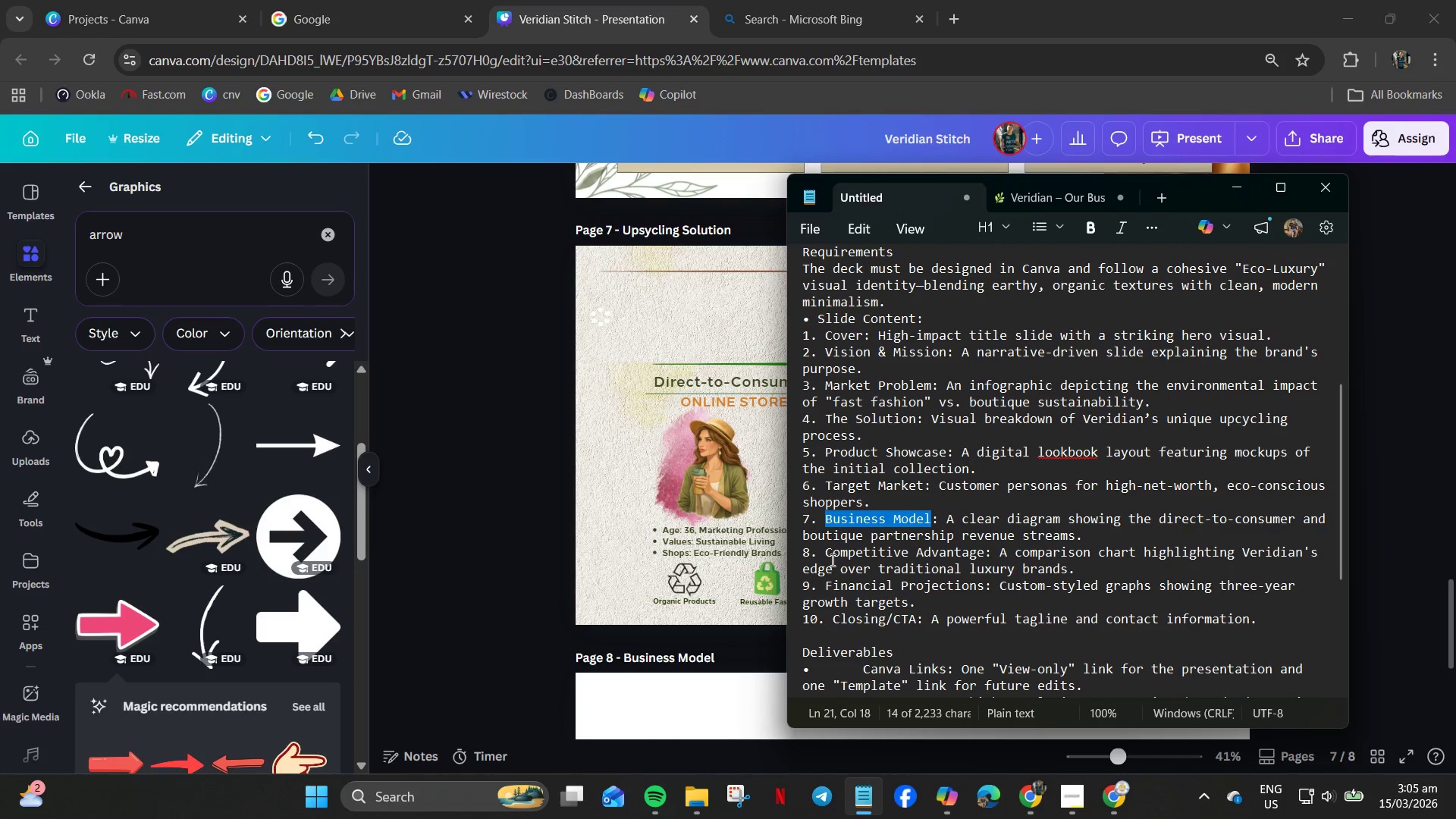 
left_click_drag(start_coordinate=[830, 554], to_coordinate=[981, 548])
 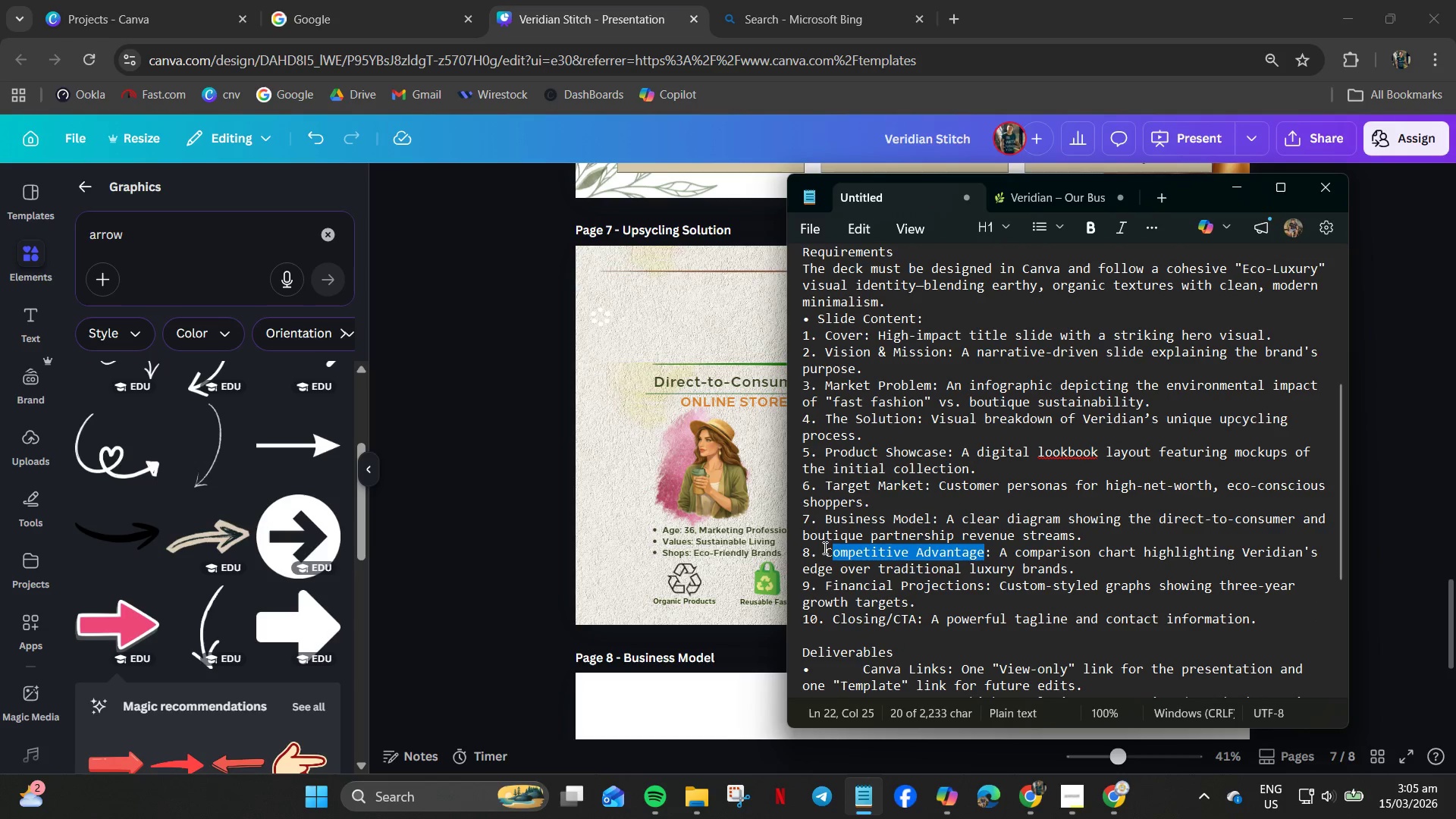 
left_click_drag(start_coordinate=[826, 554], to_coordinate=[987, 557])
 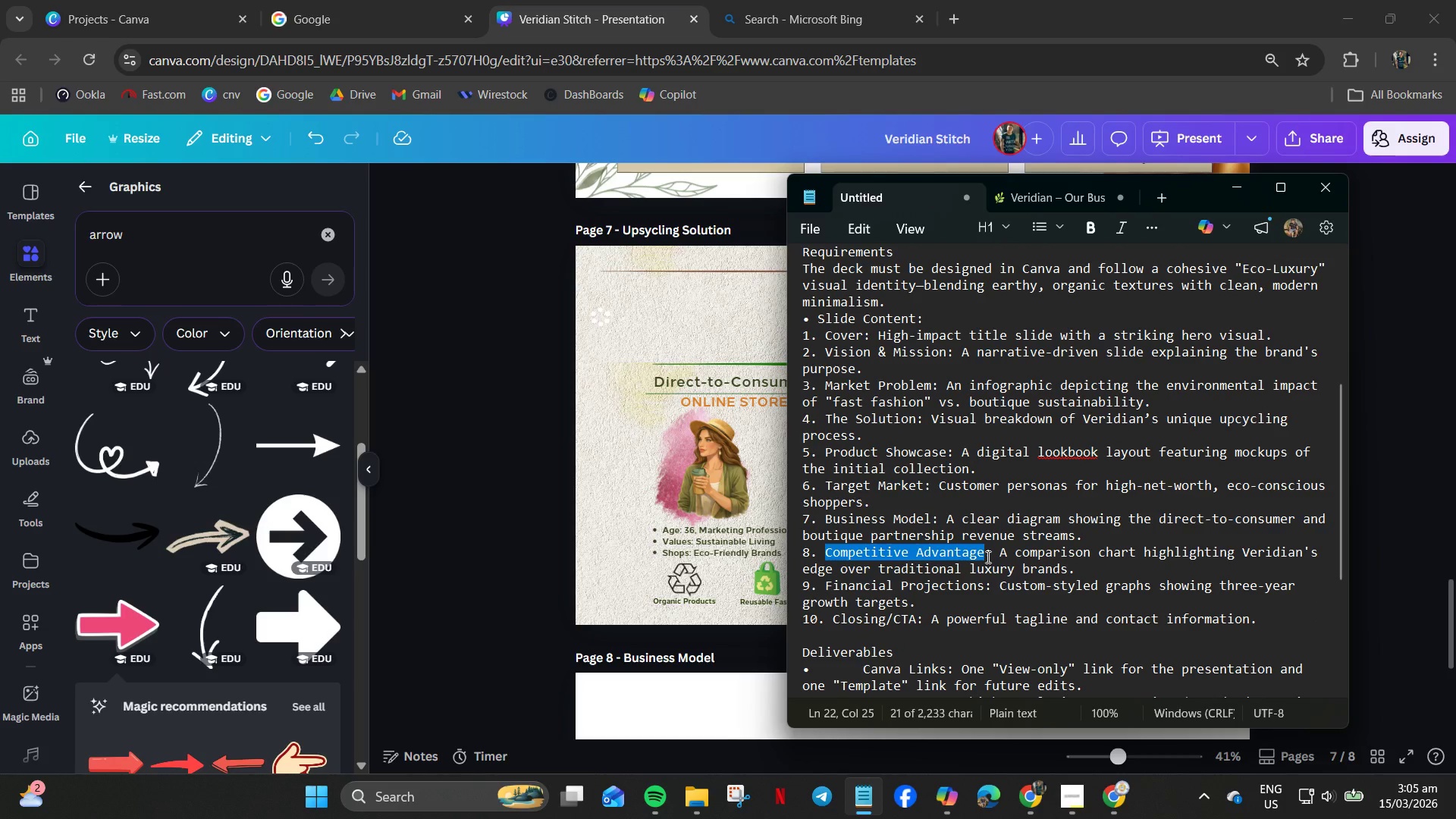 
key(Control+C)
 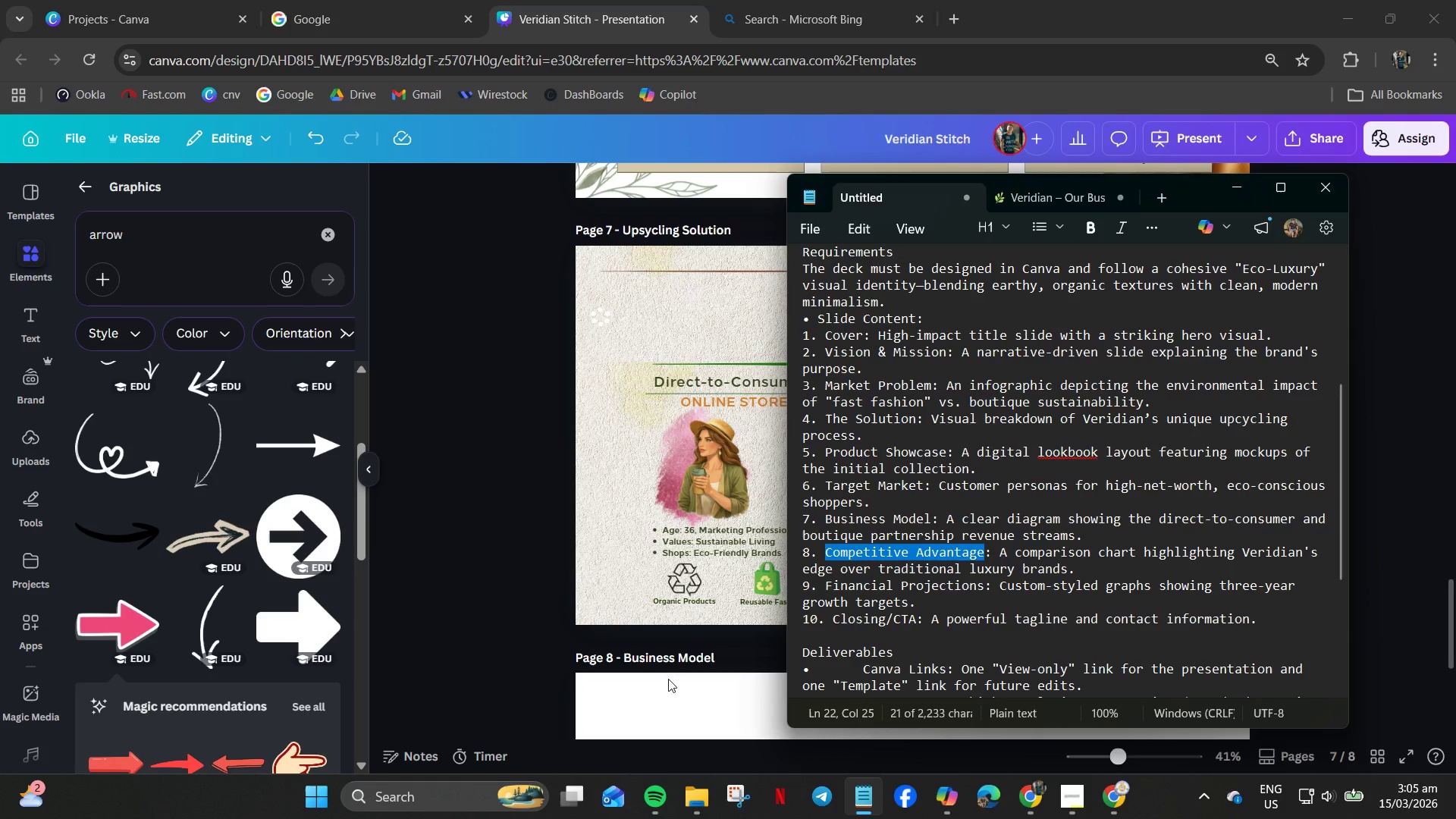 
left_click([672, 657])
 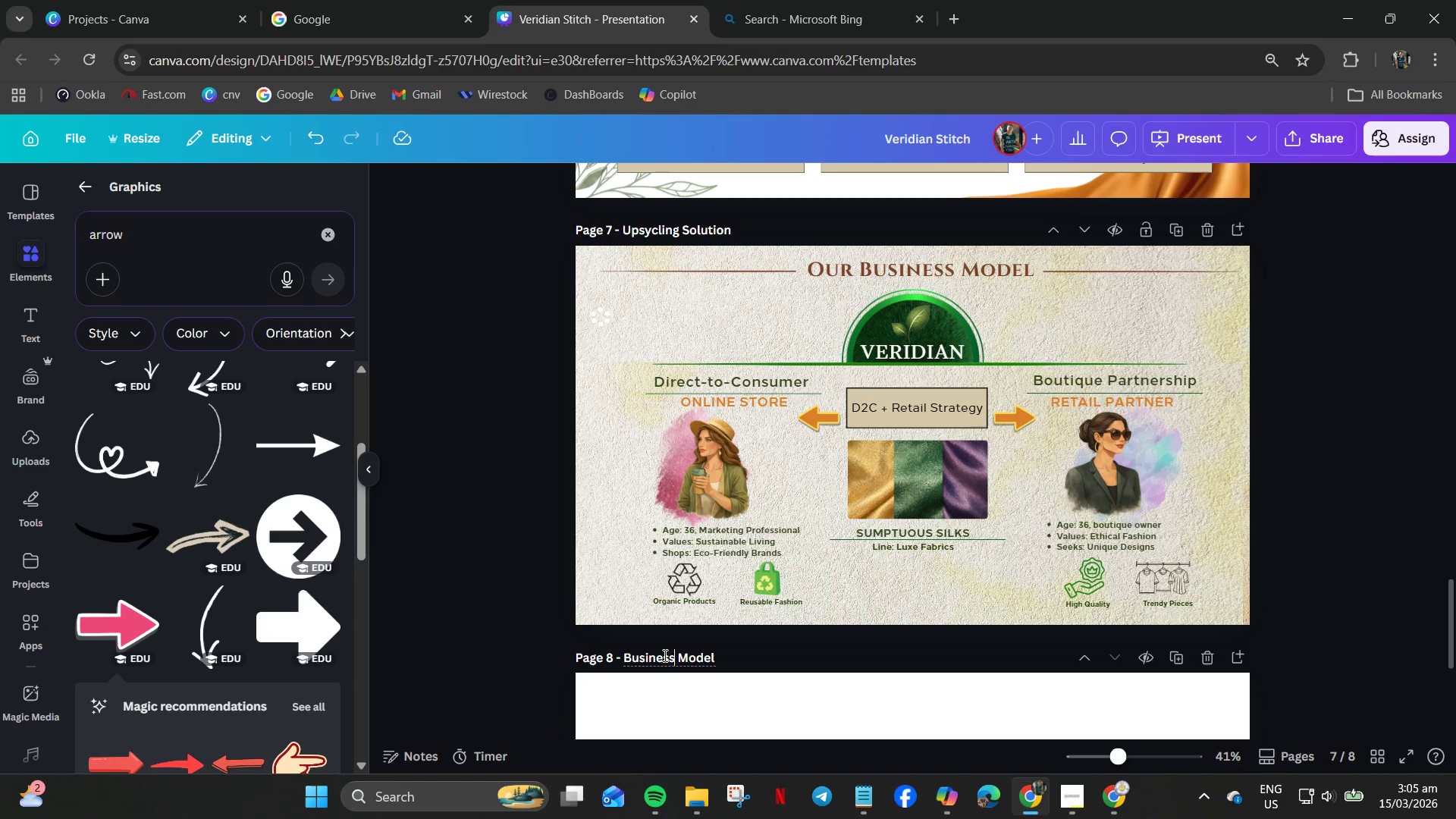 
key(Control+A)
 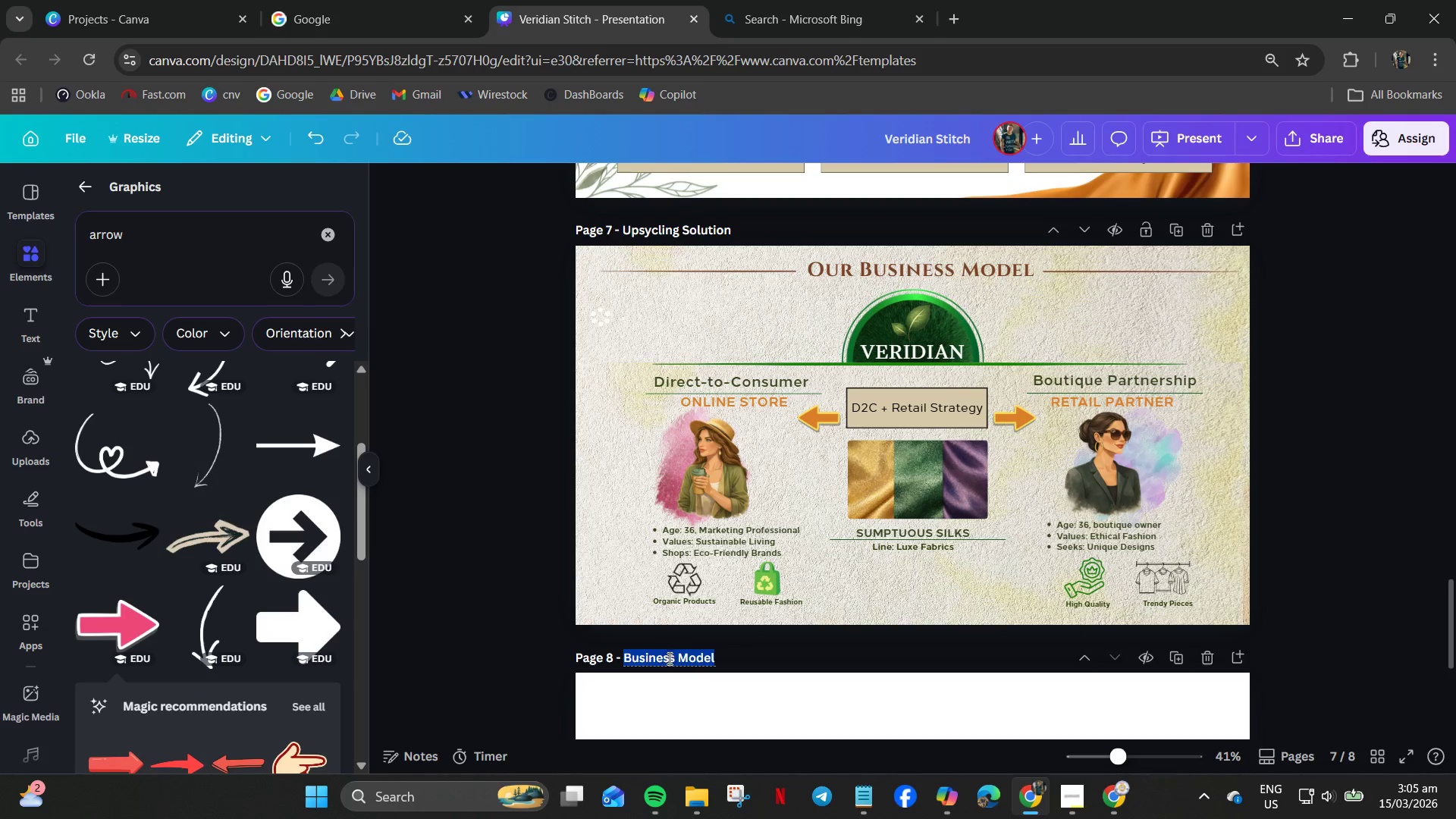 
key(Control+V)
 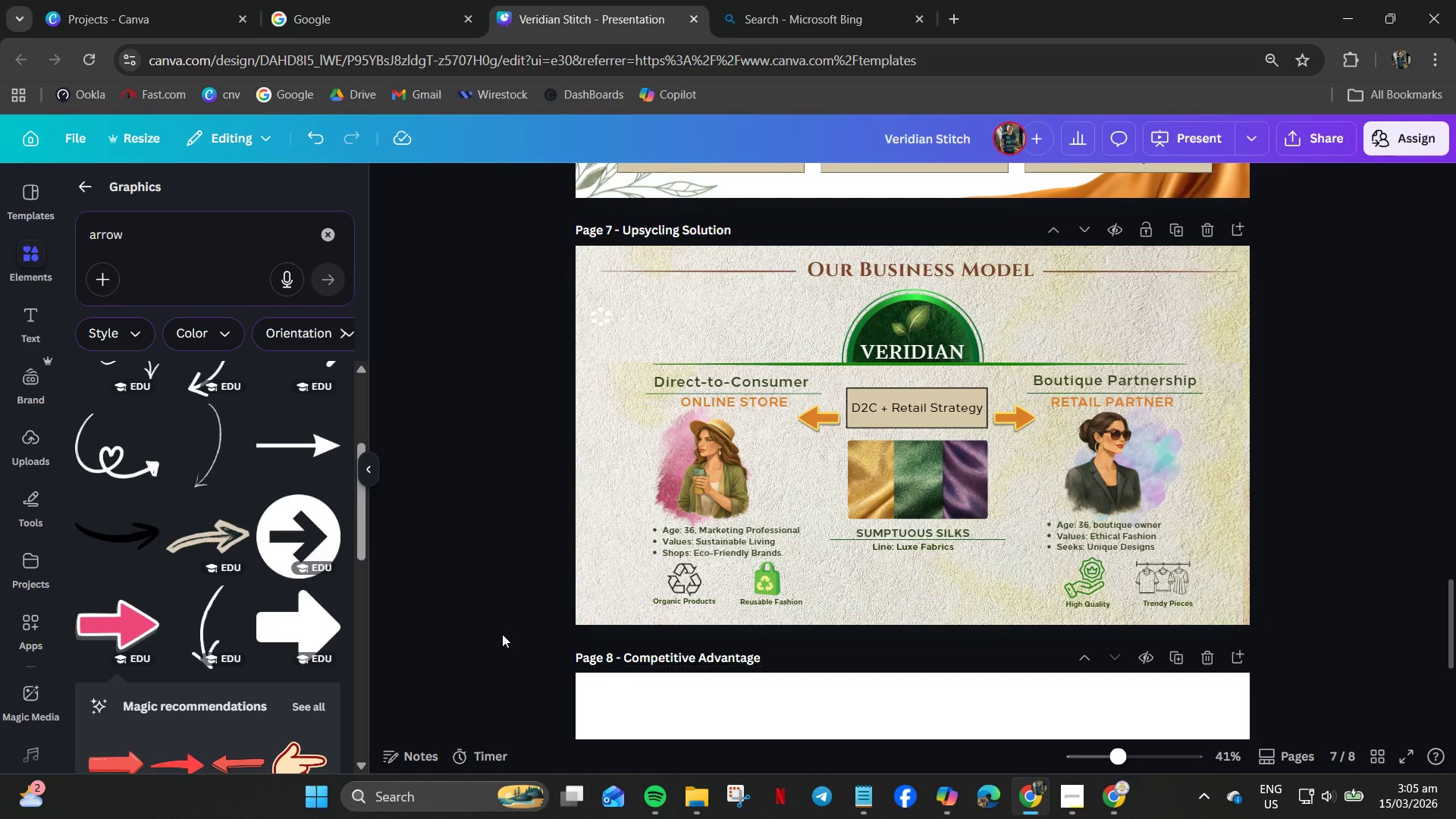 
scroll: coordinate [627, 685], scroll_direction: down, amount: 5.0
 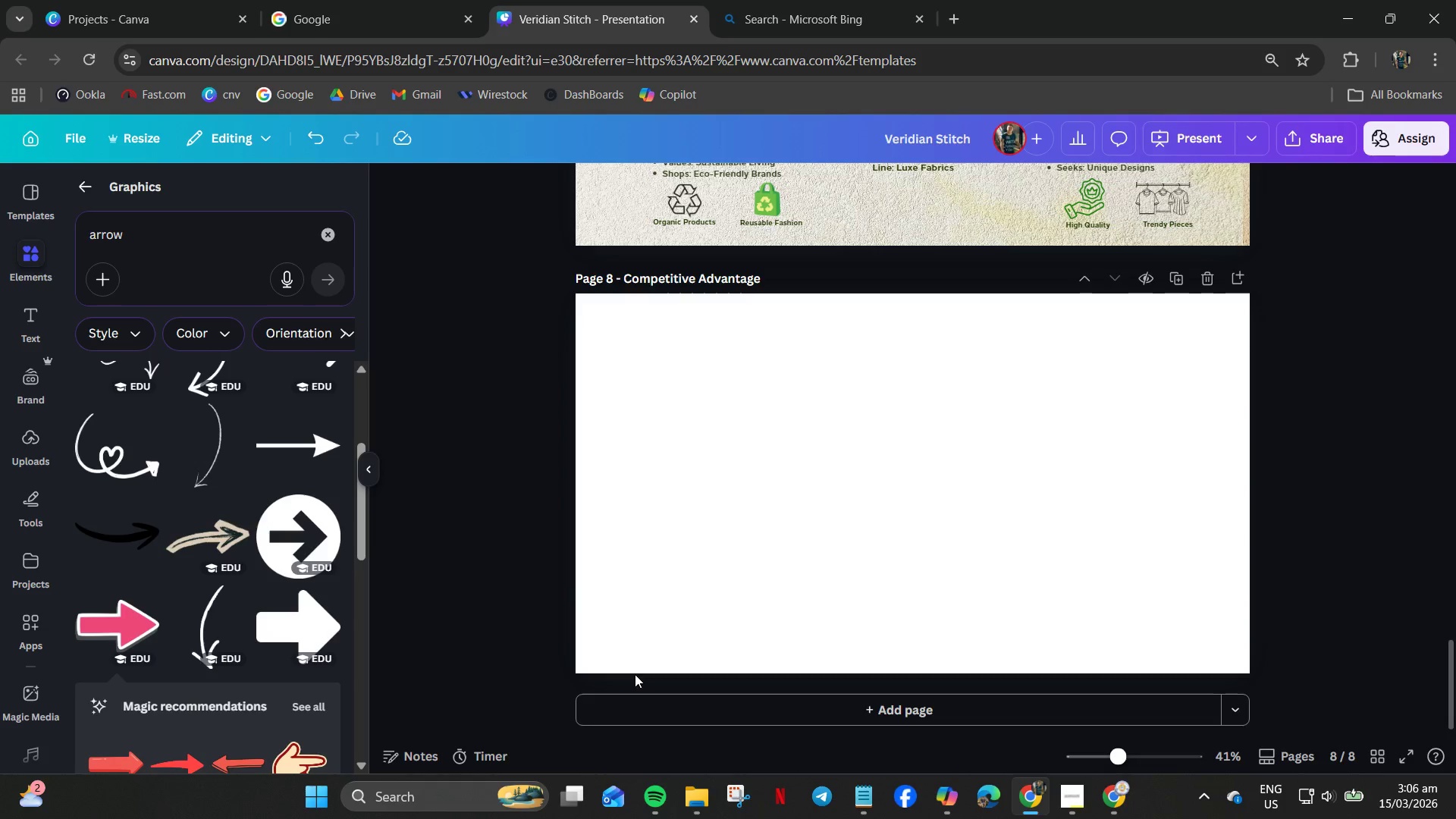 
wait(10.95)
 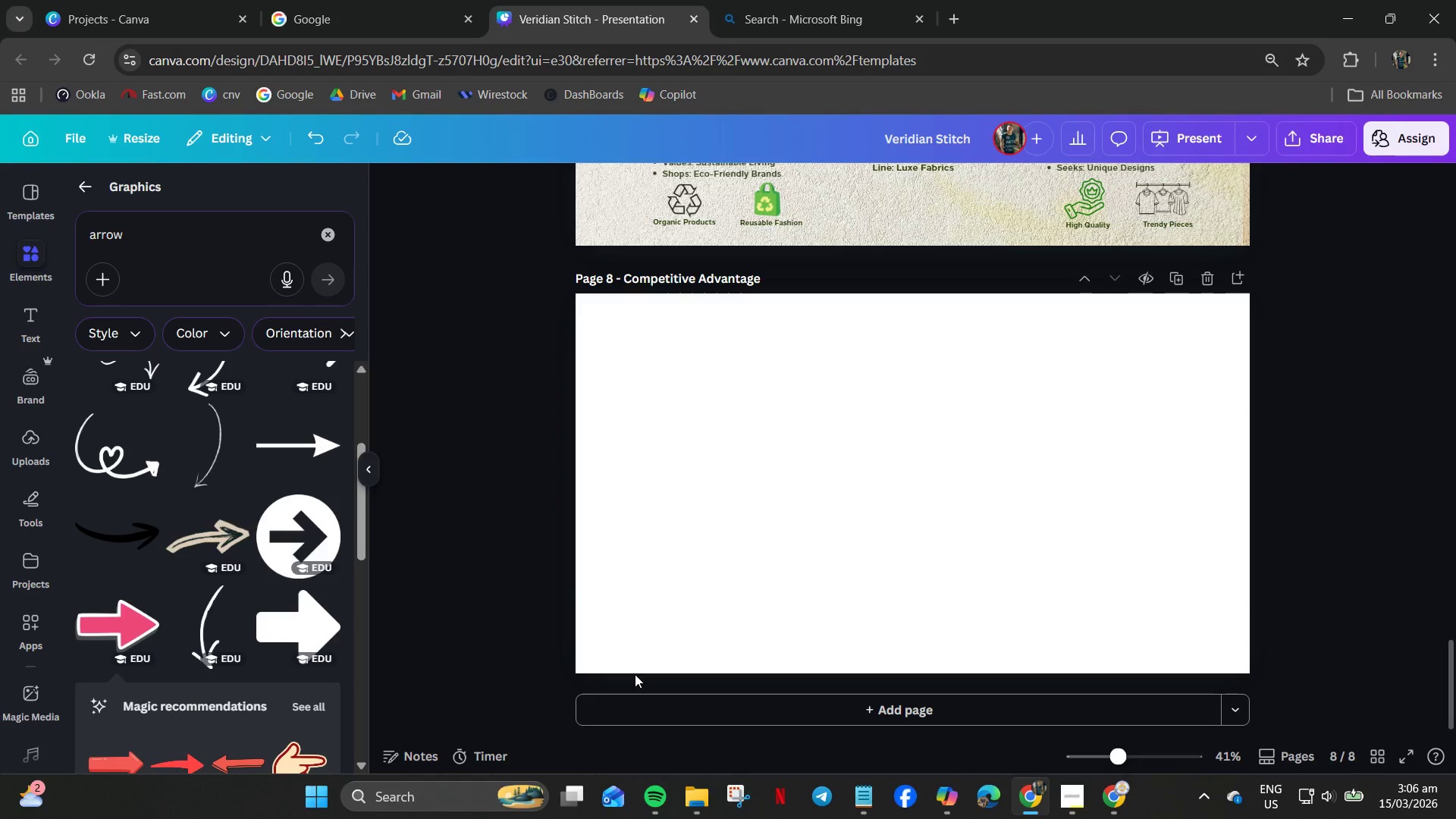 
scroll: coordinate [934, 598], scroll_direction: up, amount: 4.0
 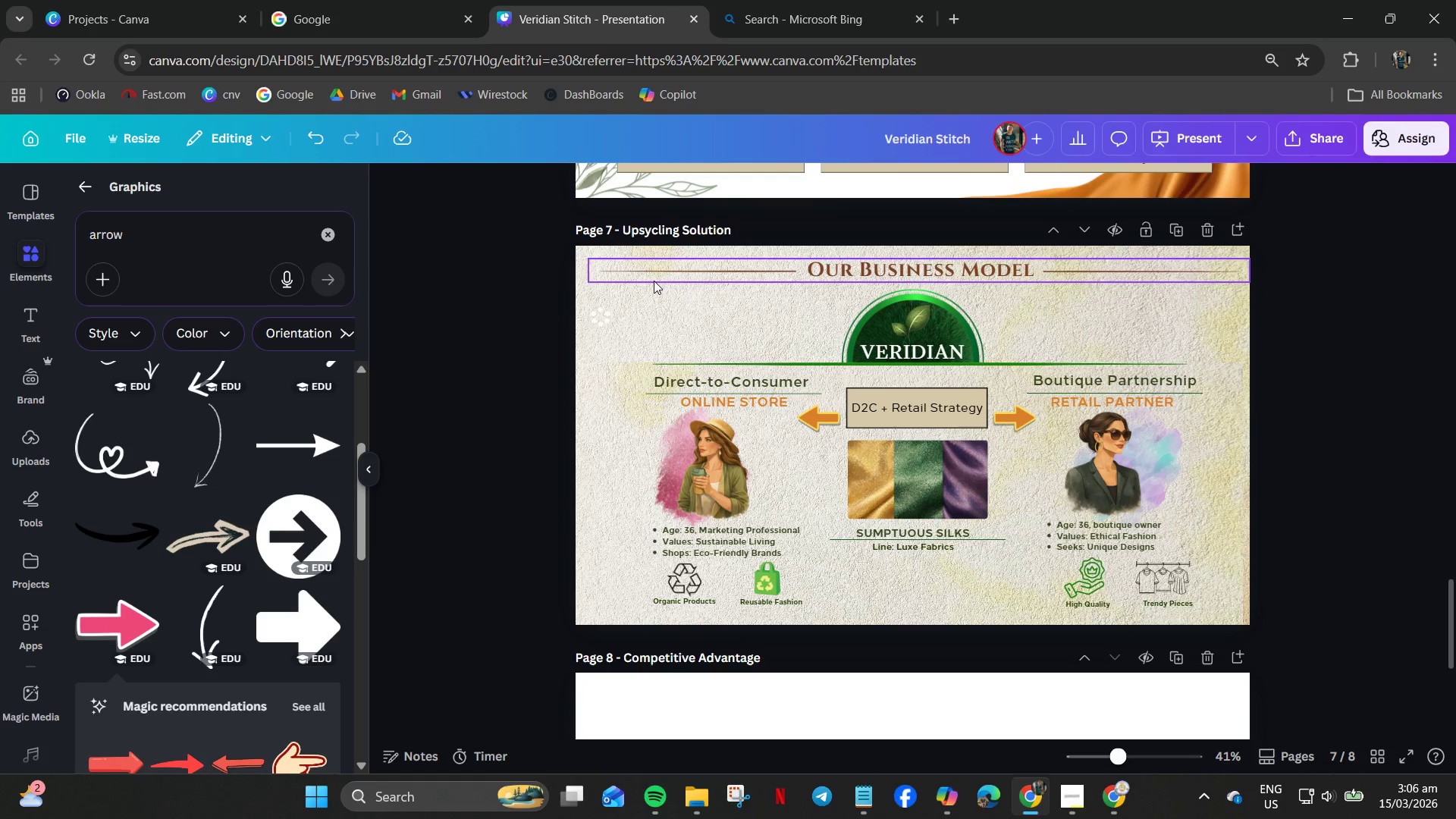 
key(Control+C)
 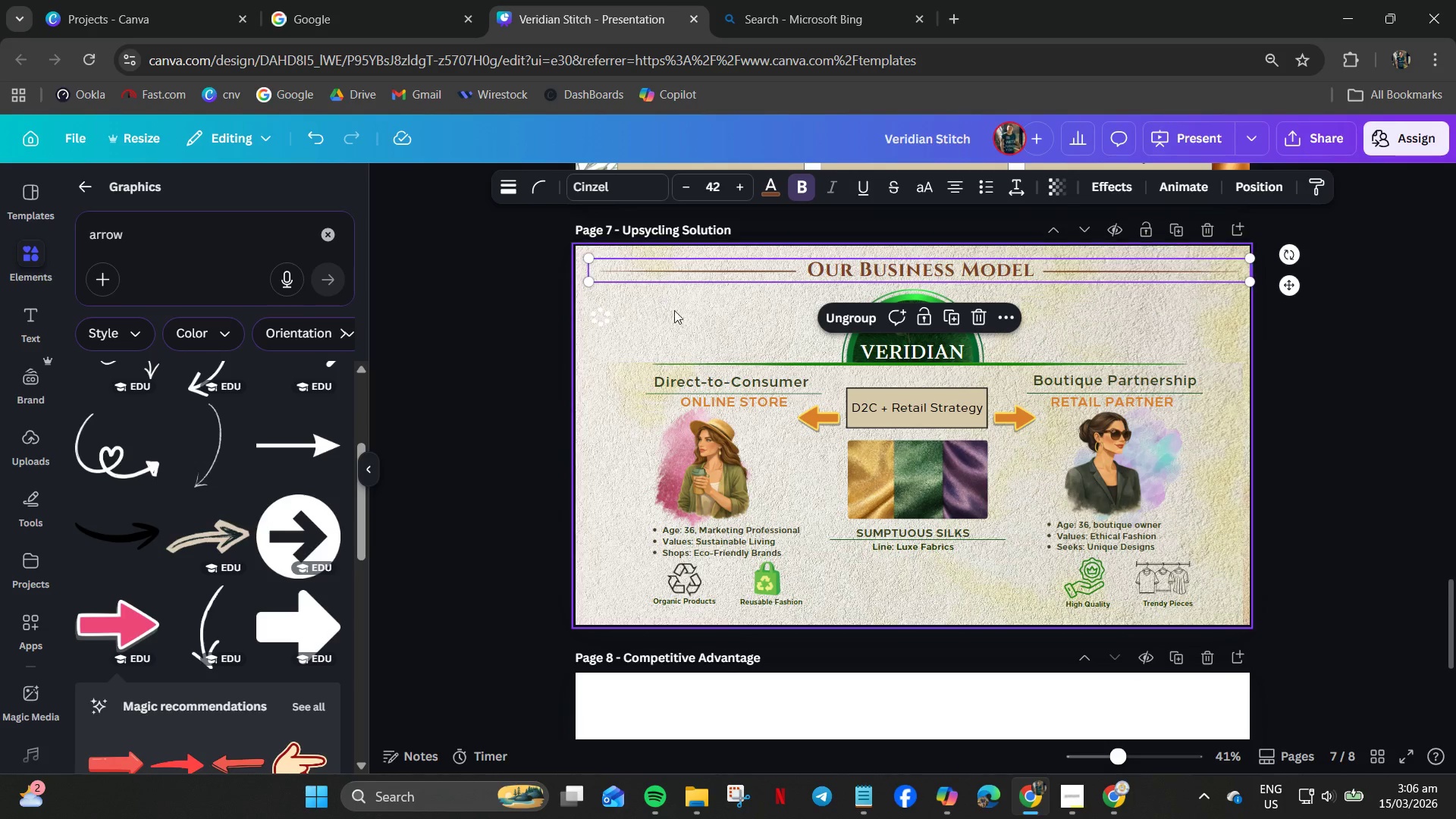 
scroll: coordinate [687, 372], scroll_direction: down, amount: 3.0
 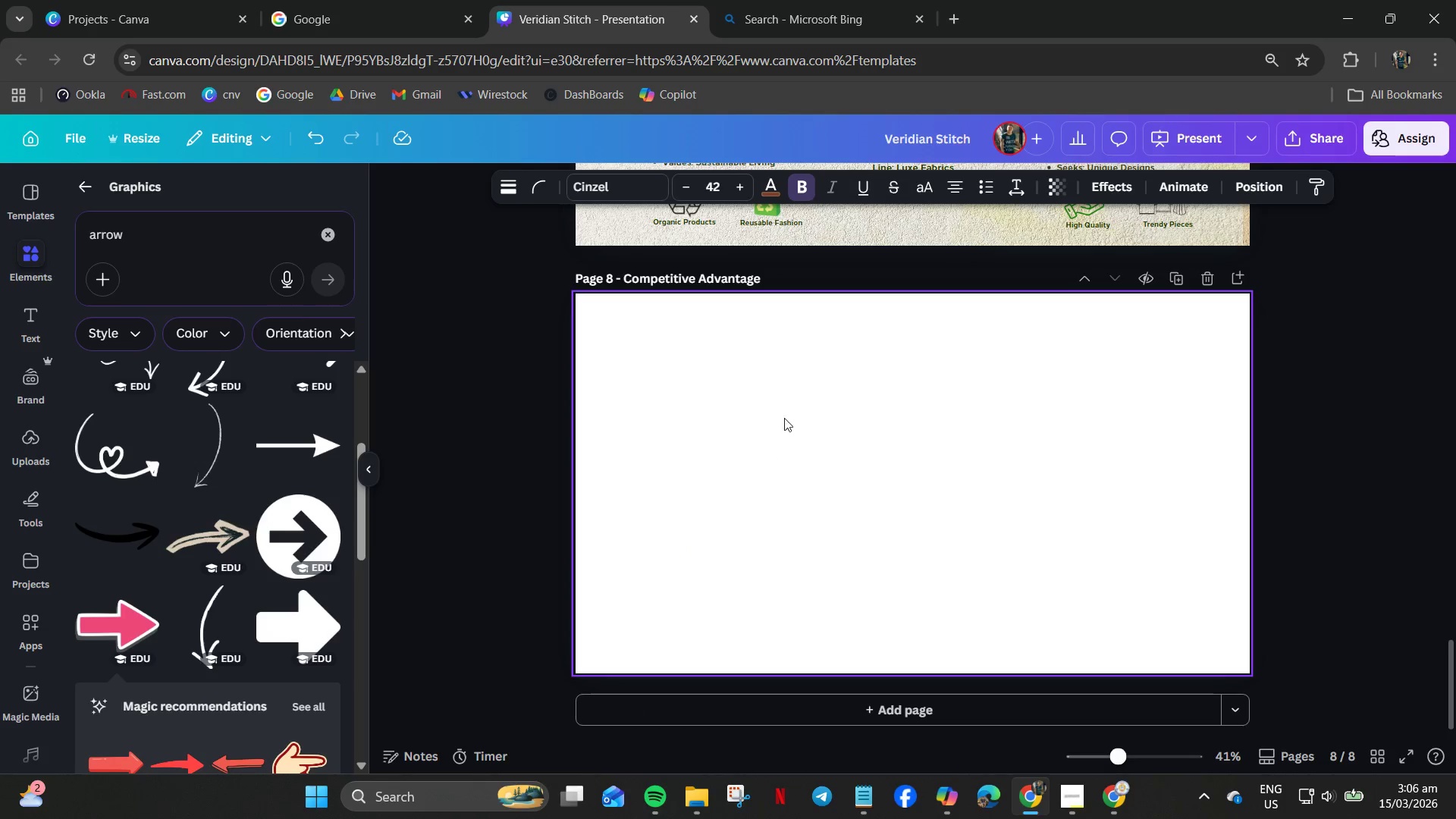 
left_click([812, 372])
 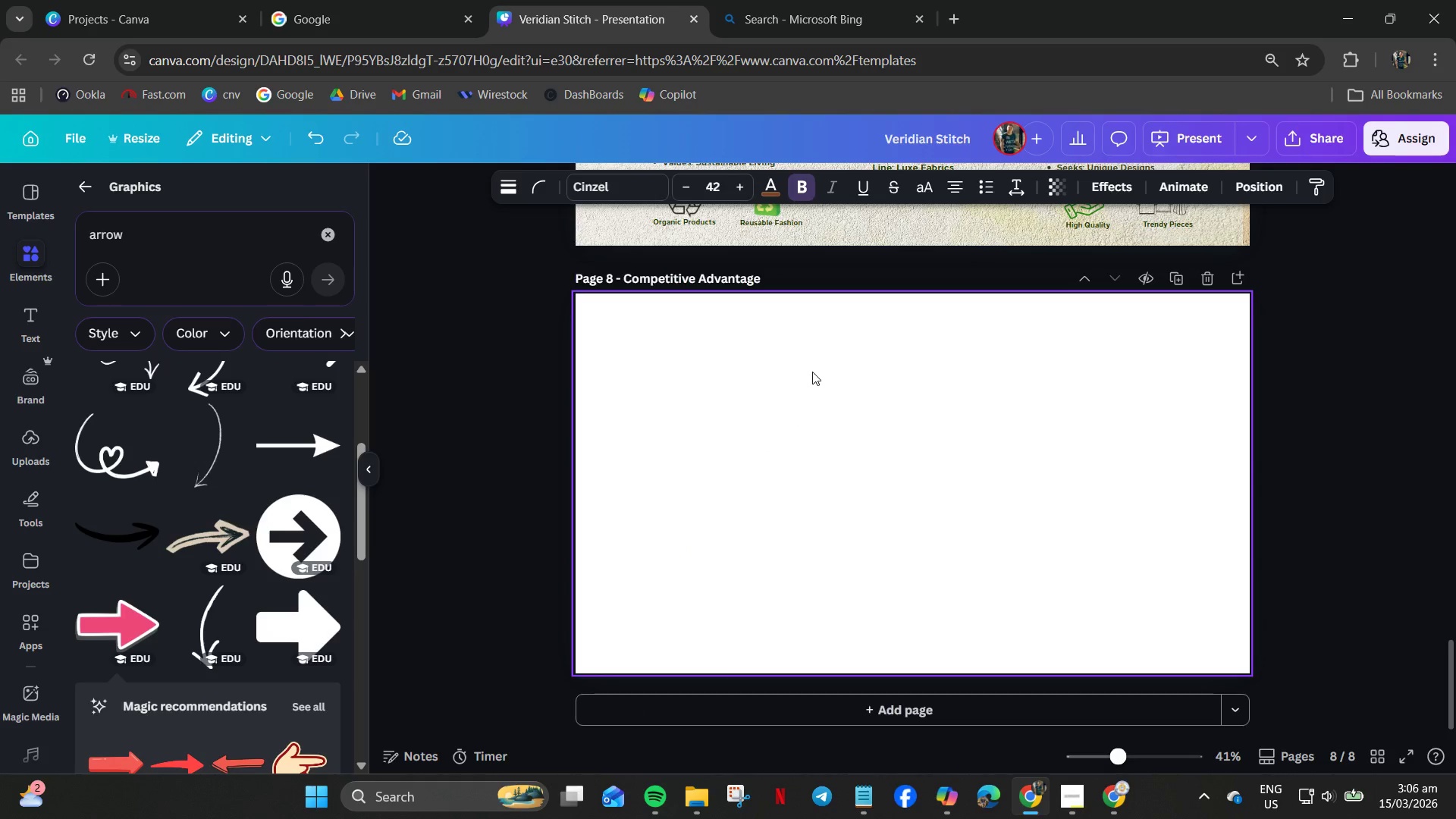 
key(Control+V)
 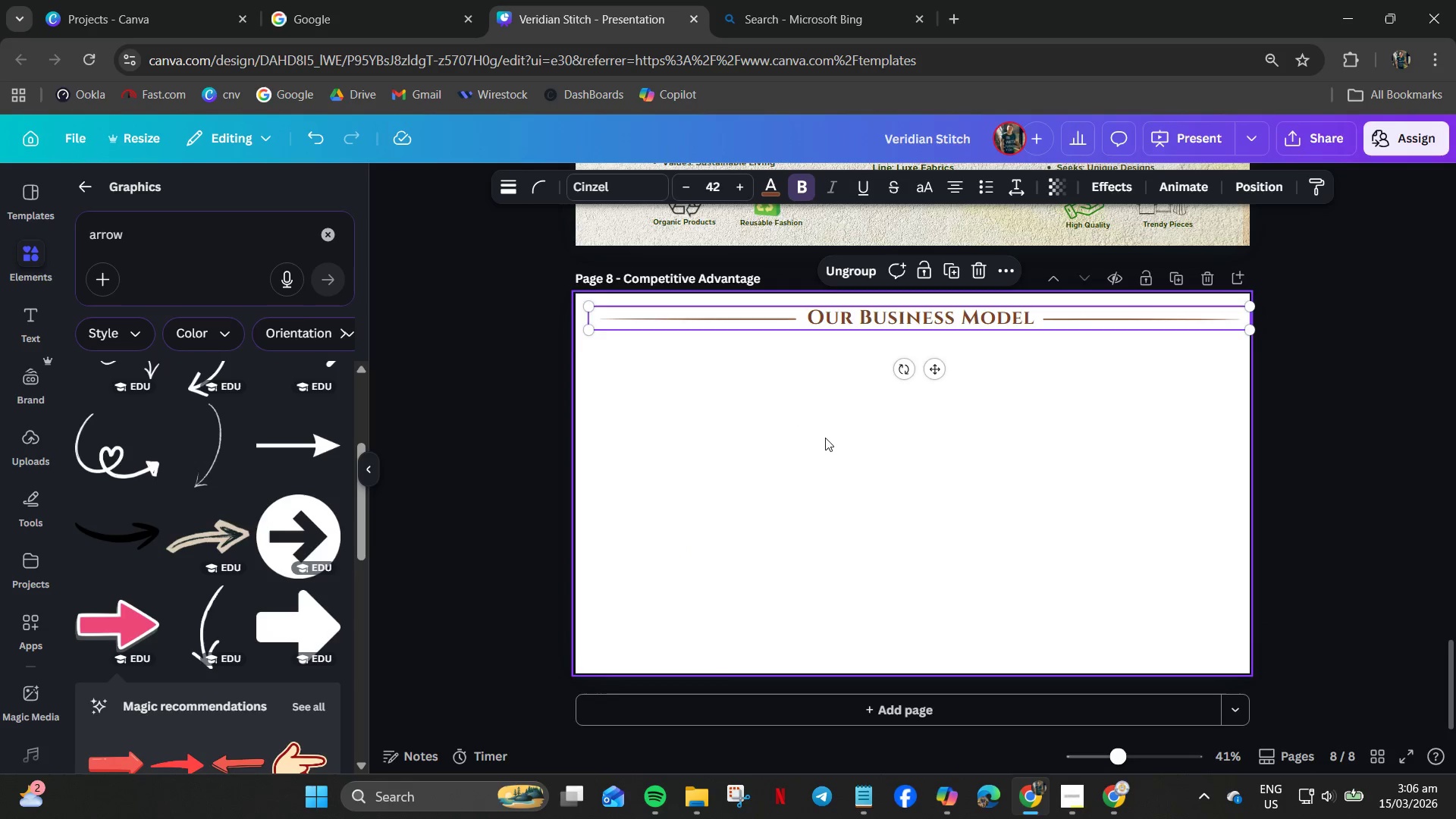 
scroll: coordinate [1005, 507], scroll_direction: up, amount: 6.0
 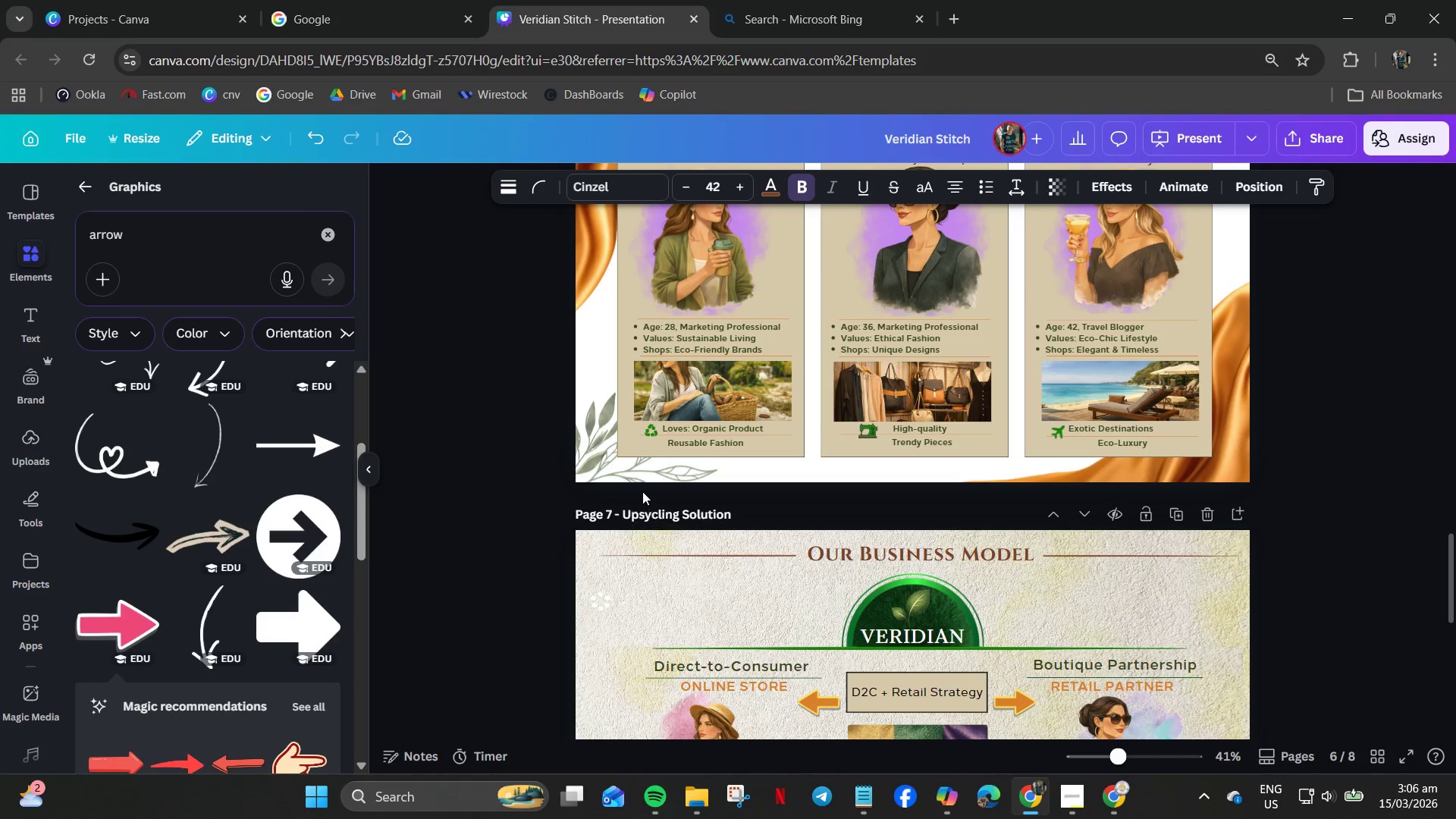 
left_click([643, 472])
 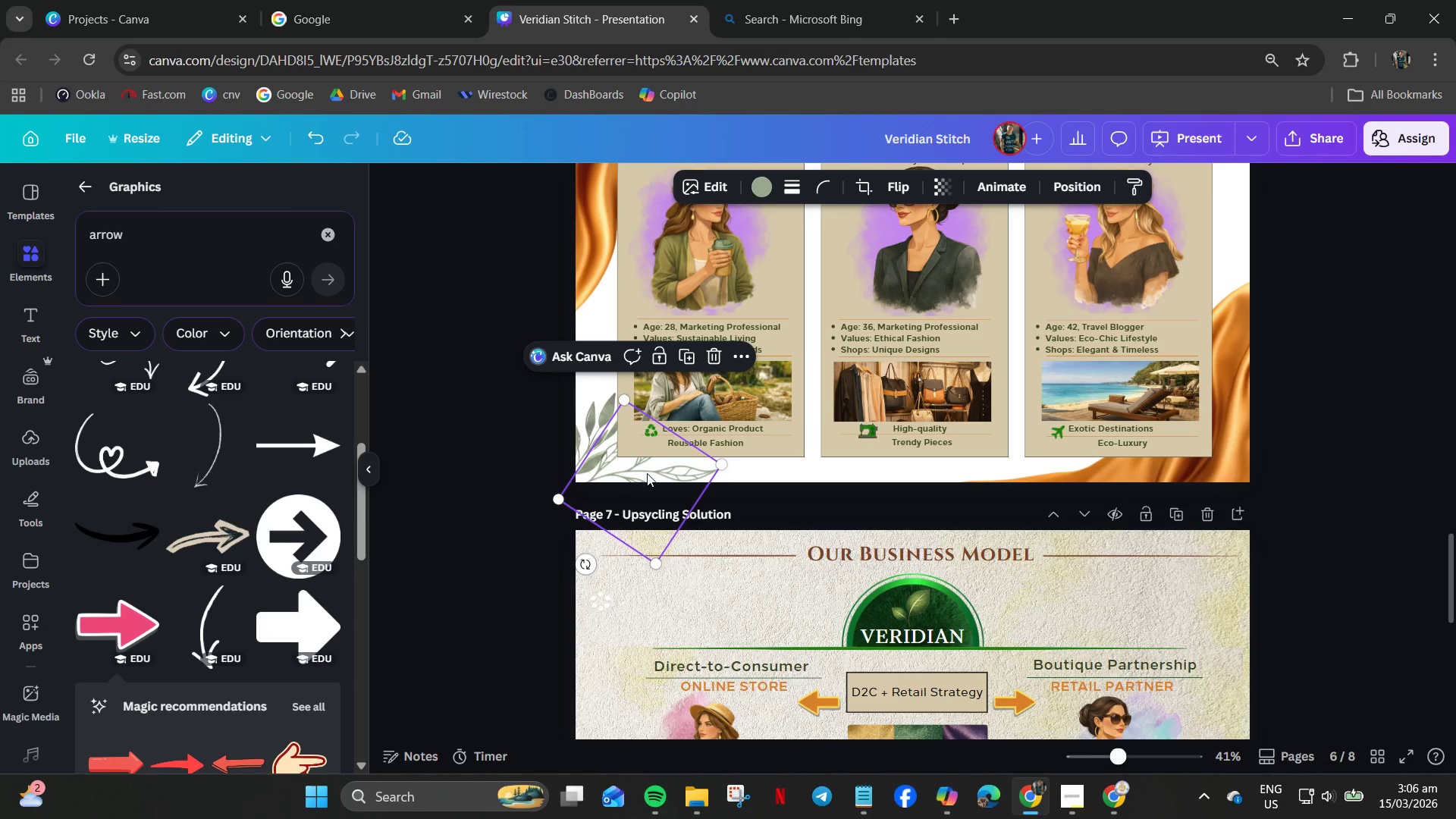 
key(Control+C)
 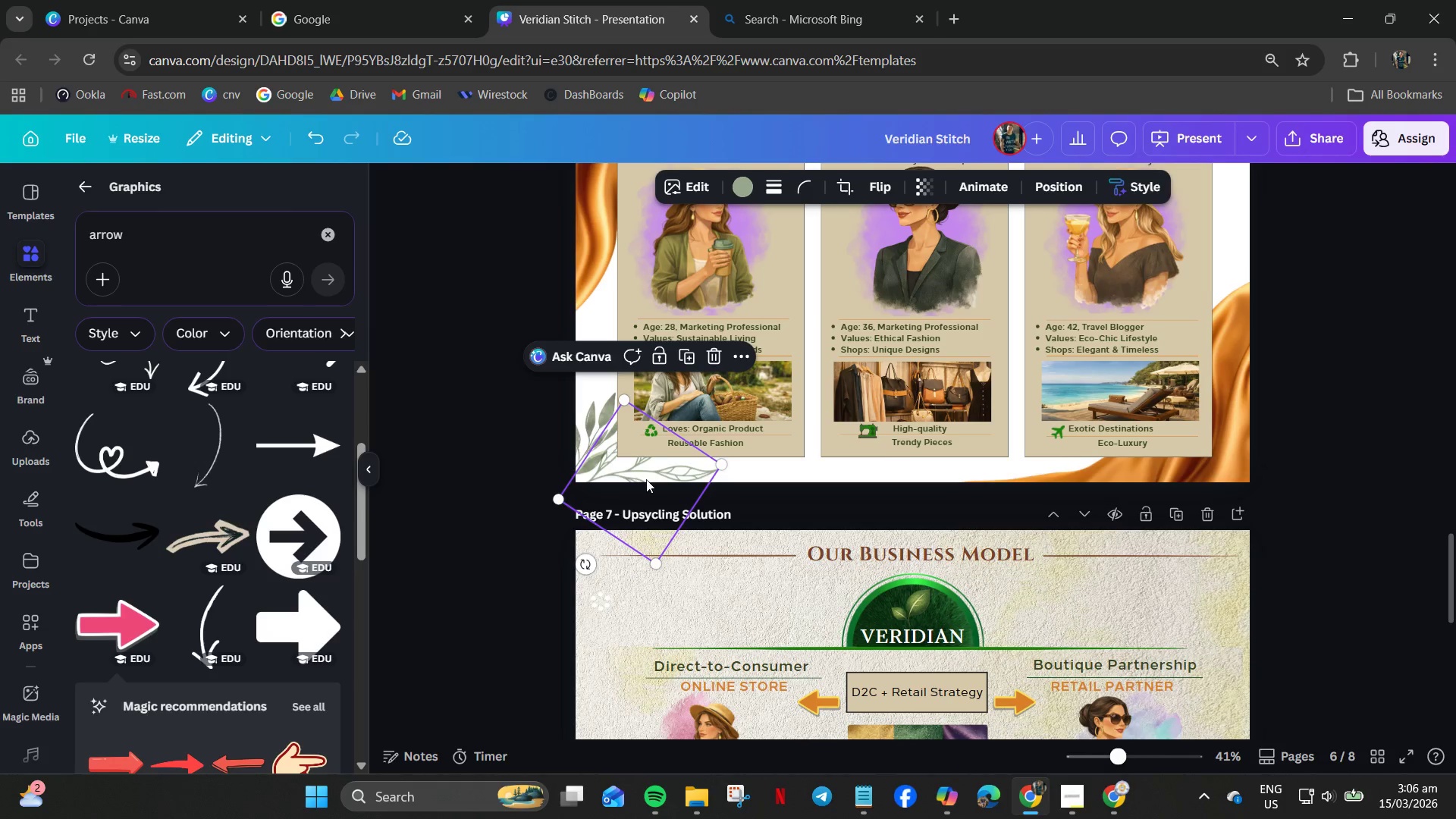 
scroll: coordinate [639, 497], scroll_direction: down, amount: 4.0
 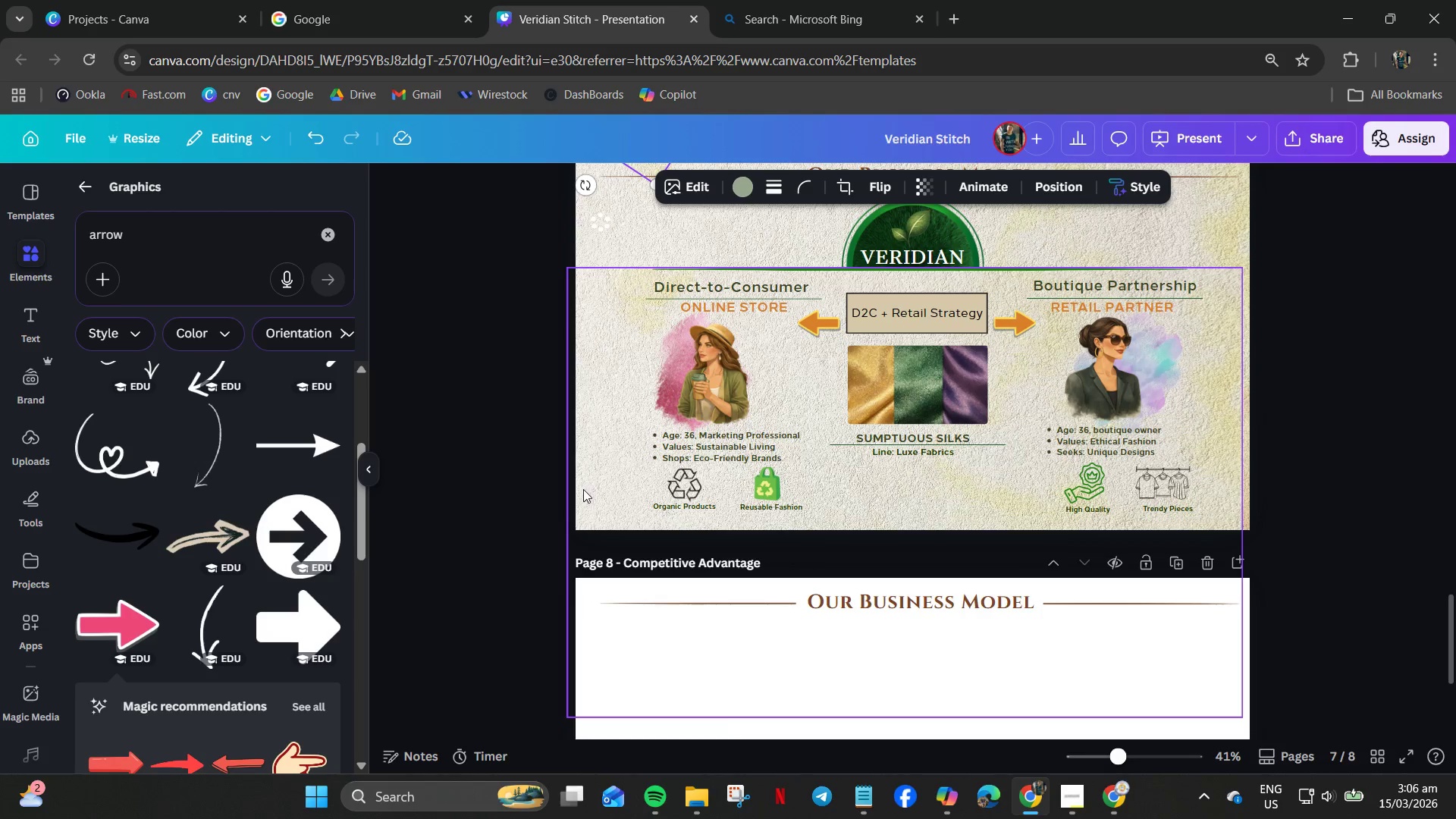 
left_click([582, 506])
 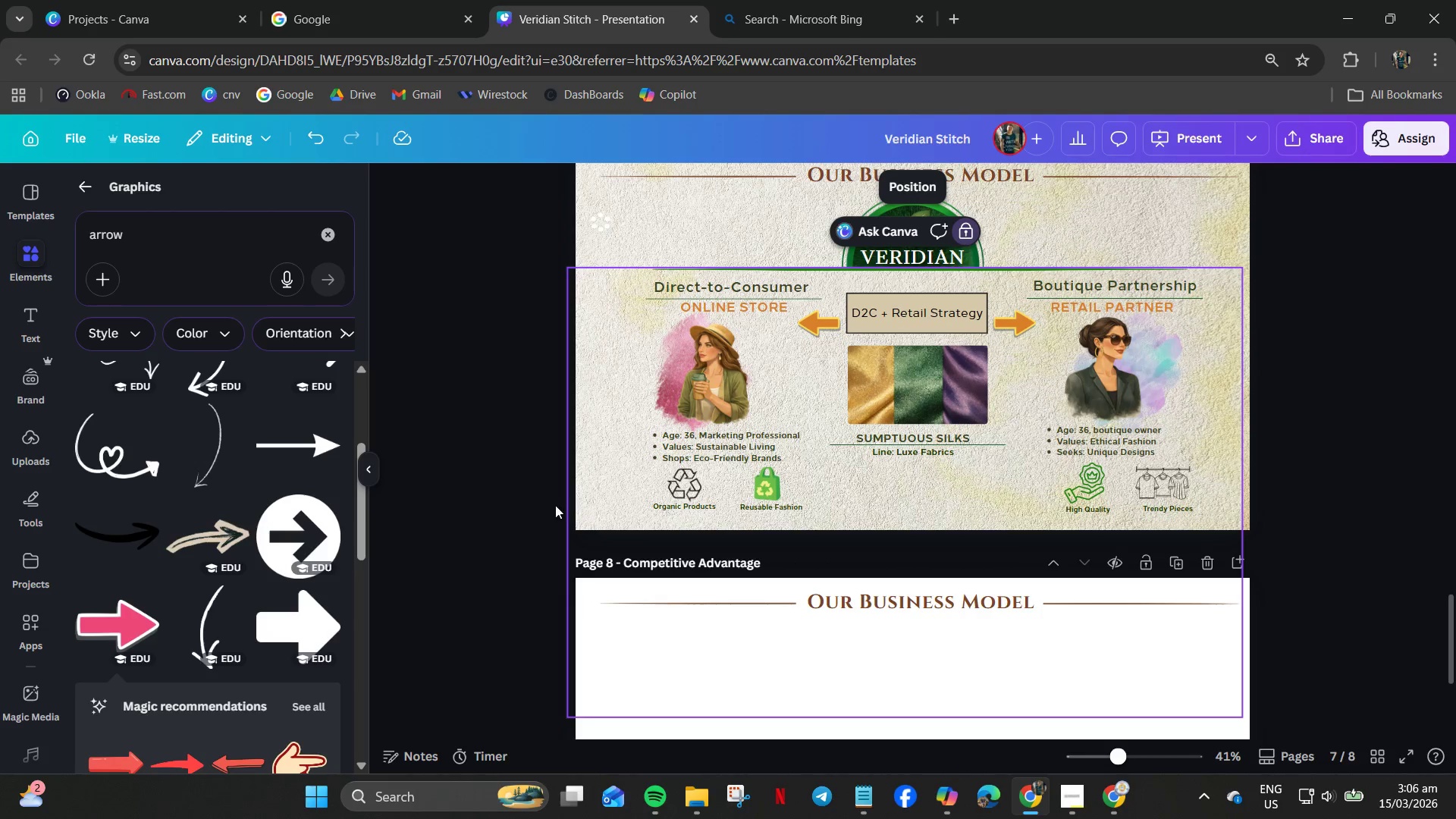 
left_click([529, 497])
 